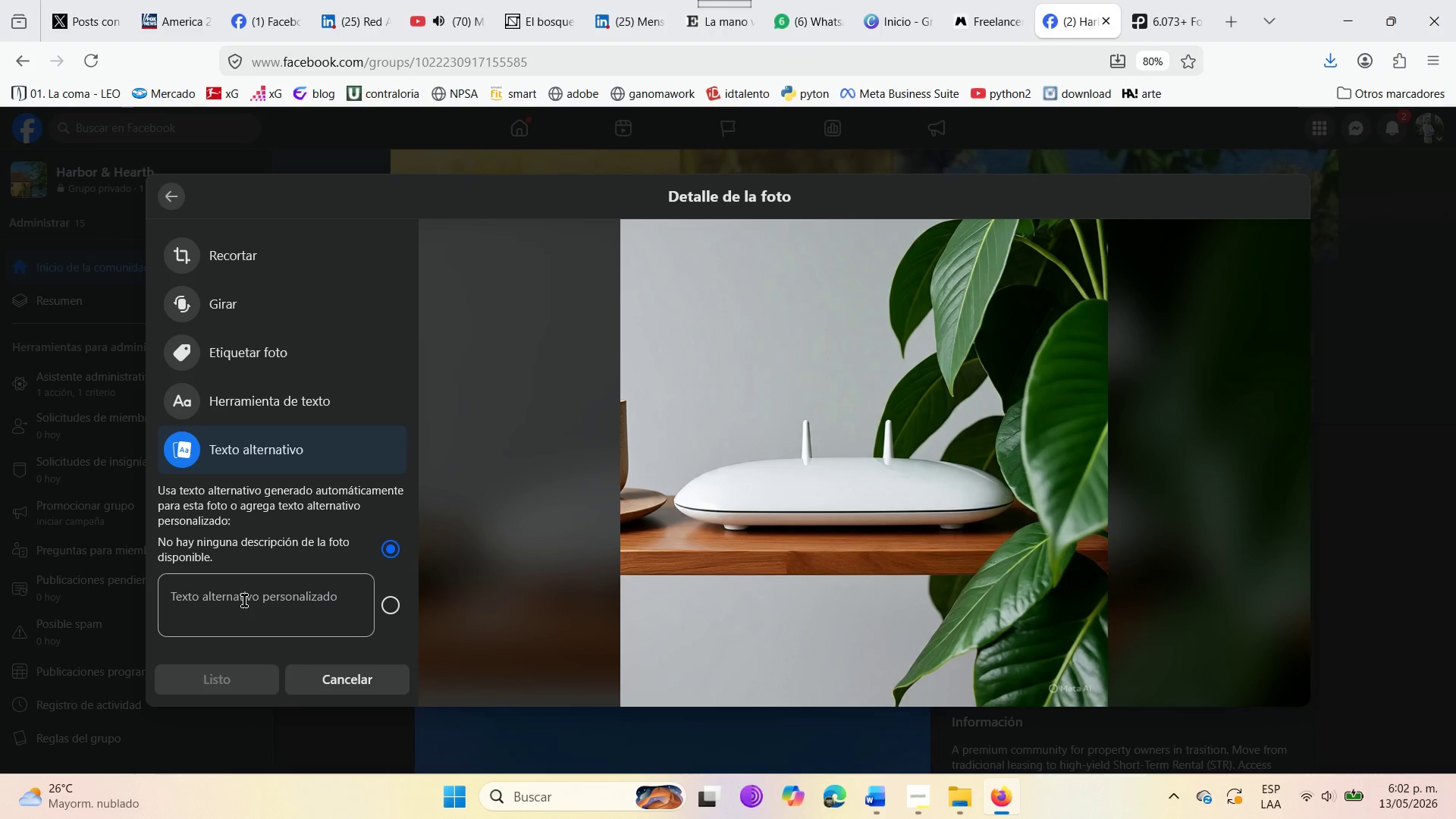 
left_click([242, 606])
 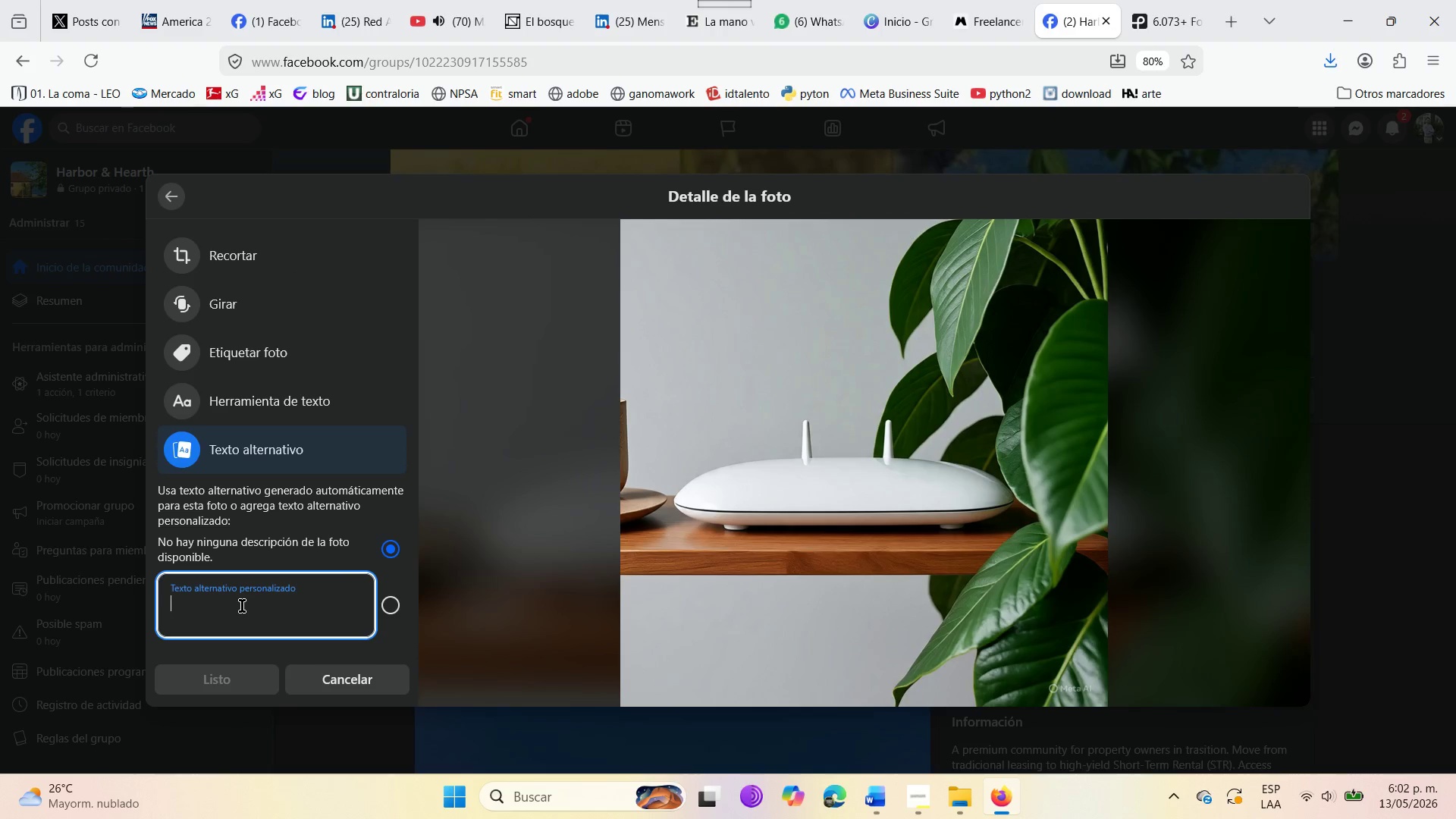 
key(Control+V)
 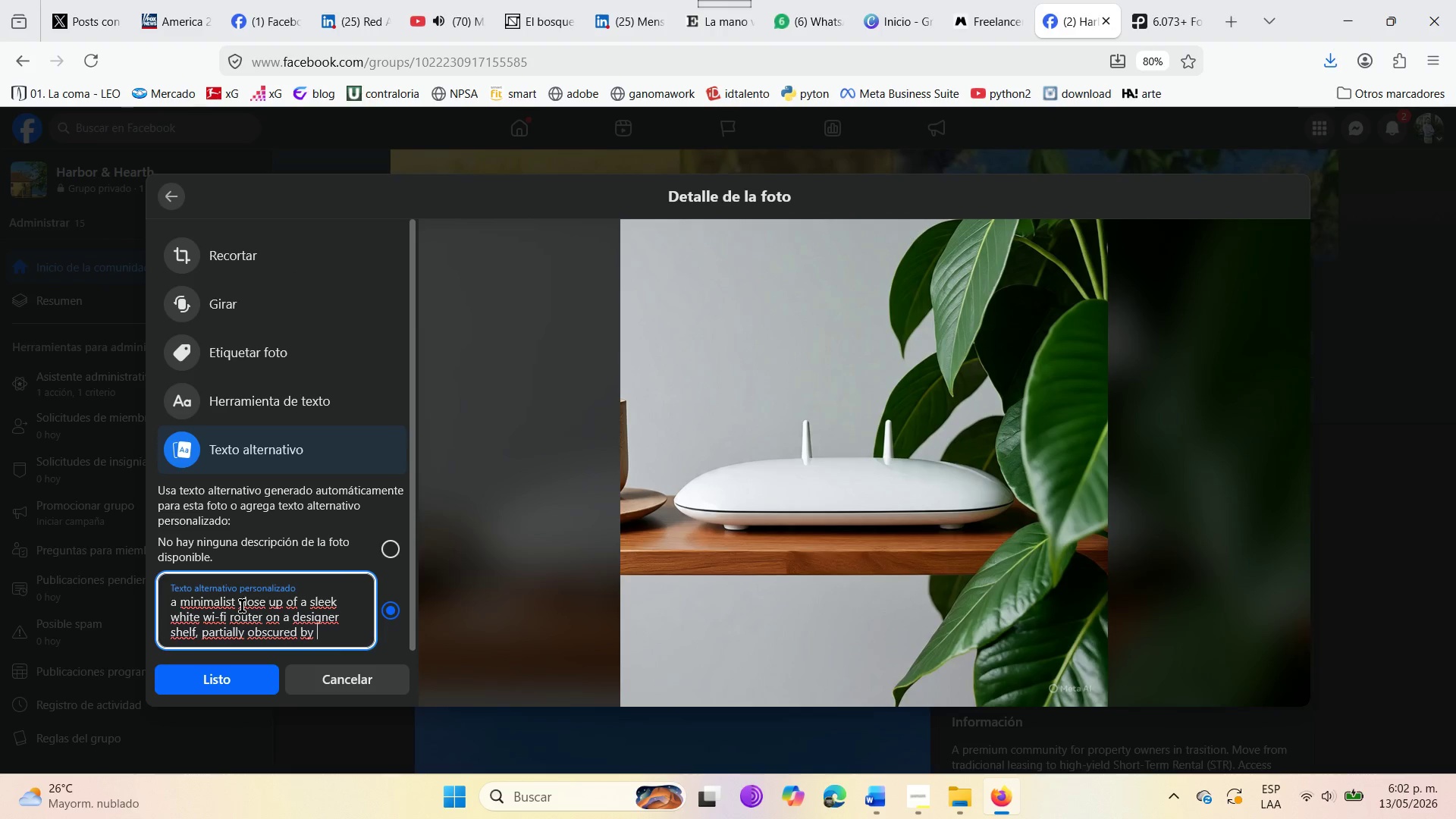 
wait(5.81)
 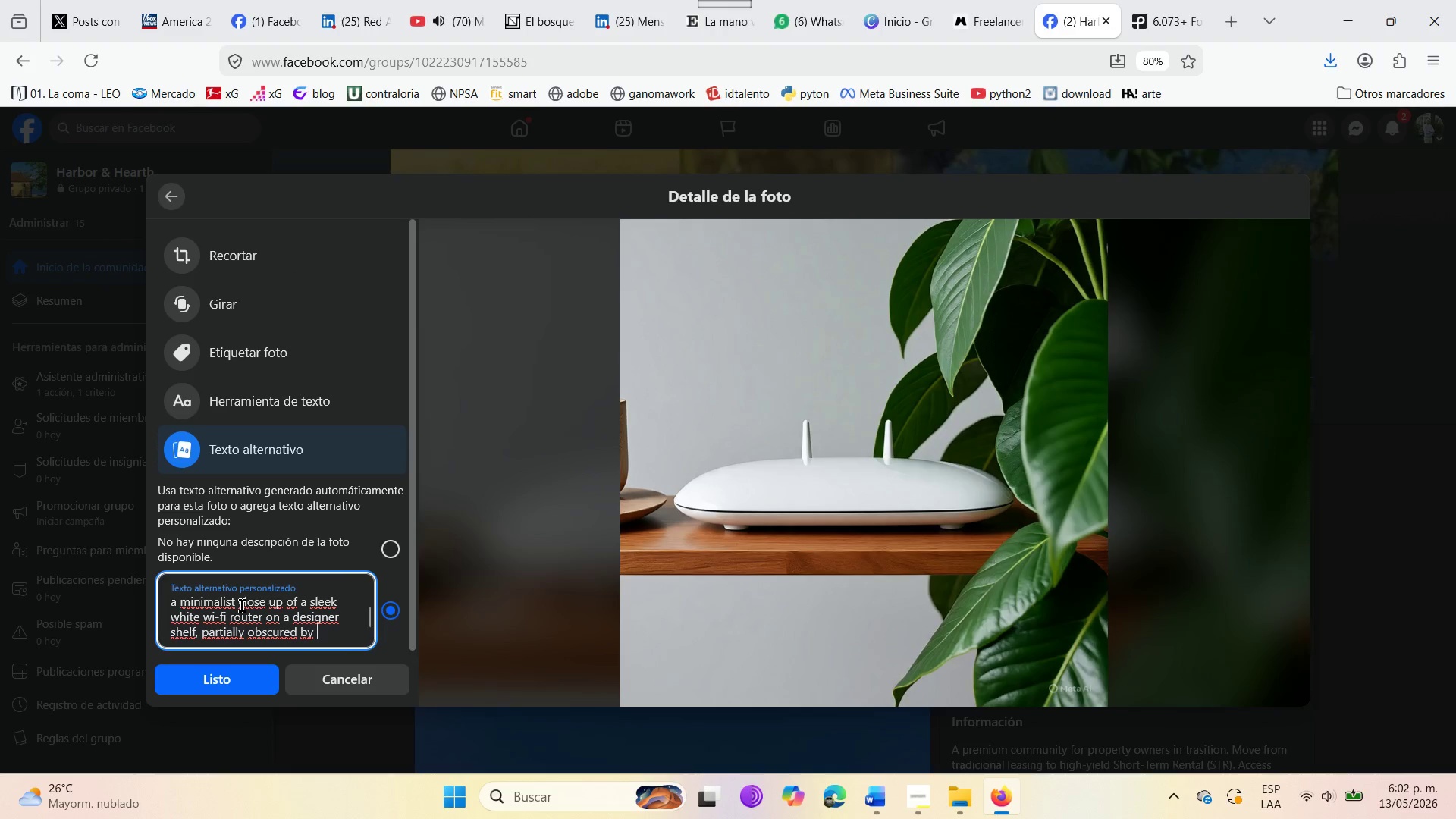 
type(a green opka)
key(Backspace)
key(Backspace)
key(Backspace)
key(Backspace)
type(plant )
key(Backspace)
type(. )
 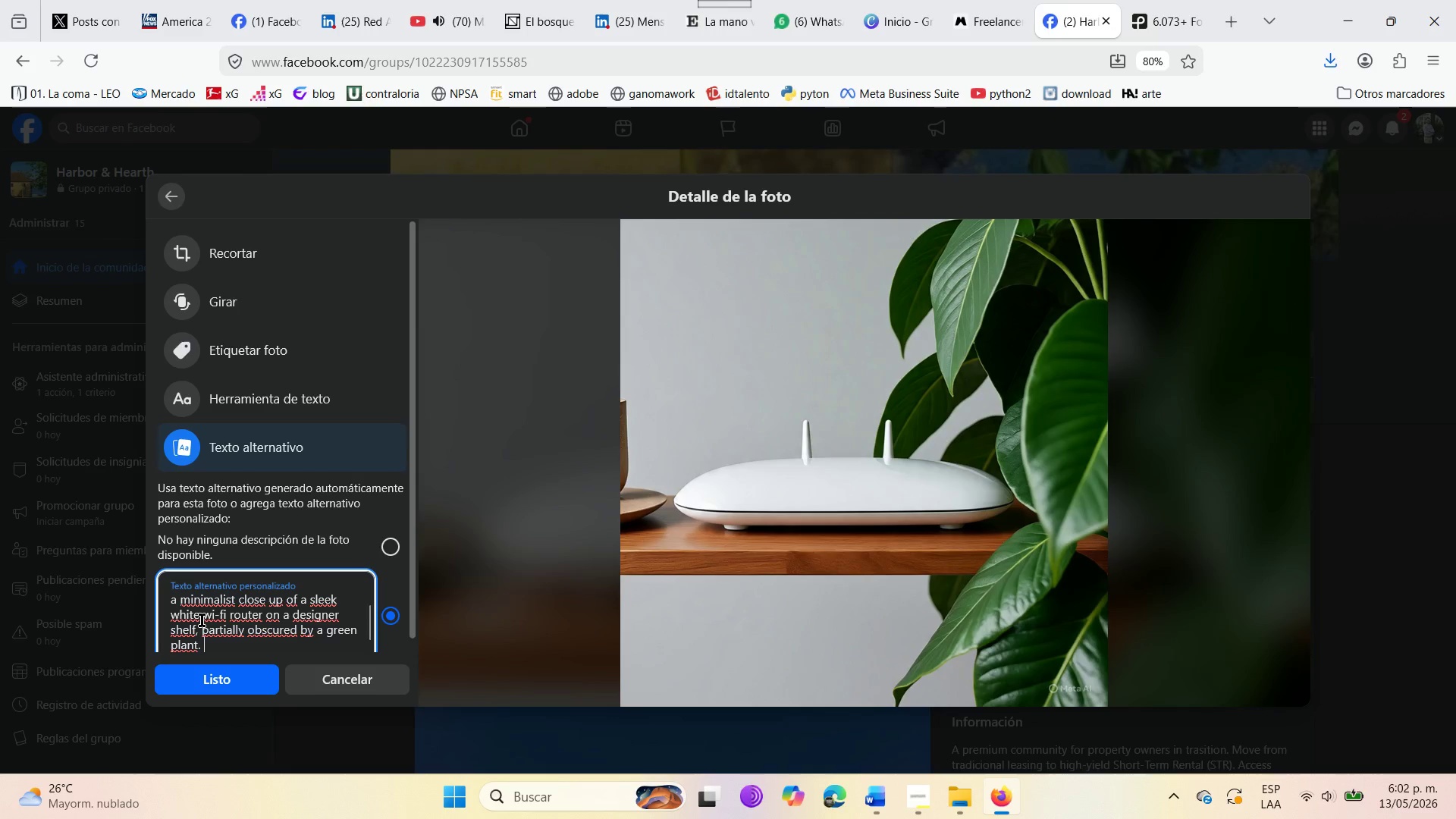 
wait(5.72)
 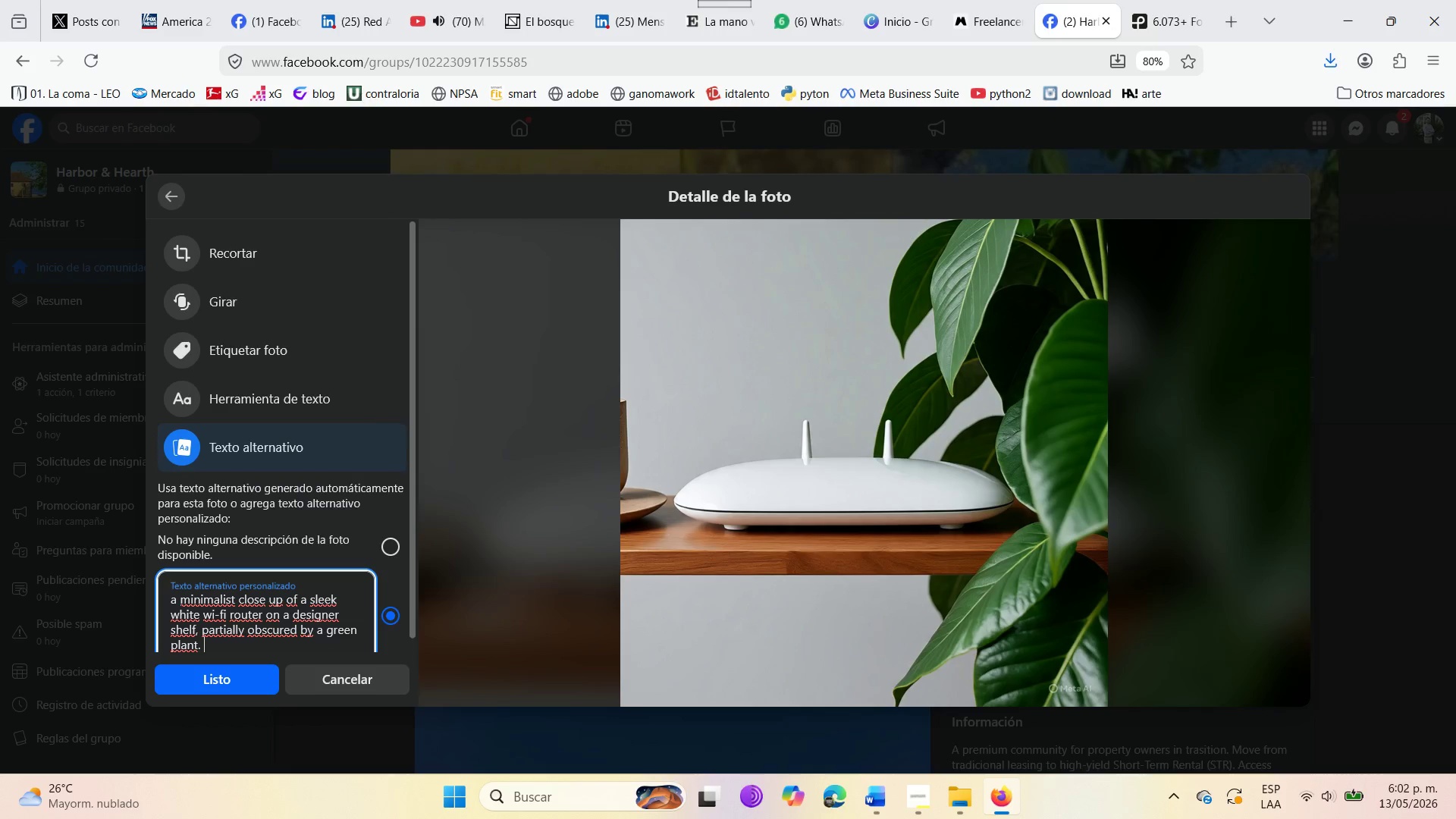 
left_click([195, 687])
 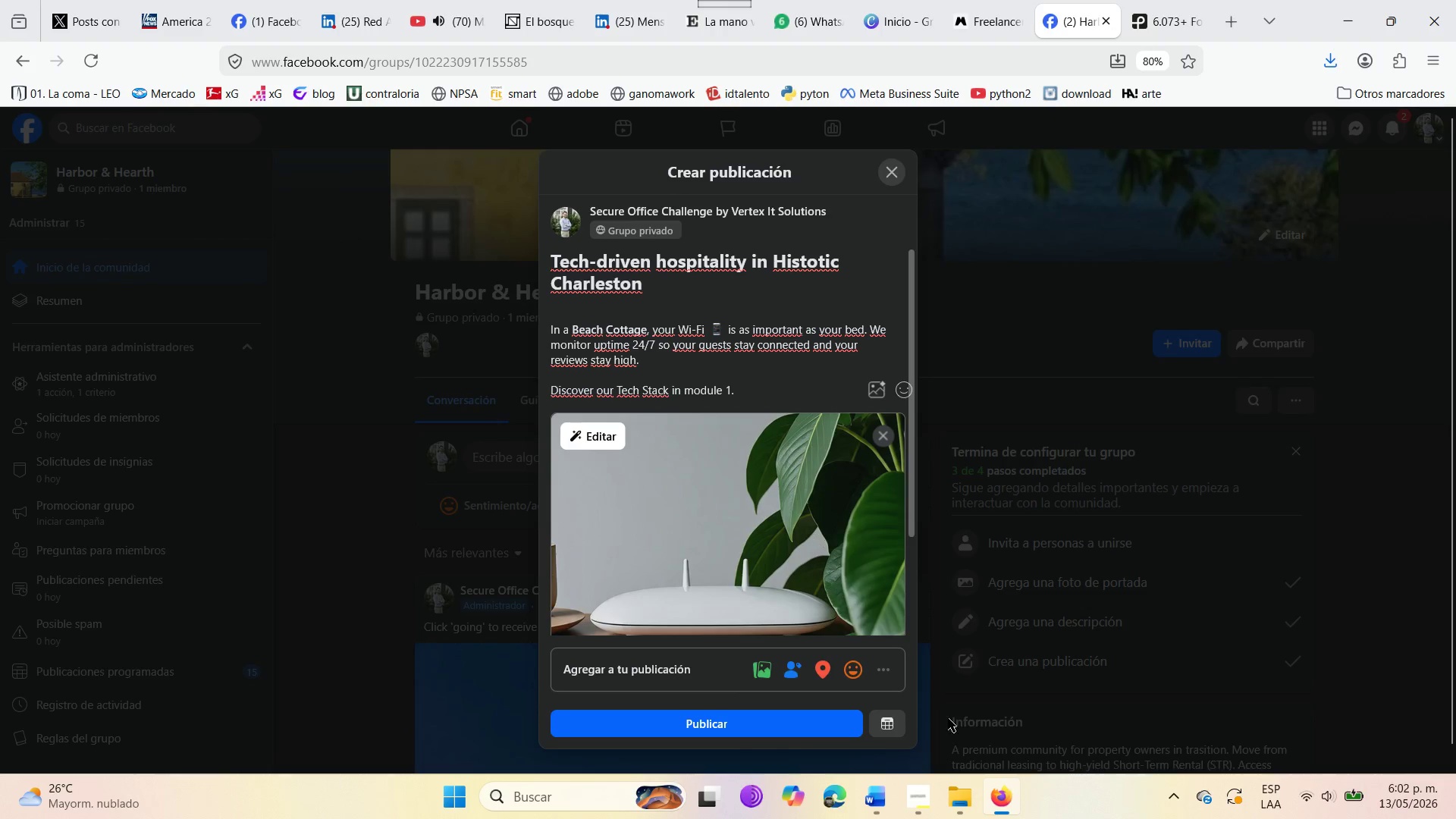 
left_click([886, 726])
 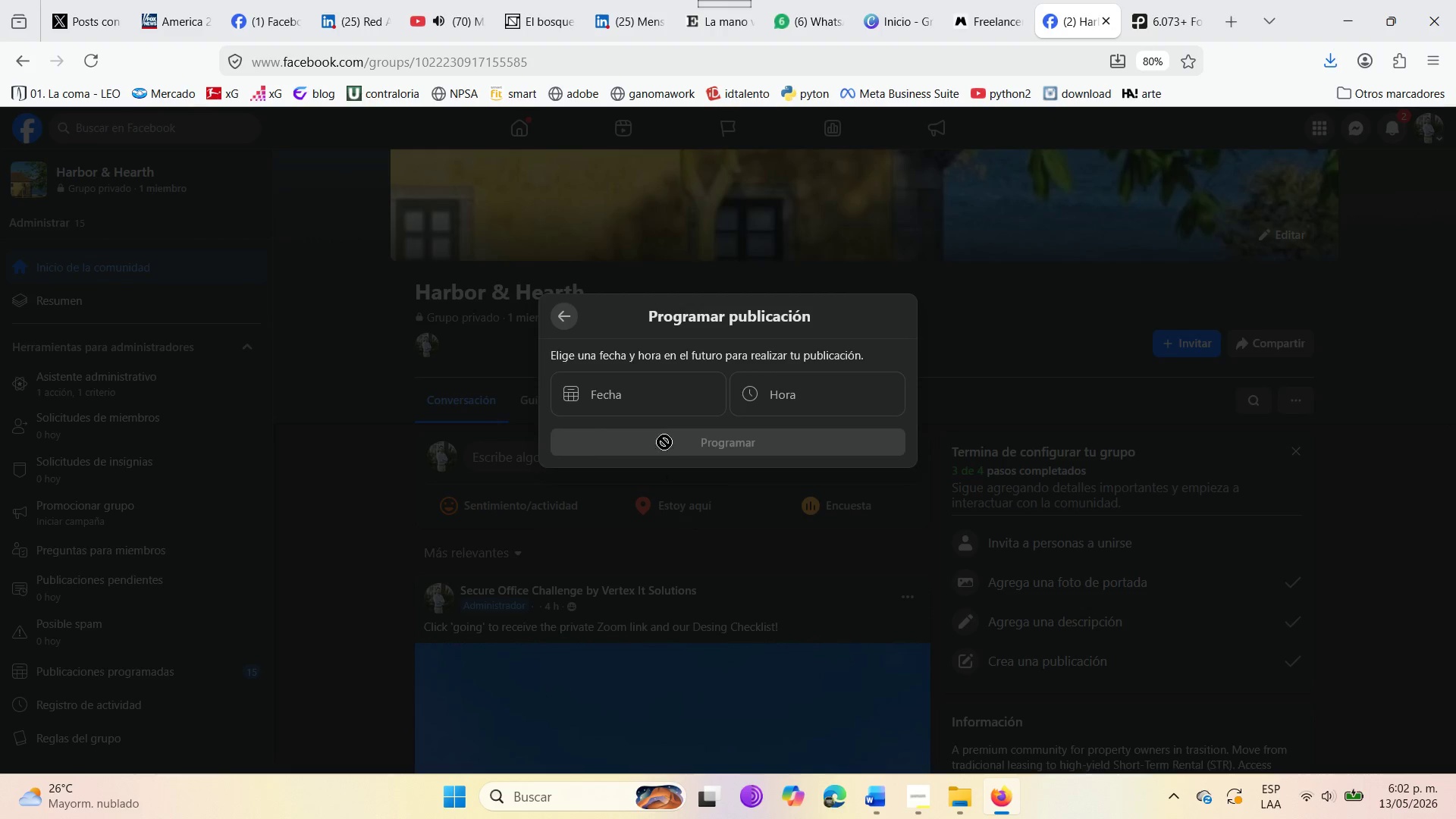 
left_click([648, 386])
 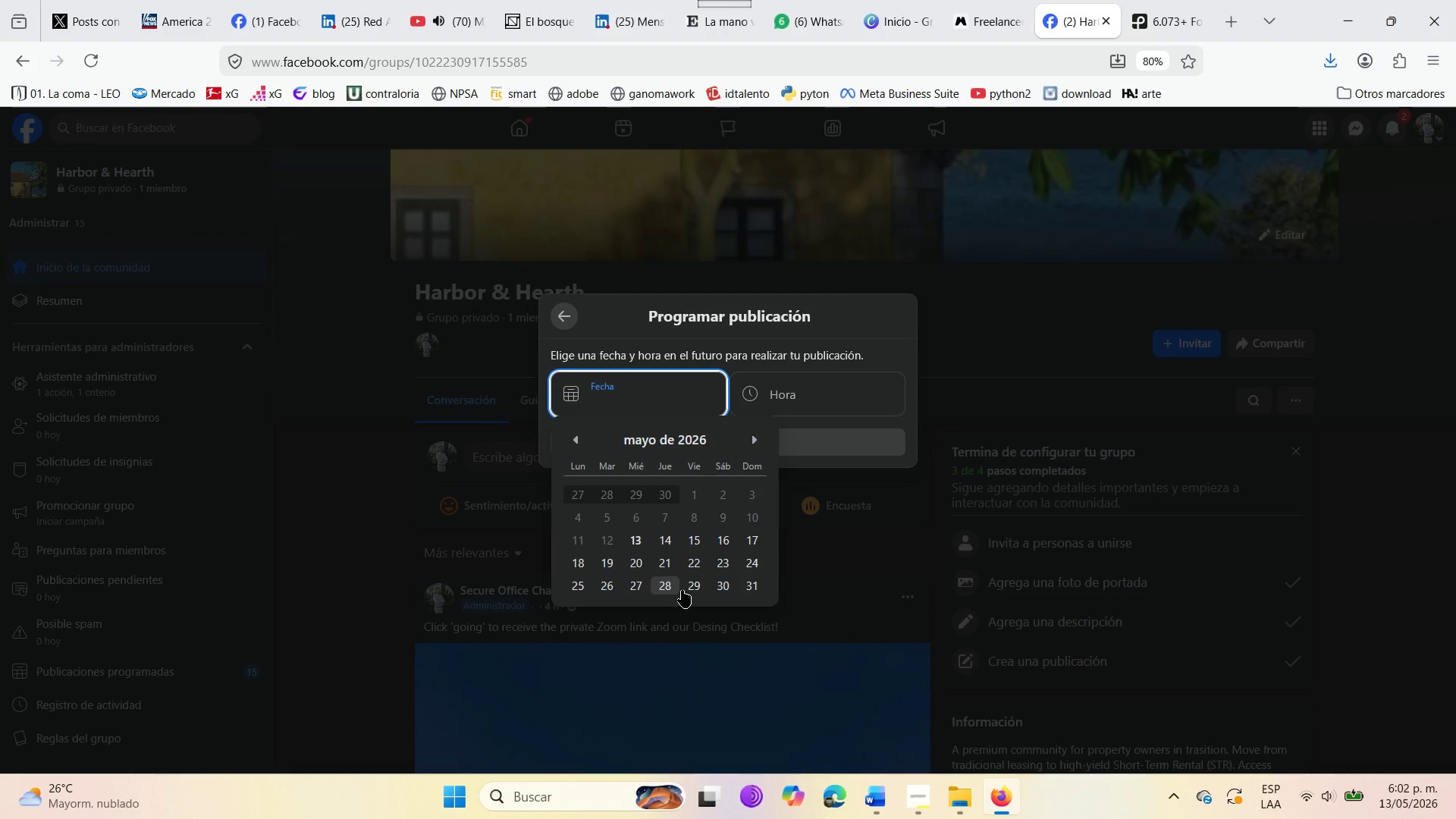 
left_click([688, 588])
 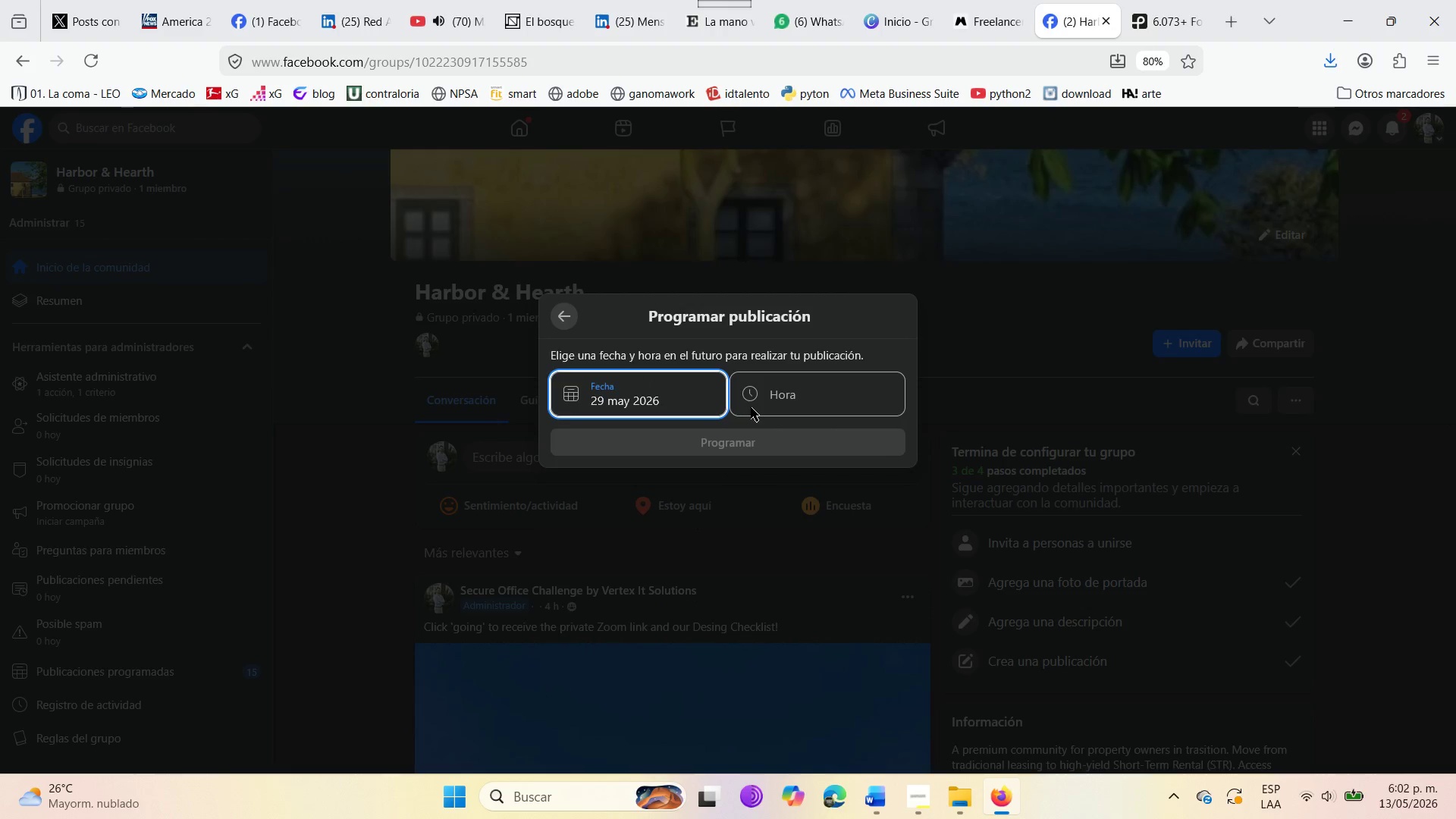 
left_click([772, 407])
 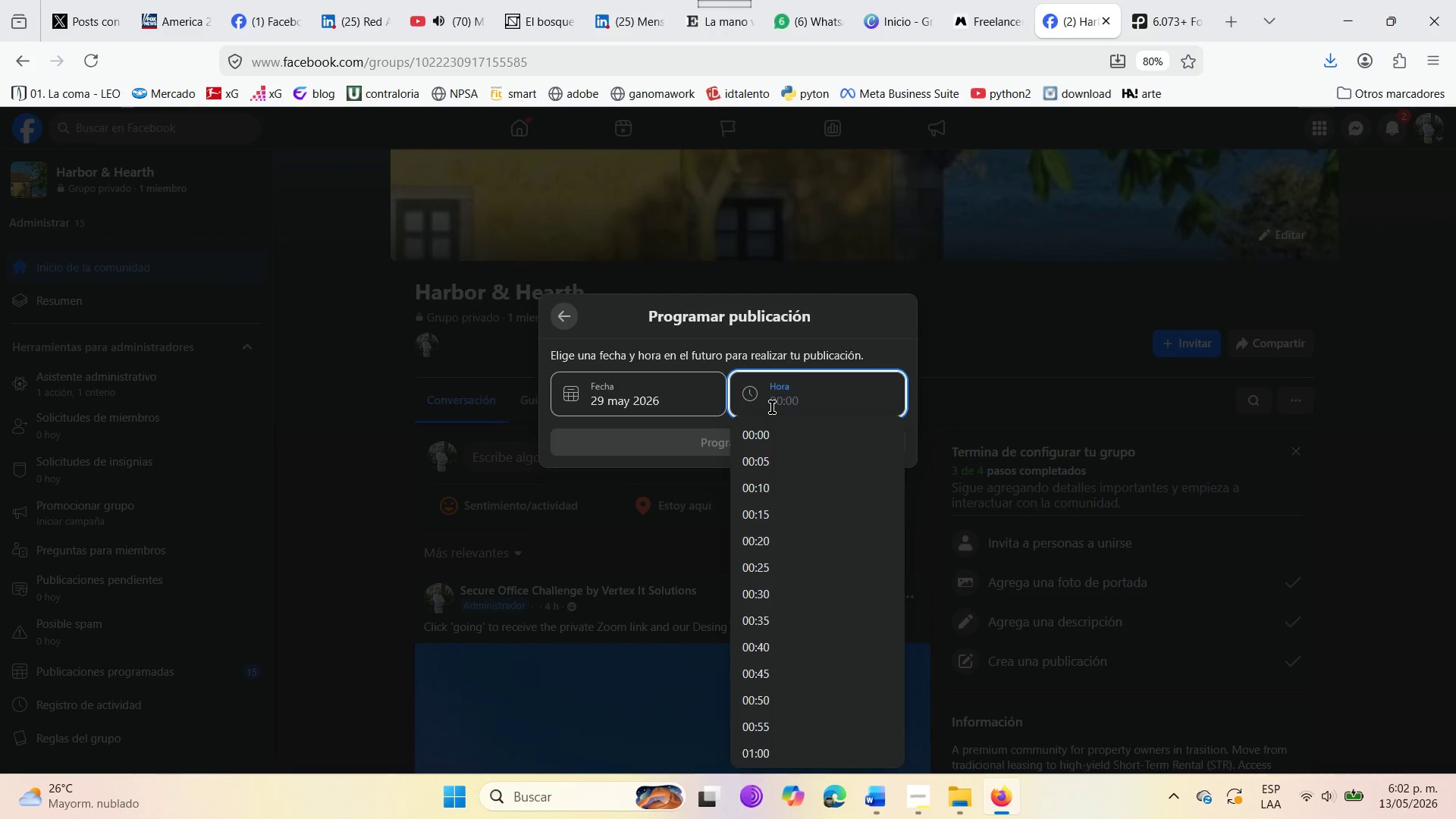 
type(10>00)
 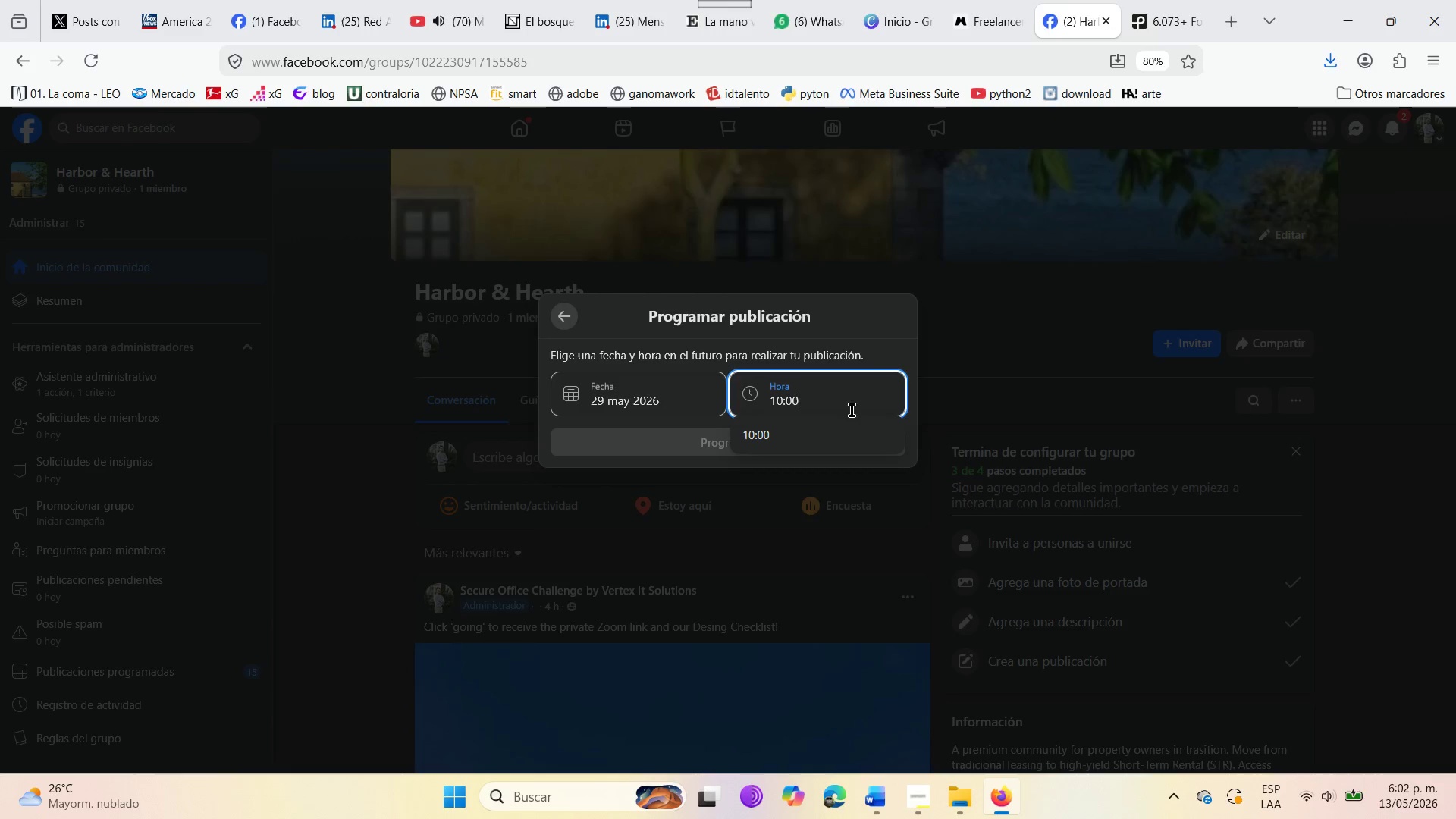 
left_click([851, 430])
 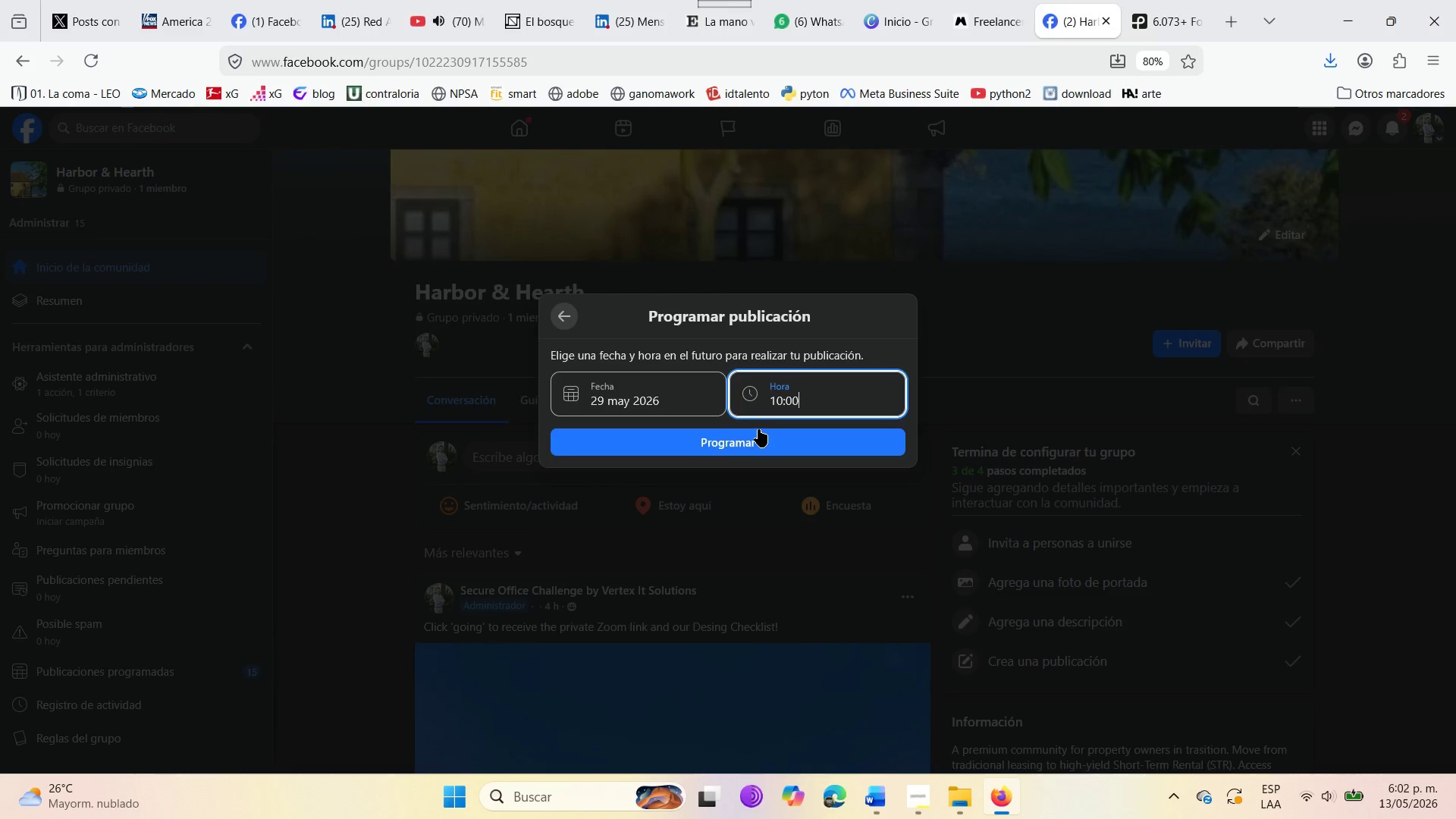 
left_click([758, 429])
 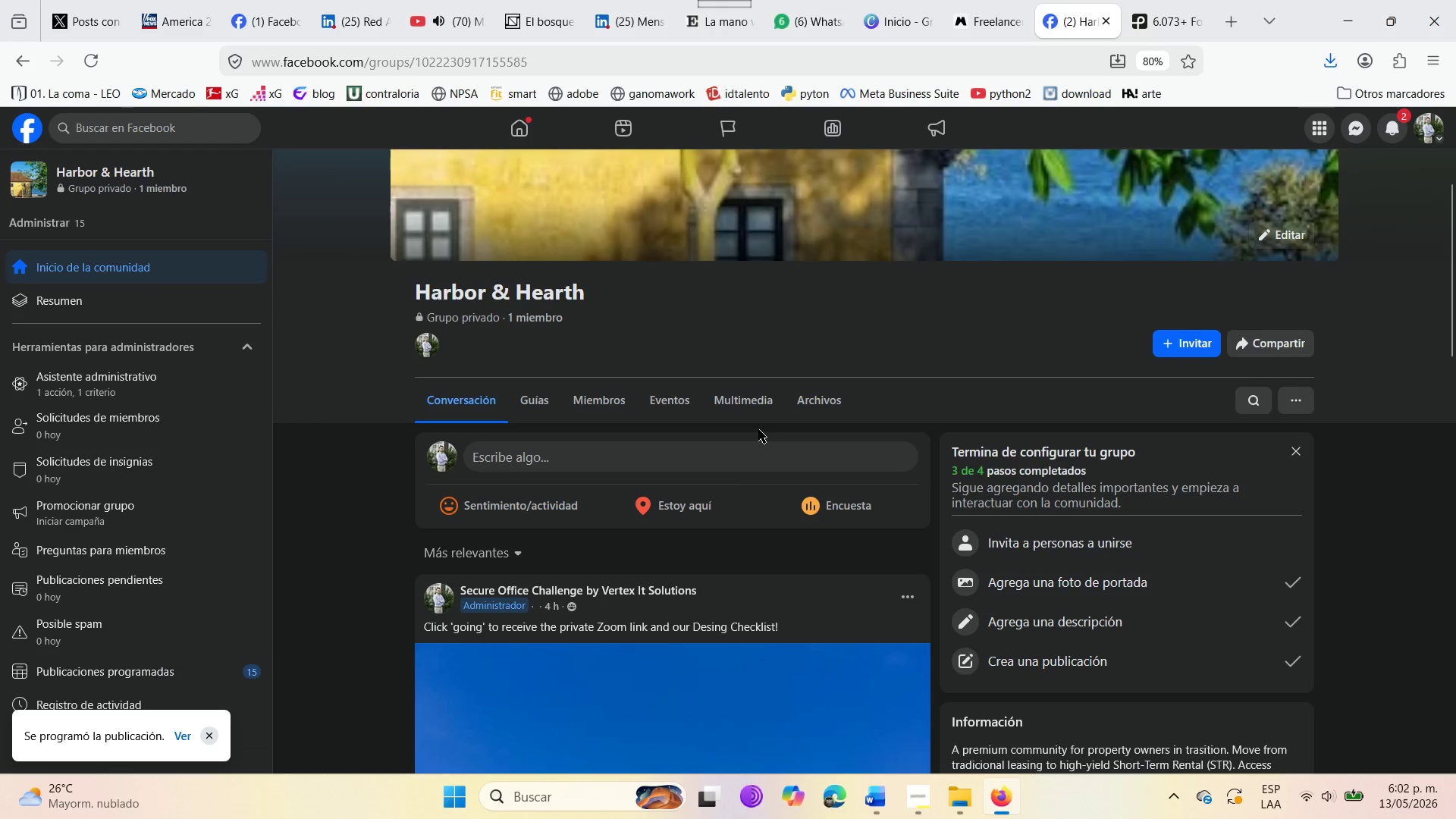 
left_click([574, 453])
 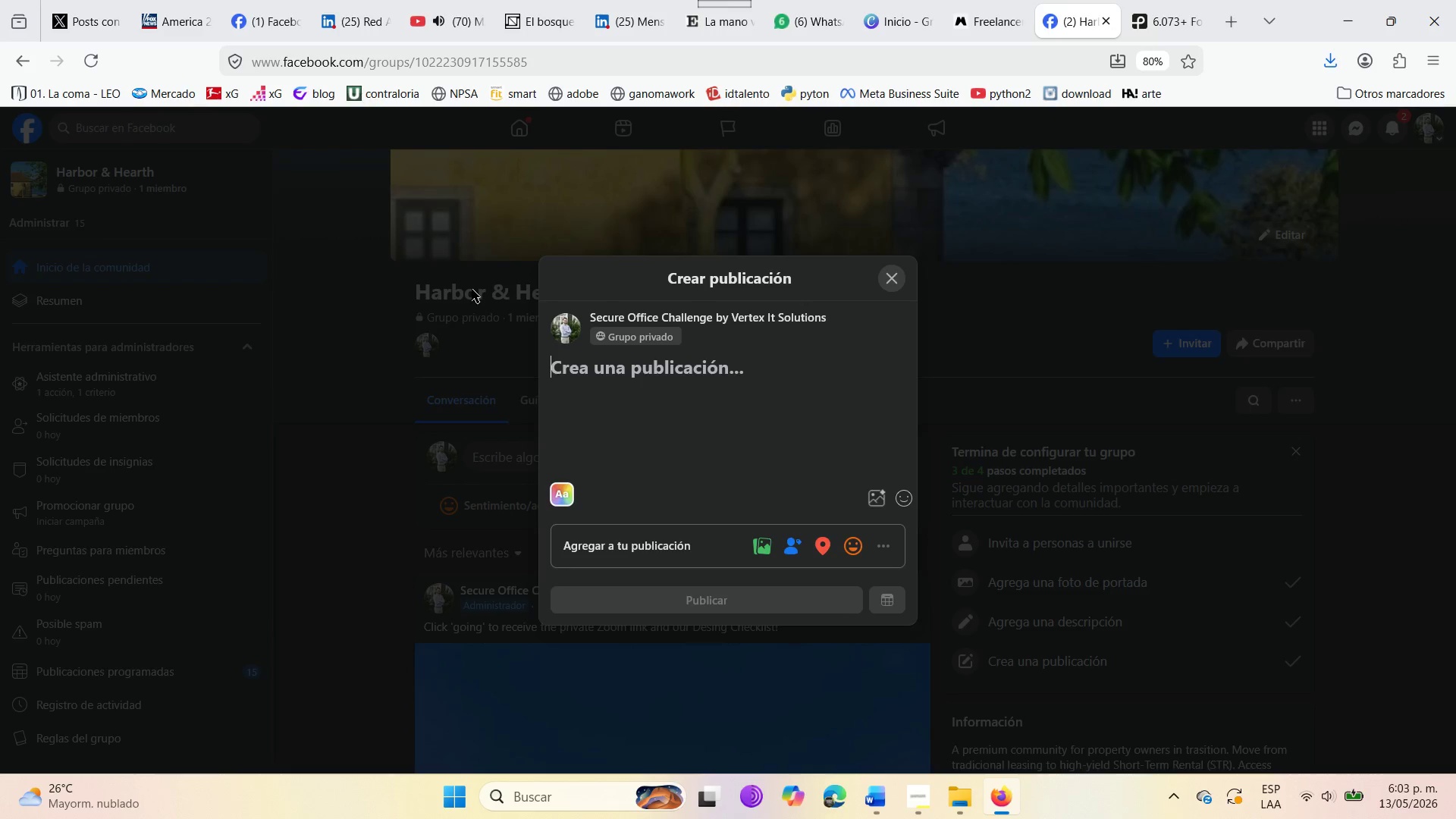 
wait(54.3)
 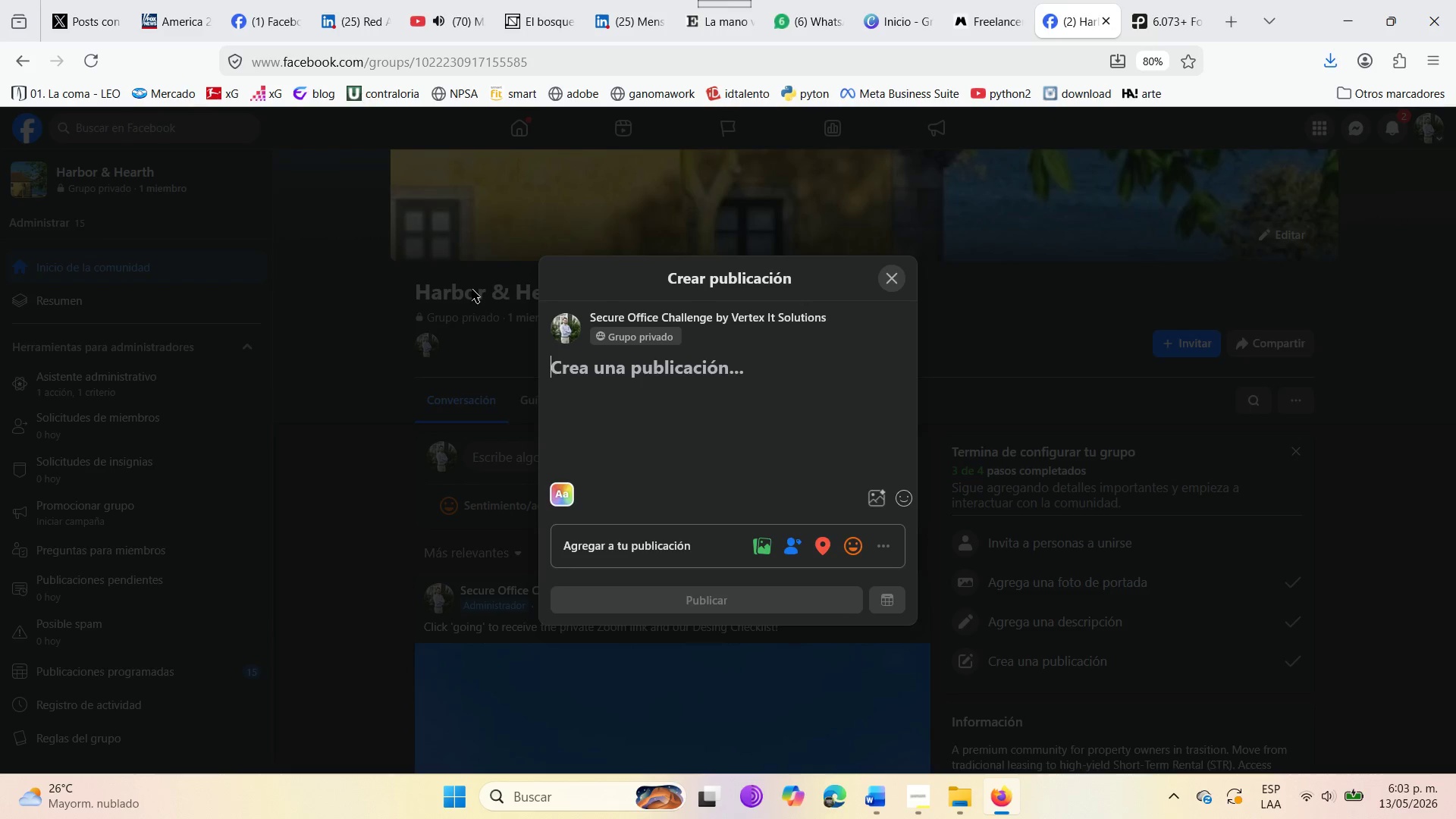 
left_click([890, 287])
 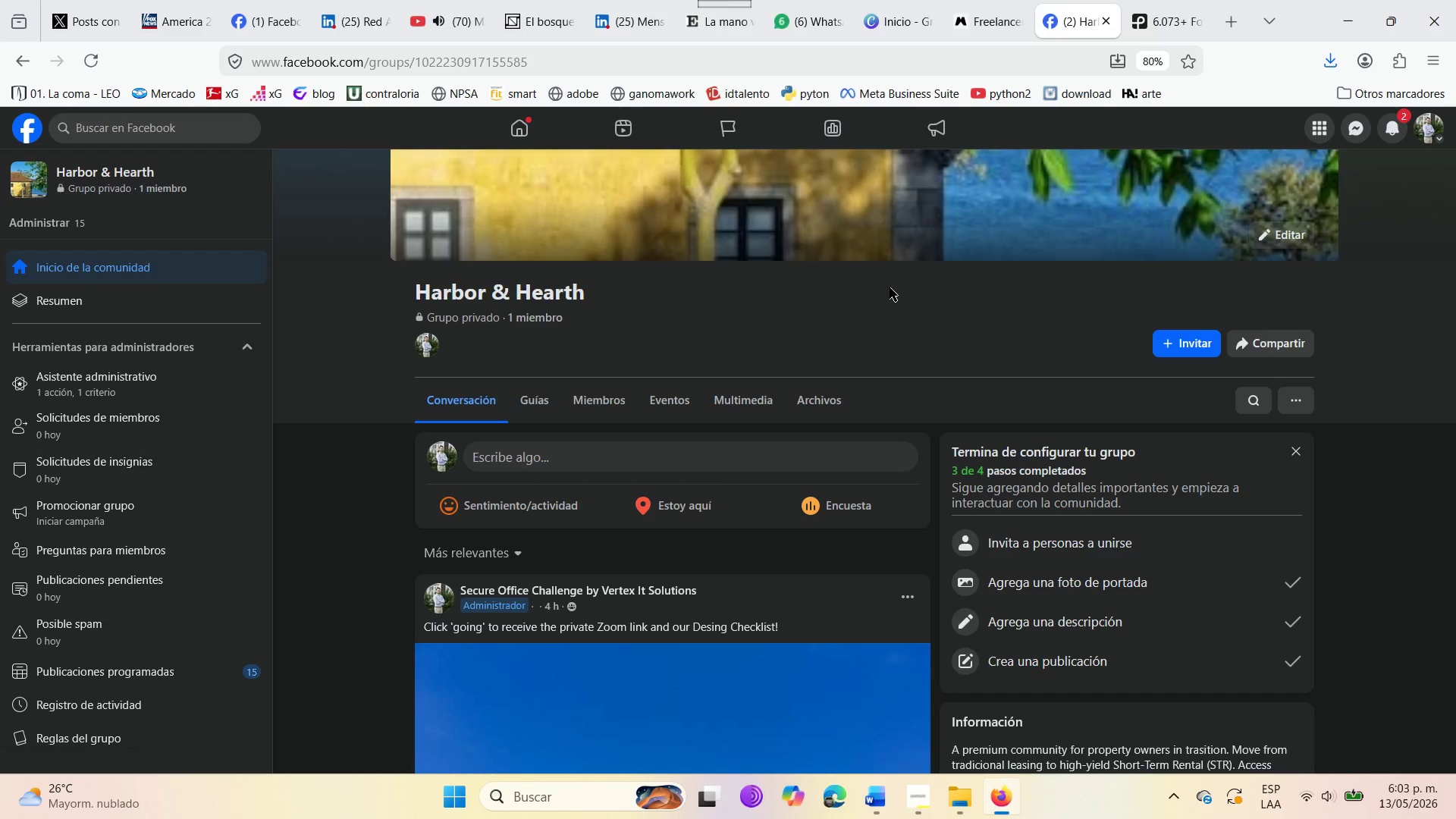 
wait(9.14)
 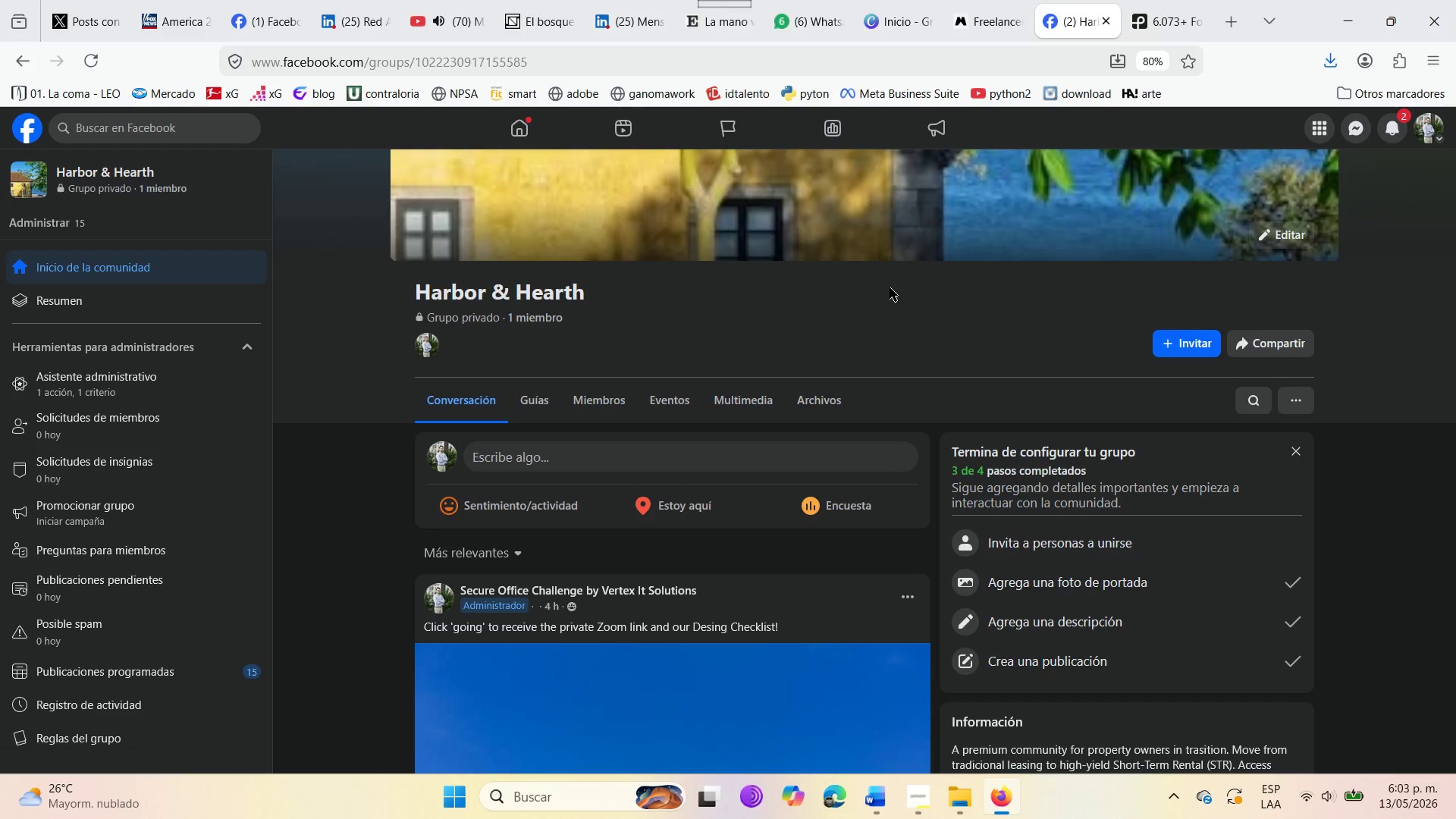 
scroll: coordinate [86, 516], scroll_direction: down, amount: 2.0
 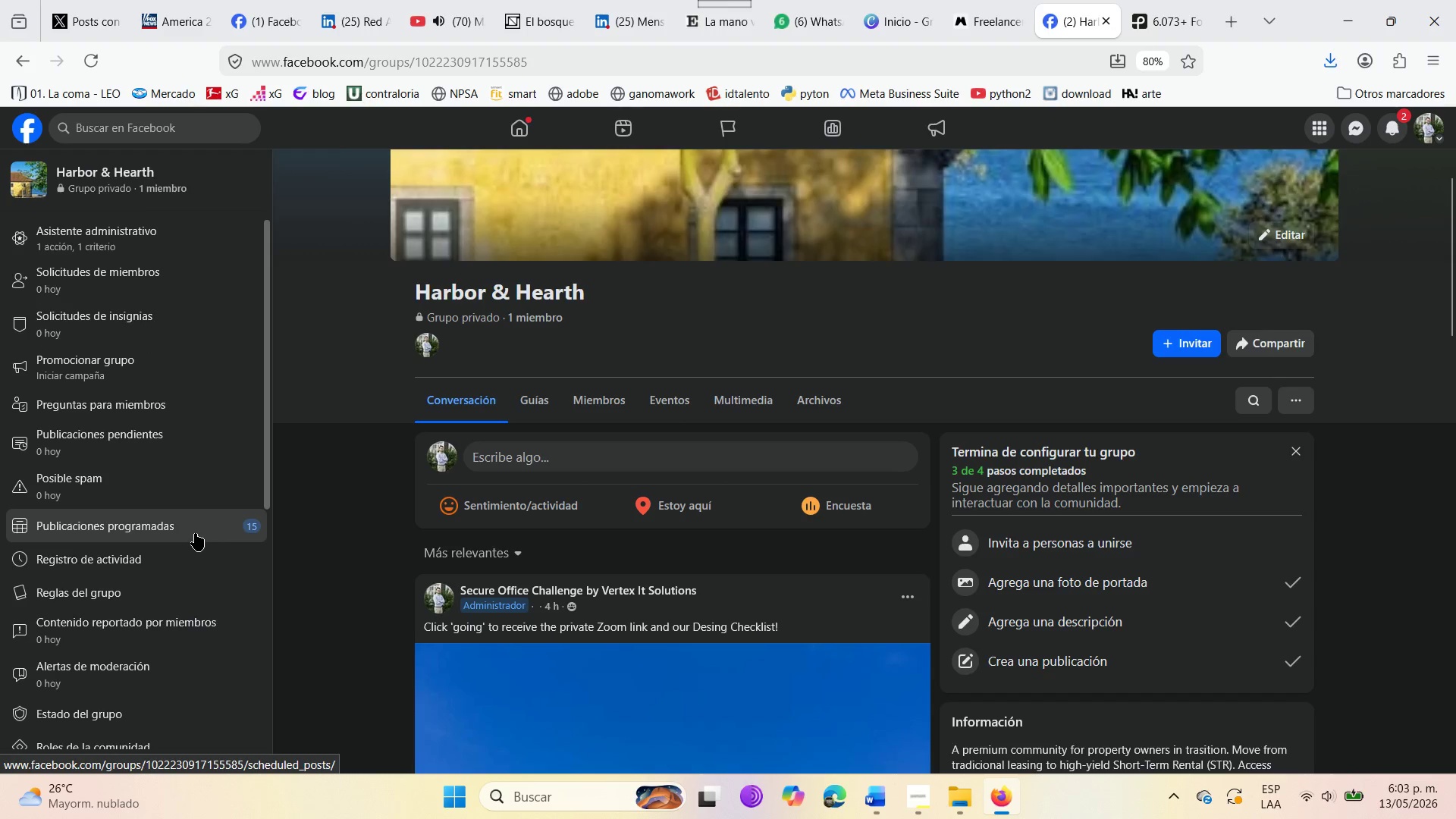 
wait(7.72)
 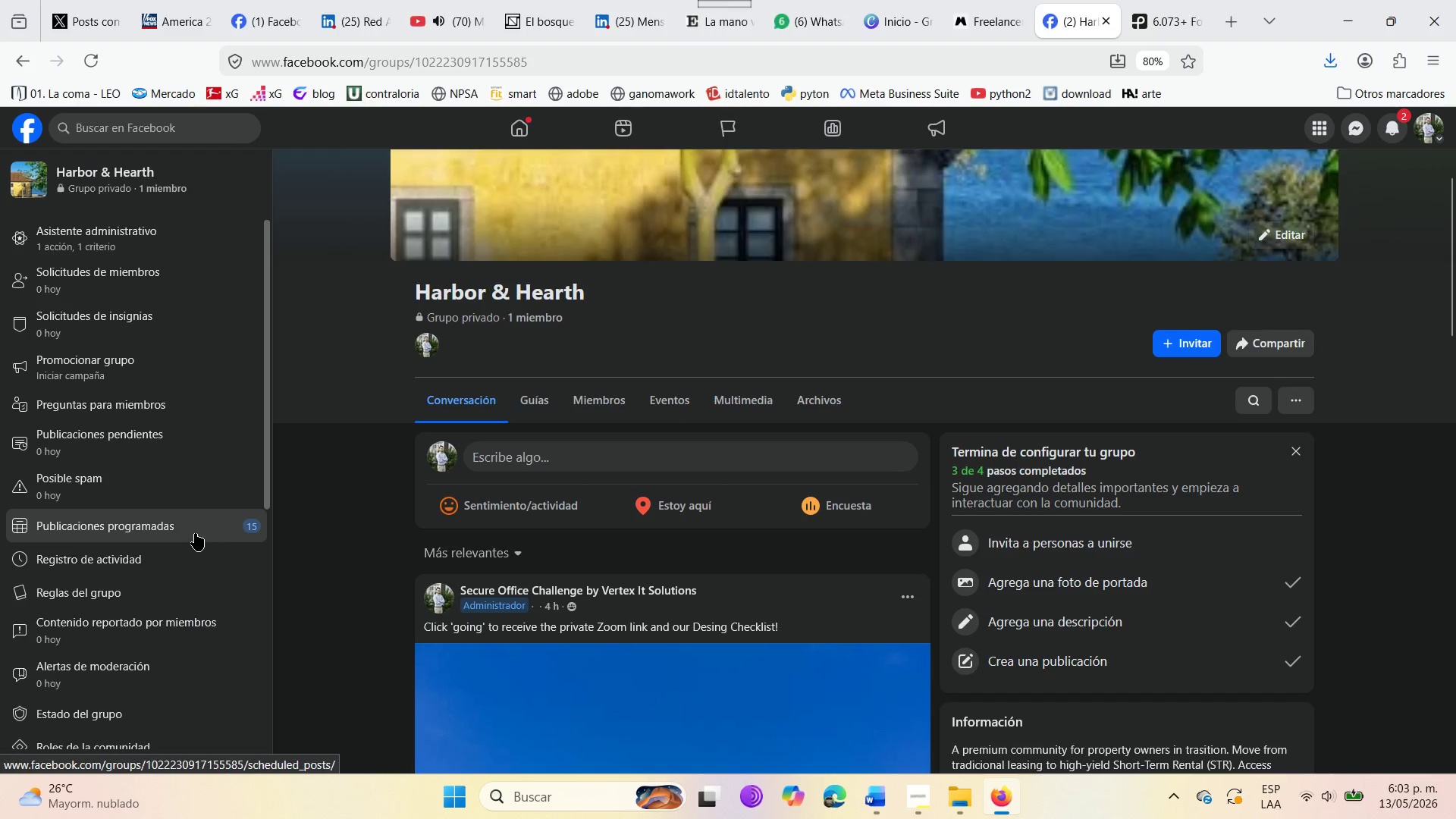 
left_click([76, 65])
 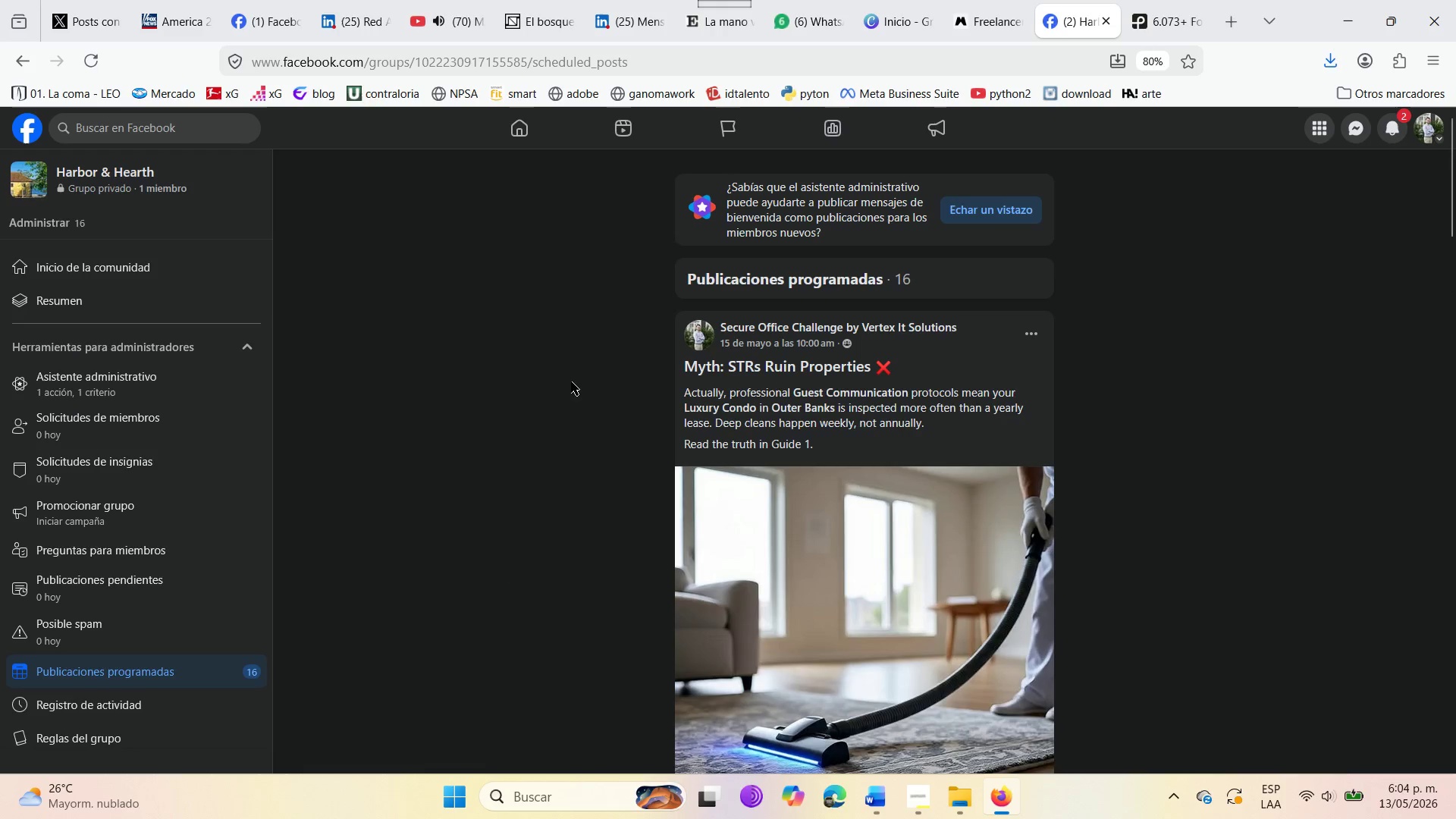 
wait(17.83)
 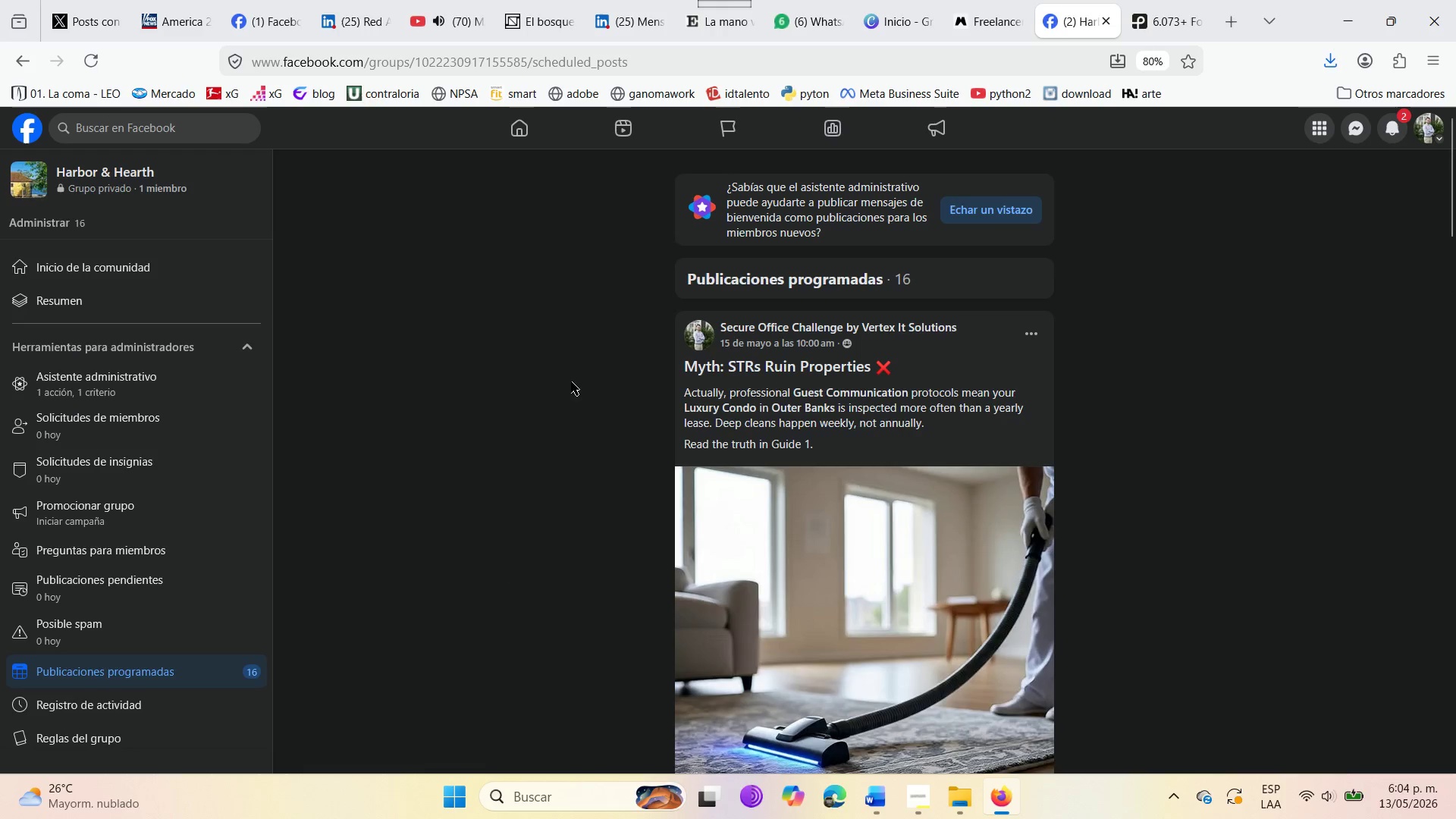 
left_click([149, 176])
 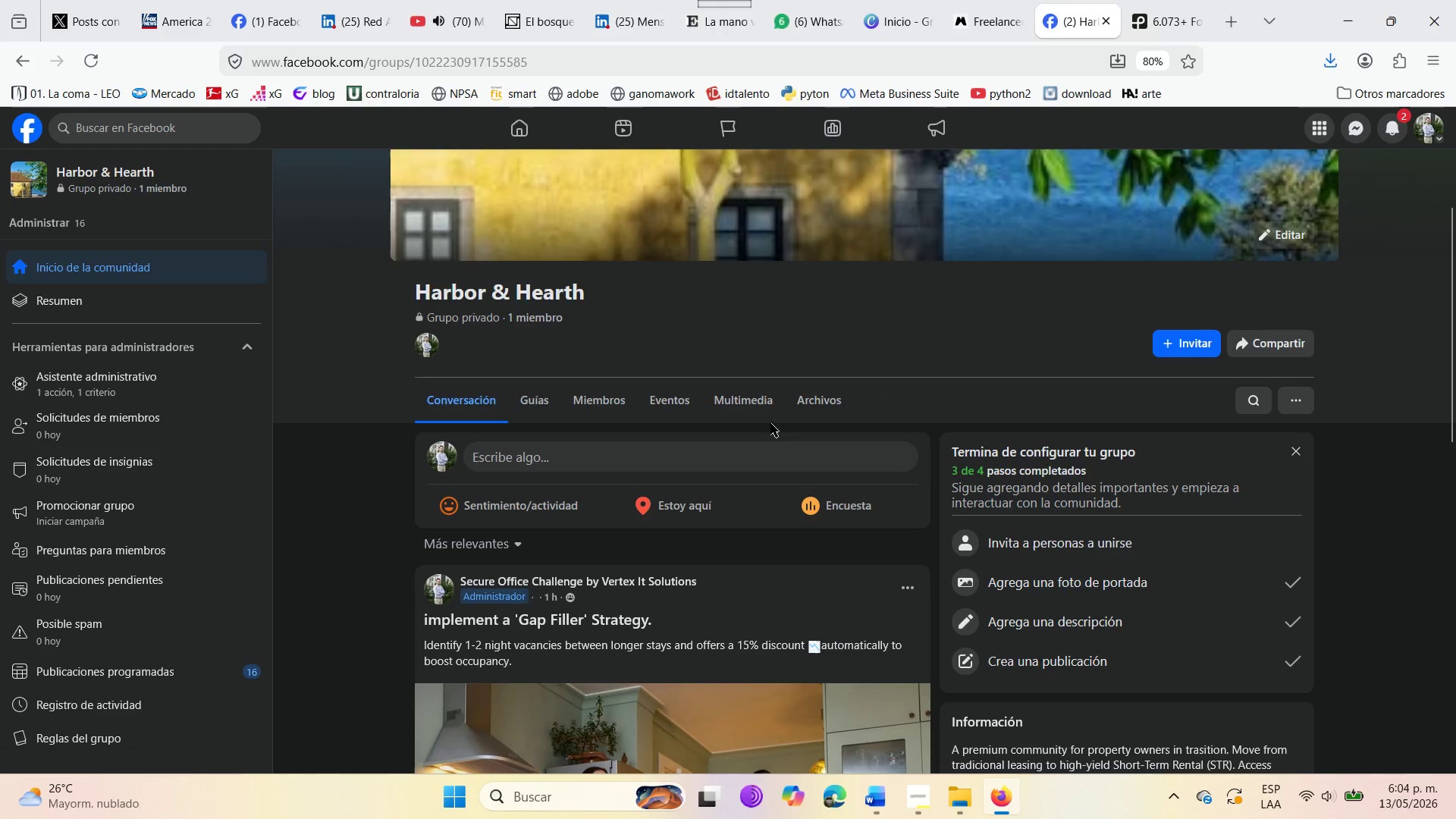 
left_click([528, 402])
 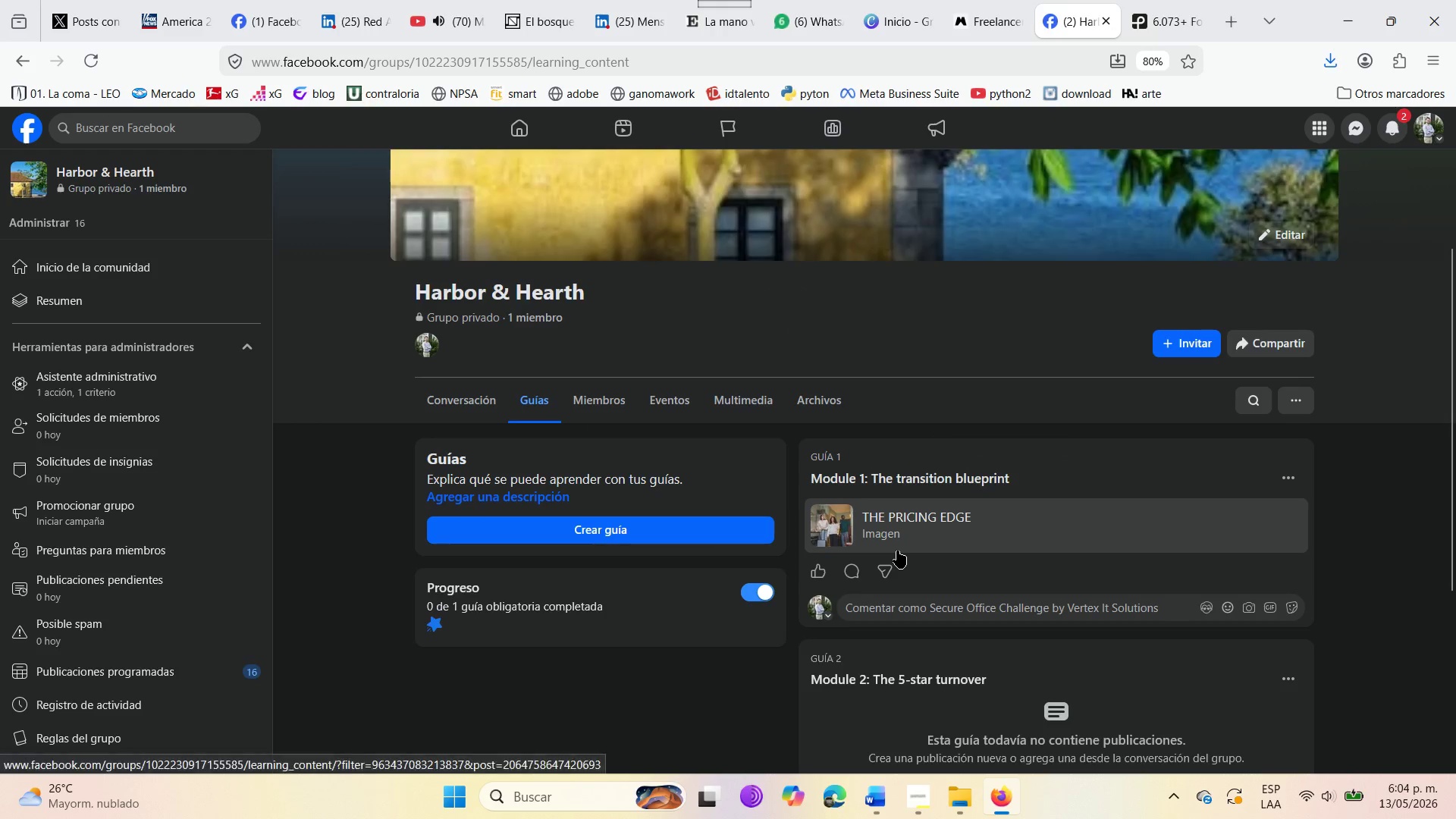 
scroll: coordinate [898, 551], scroll_direction: down, amount: 2.0
 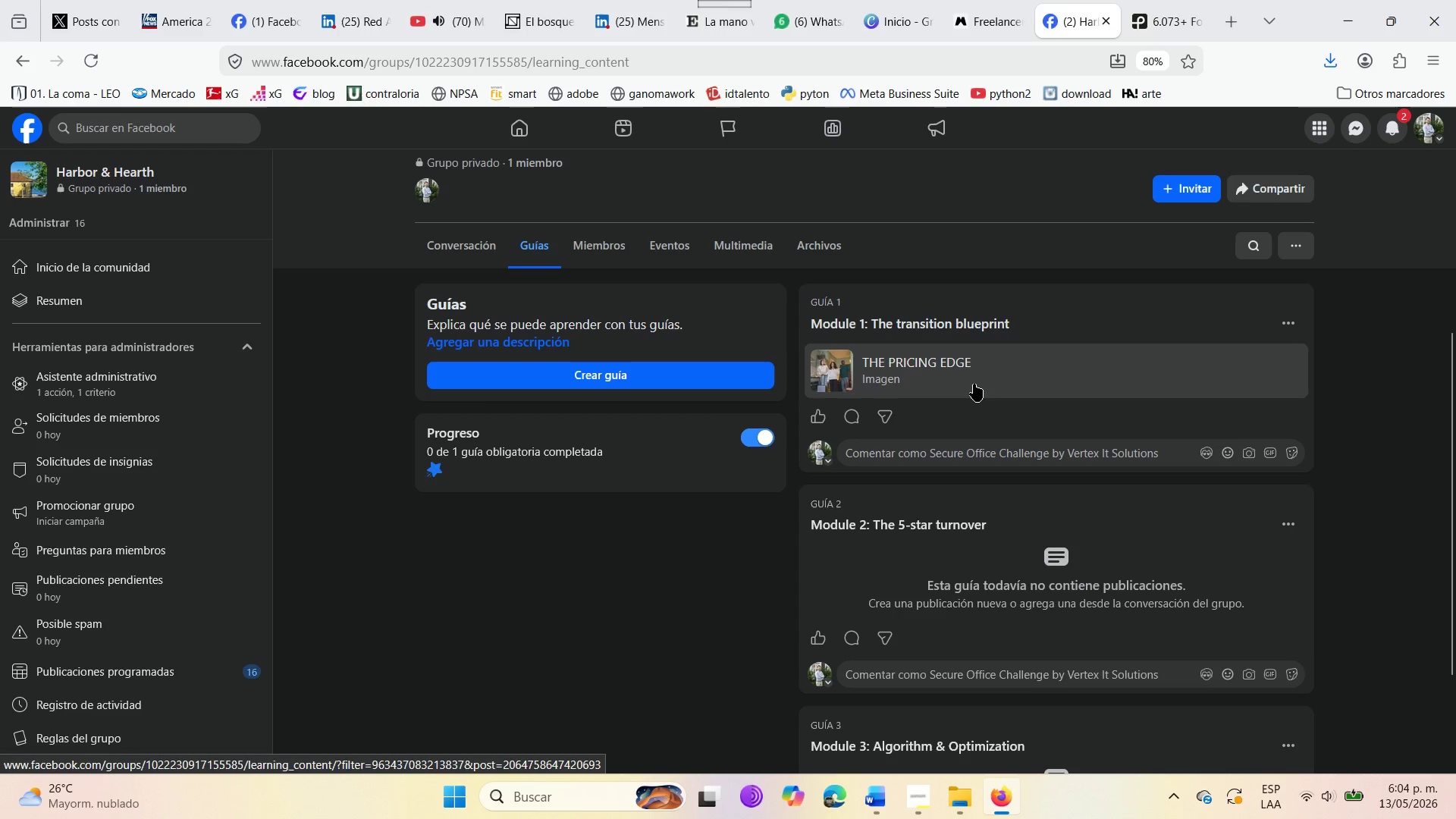 
wait(10.23)
 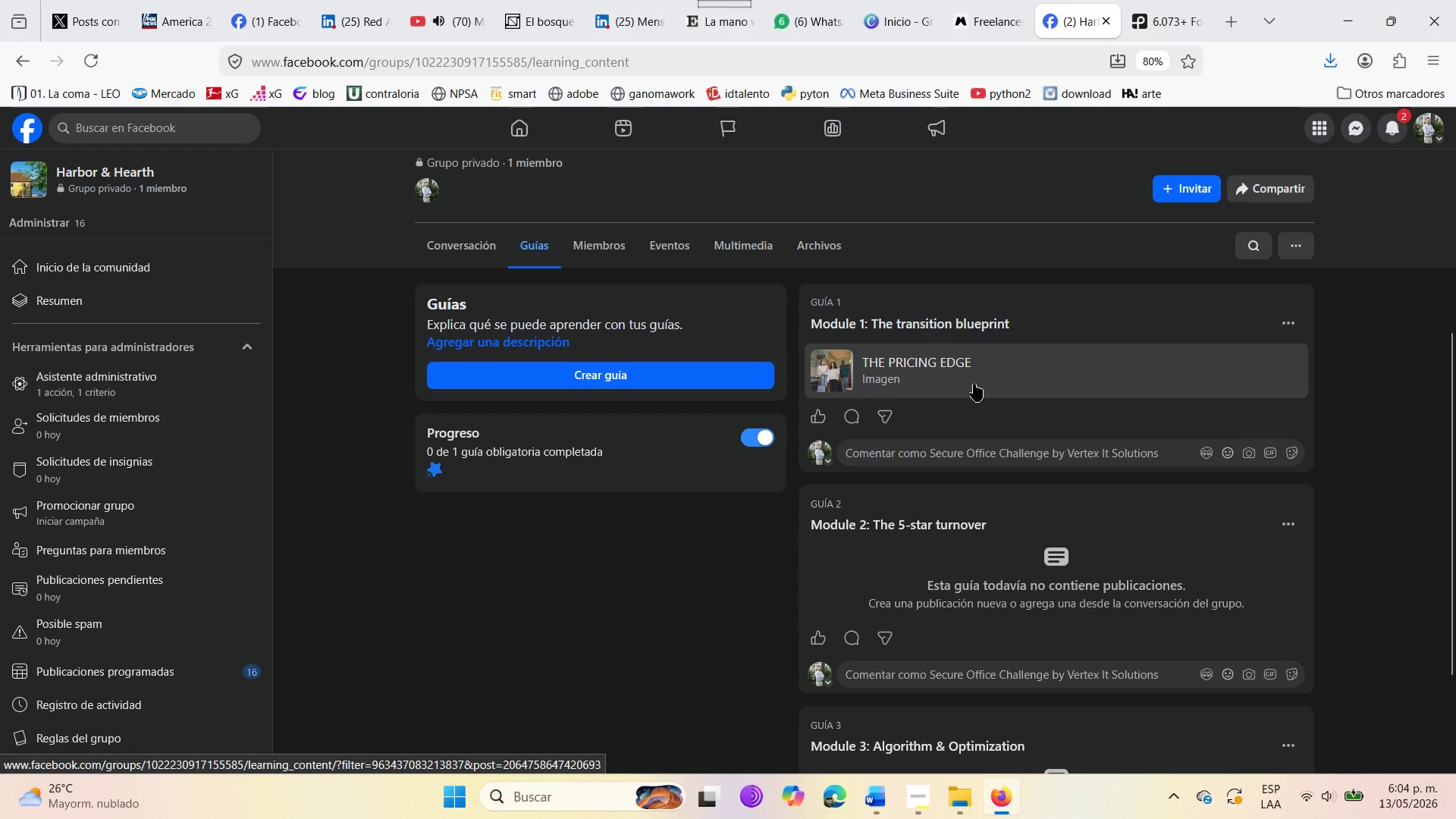 
left_click([915, 322])
 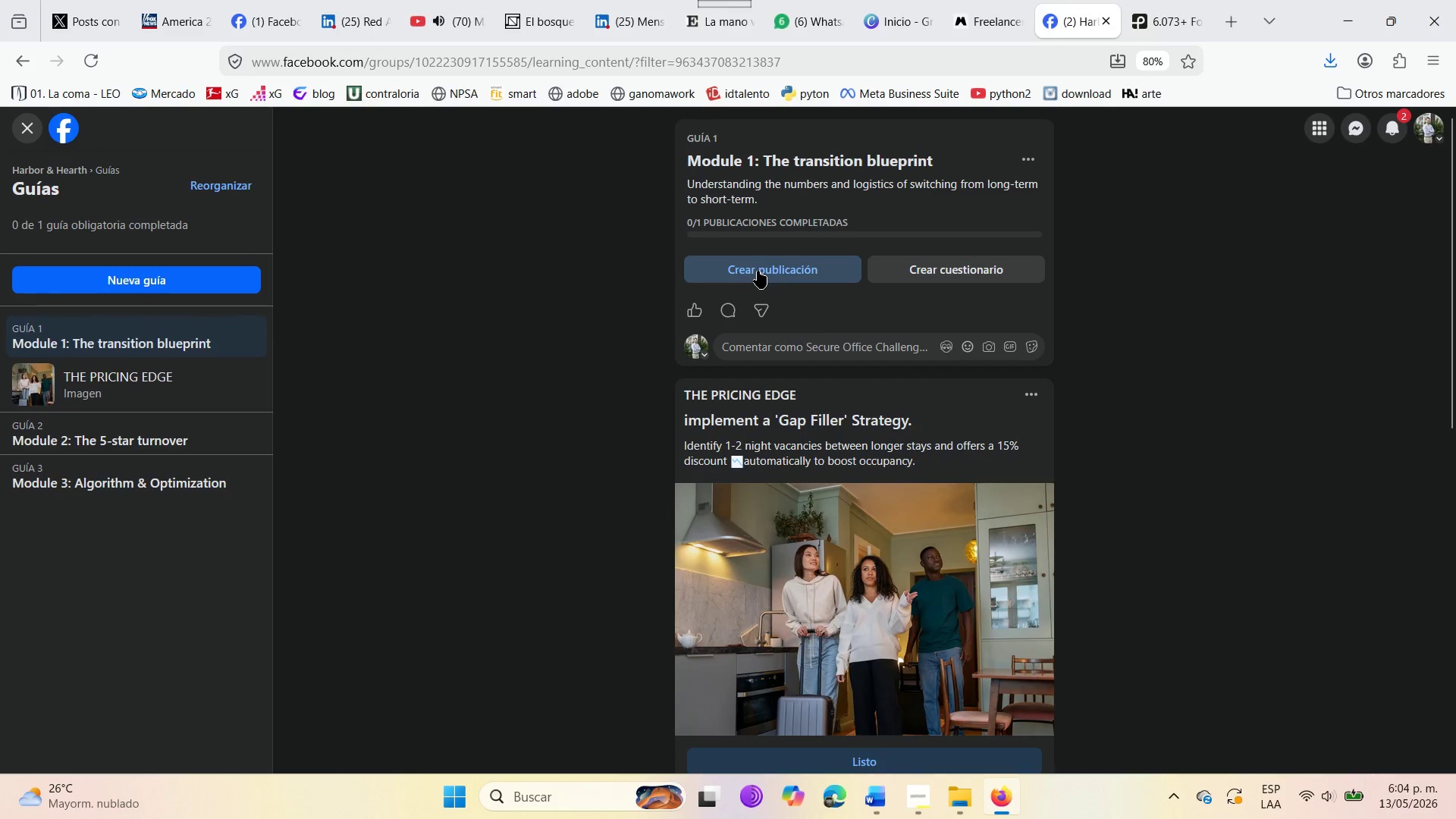 
wait(33.5)
 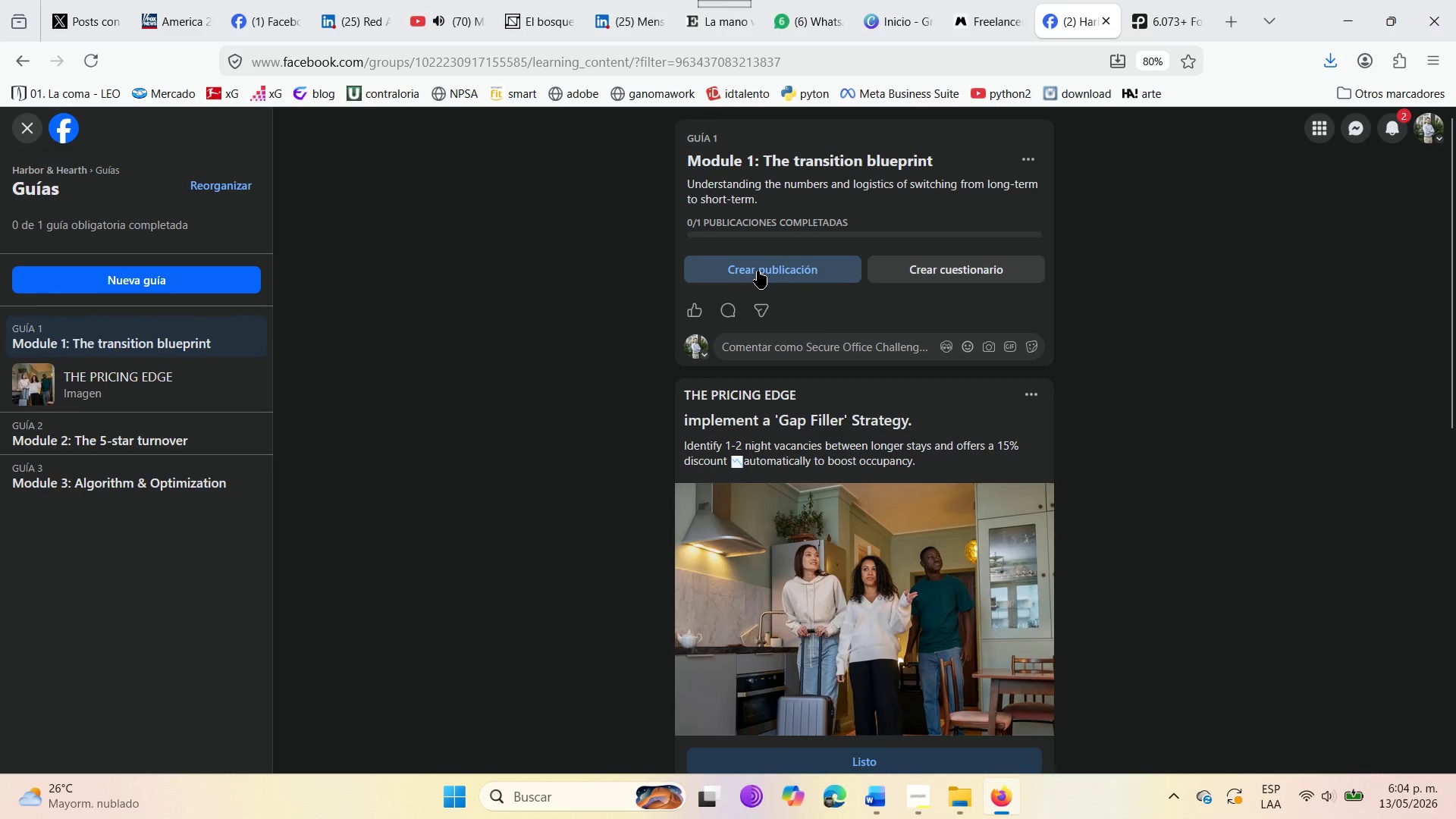 
left_click([765, 271])
 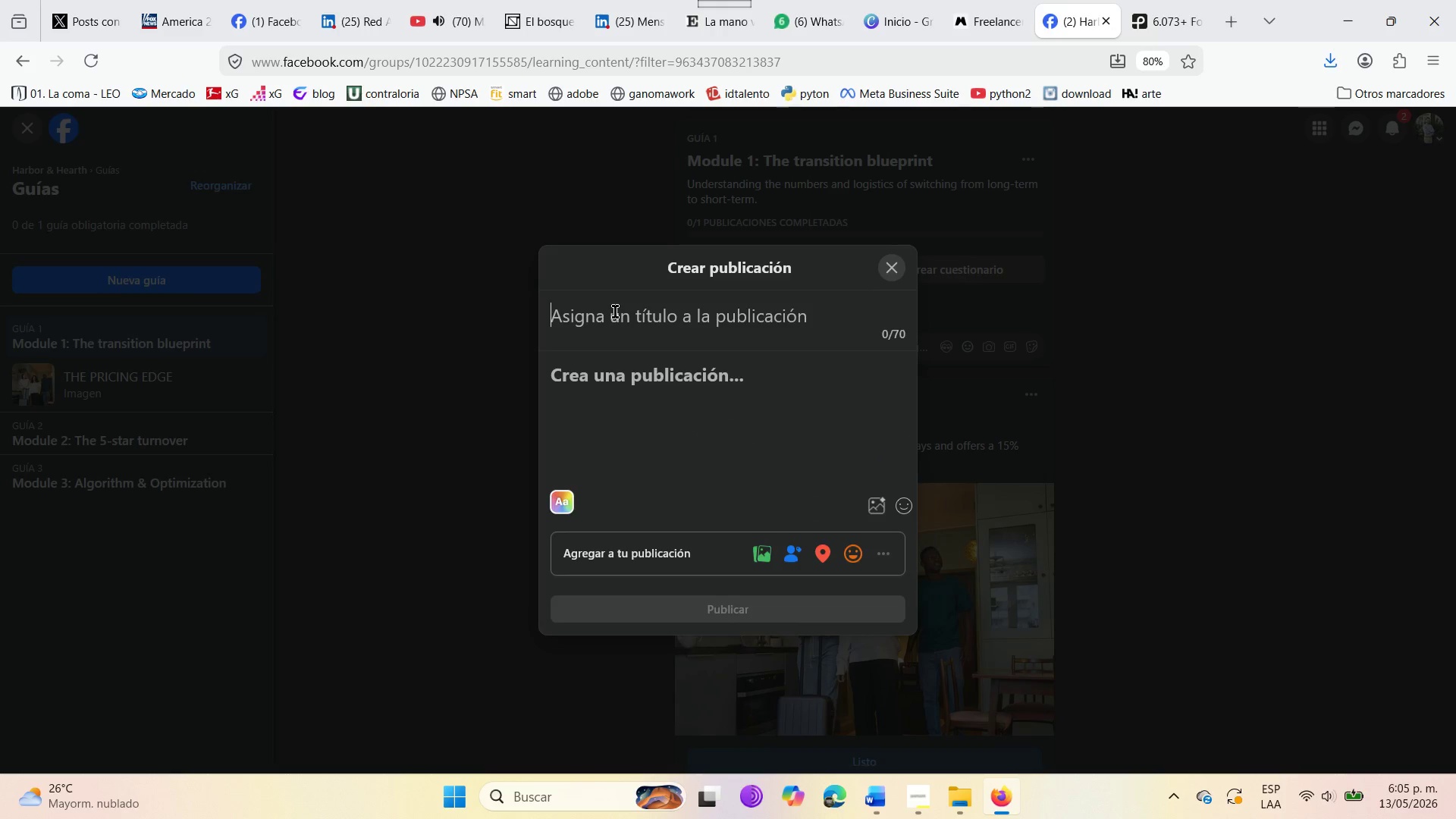 
wait(9.69)
 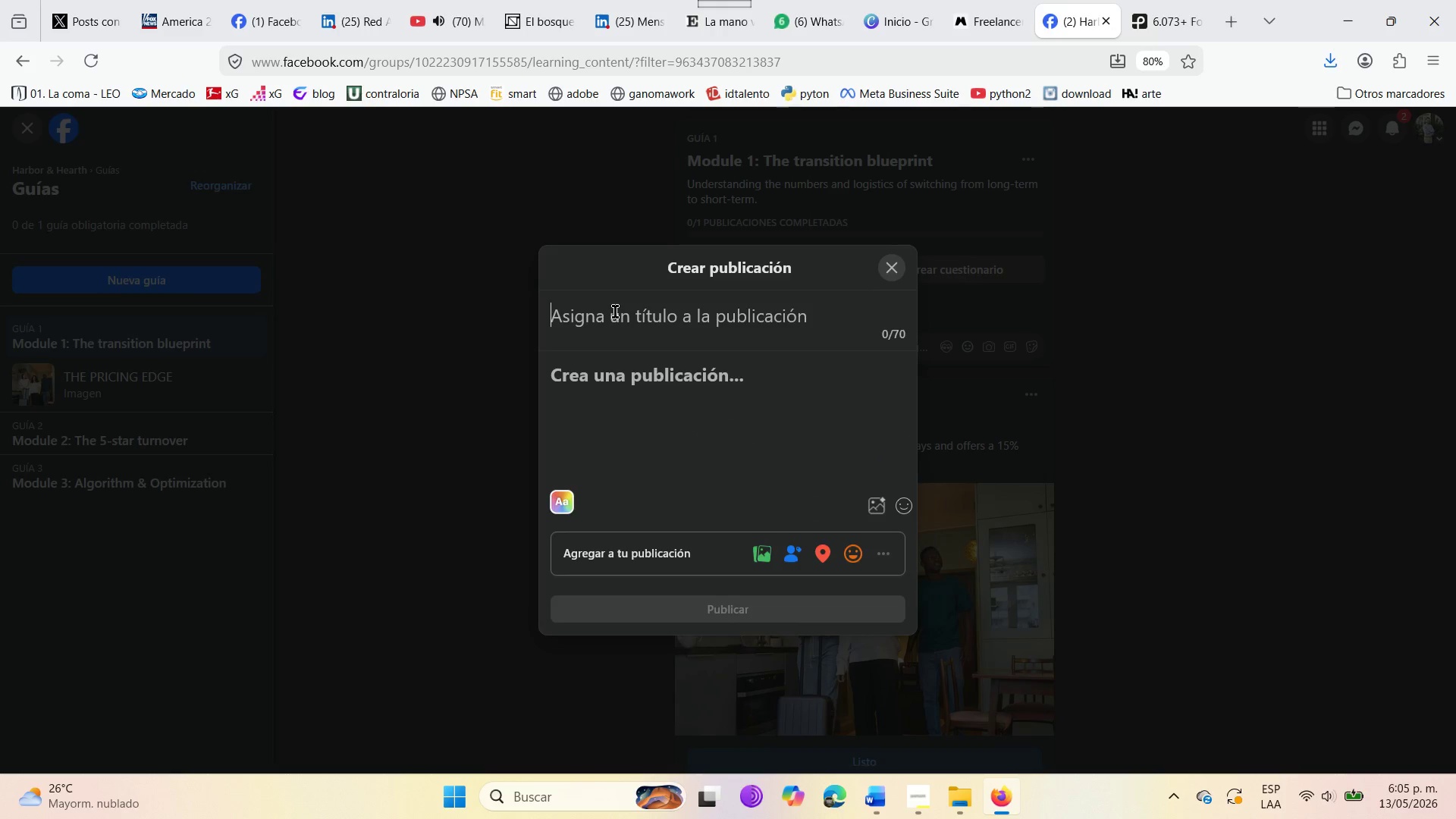 
type(The )
key(Backspace)
type( )
 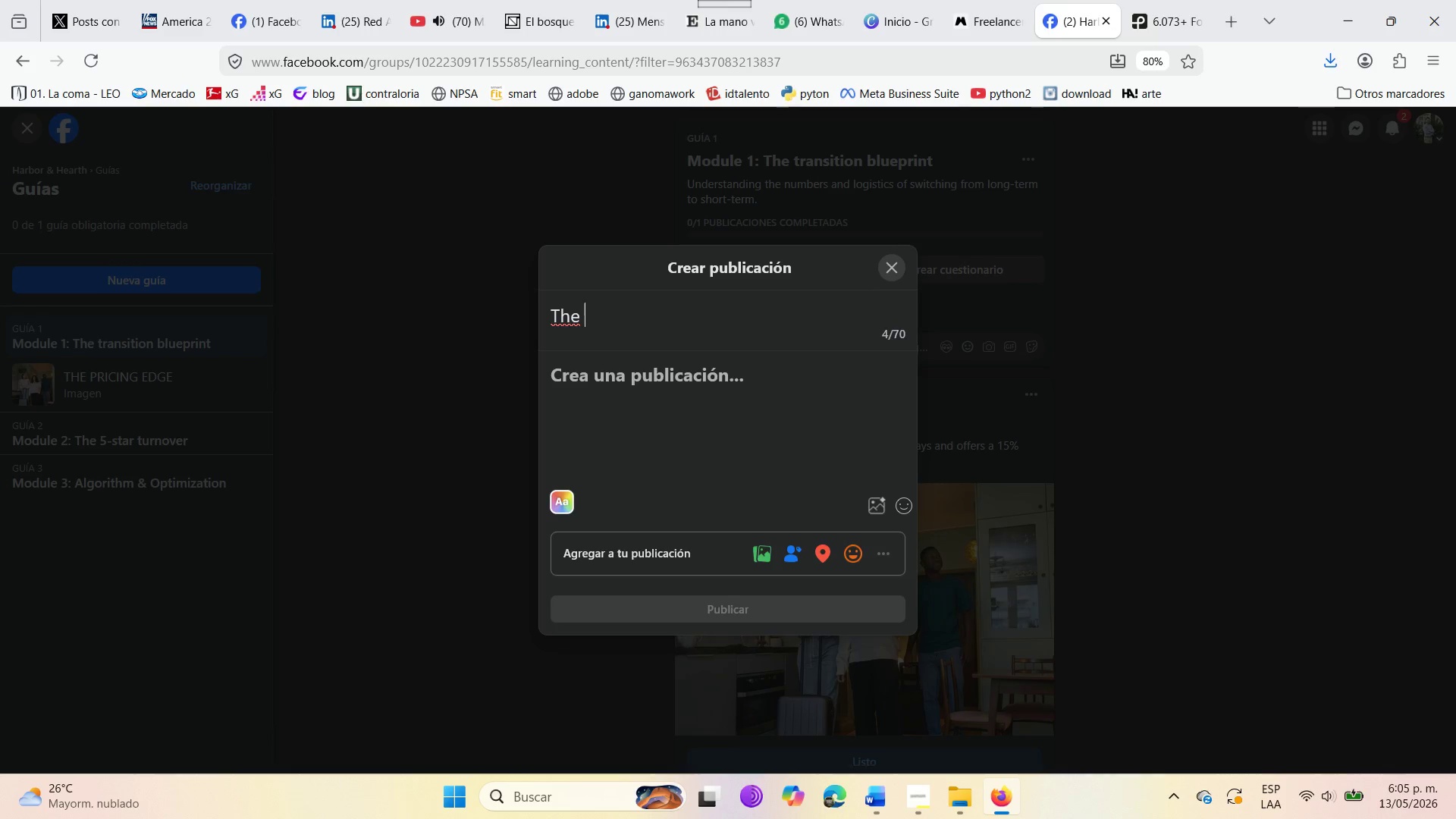 
type(49)
key(Backspace)
type(8-Hour Amenity Refresh )
key(Backspace)
 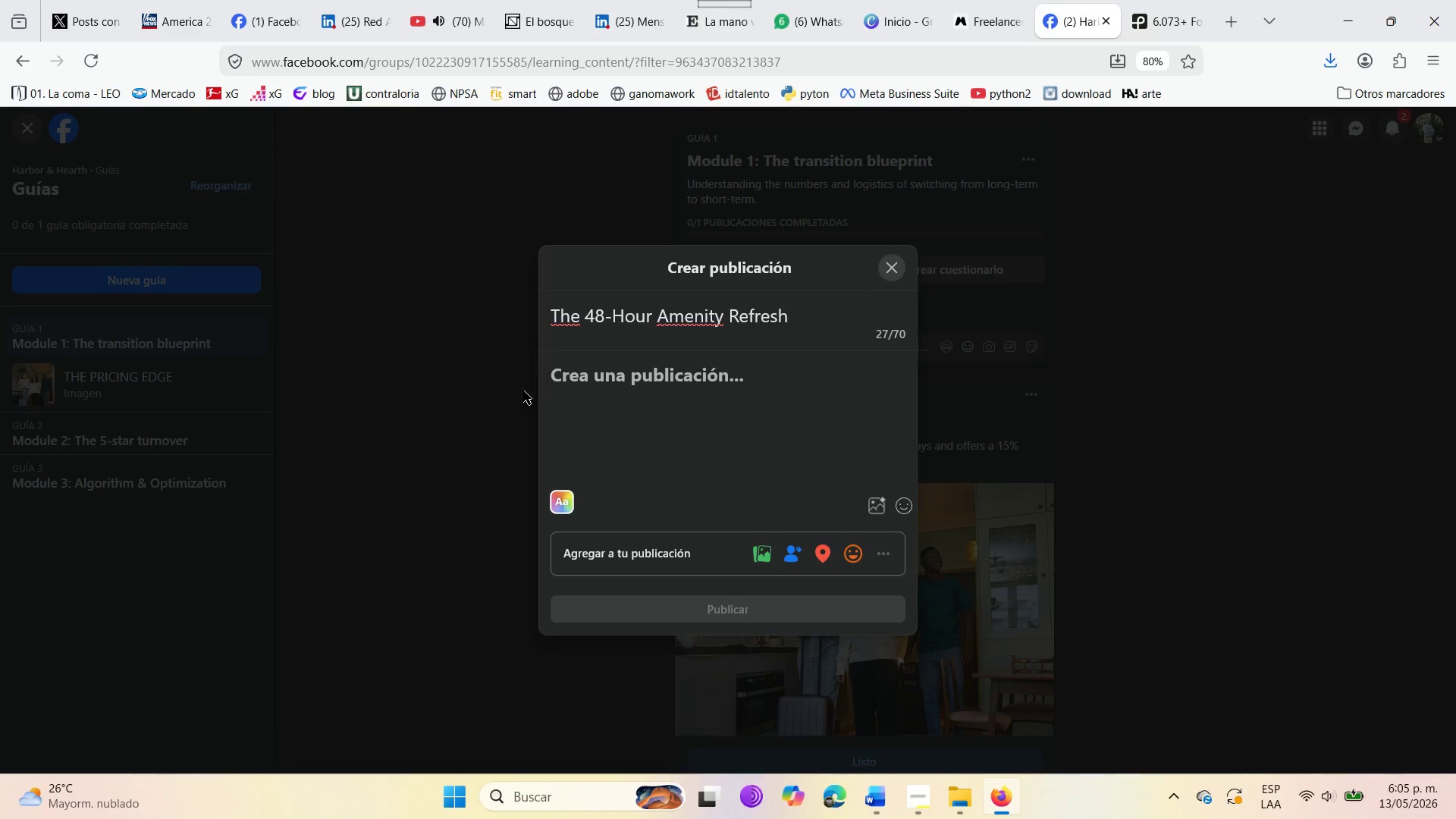 
wait(5.14)
 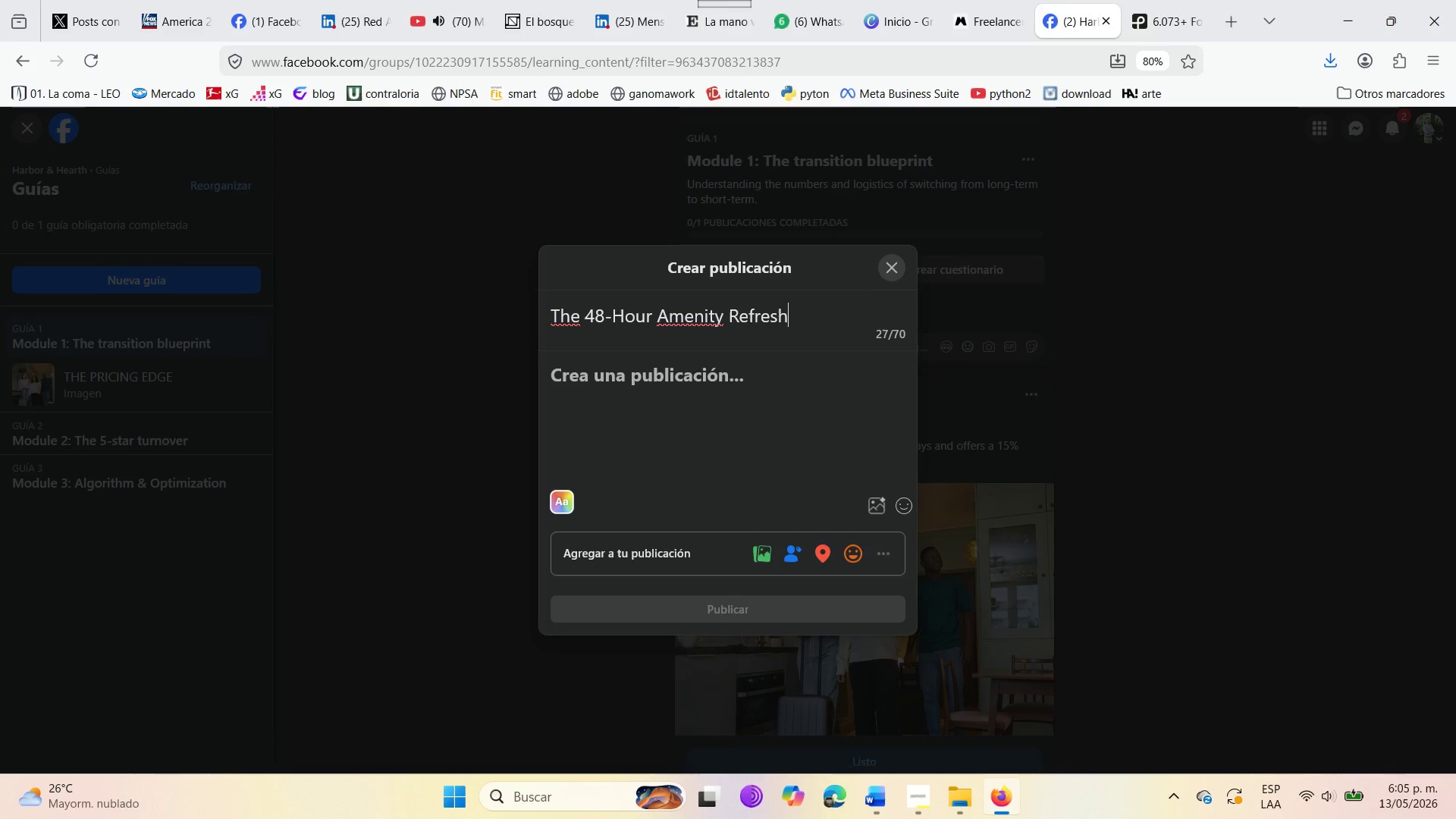 
left_click([555, 376])
 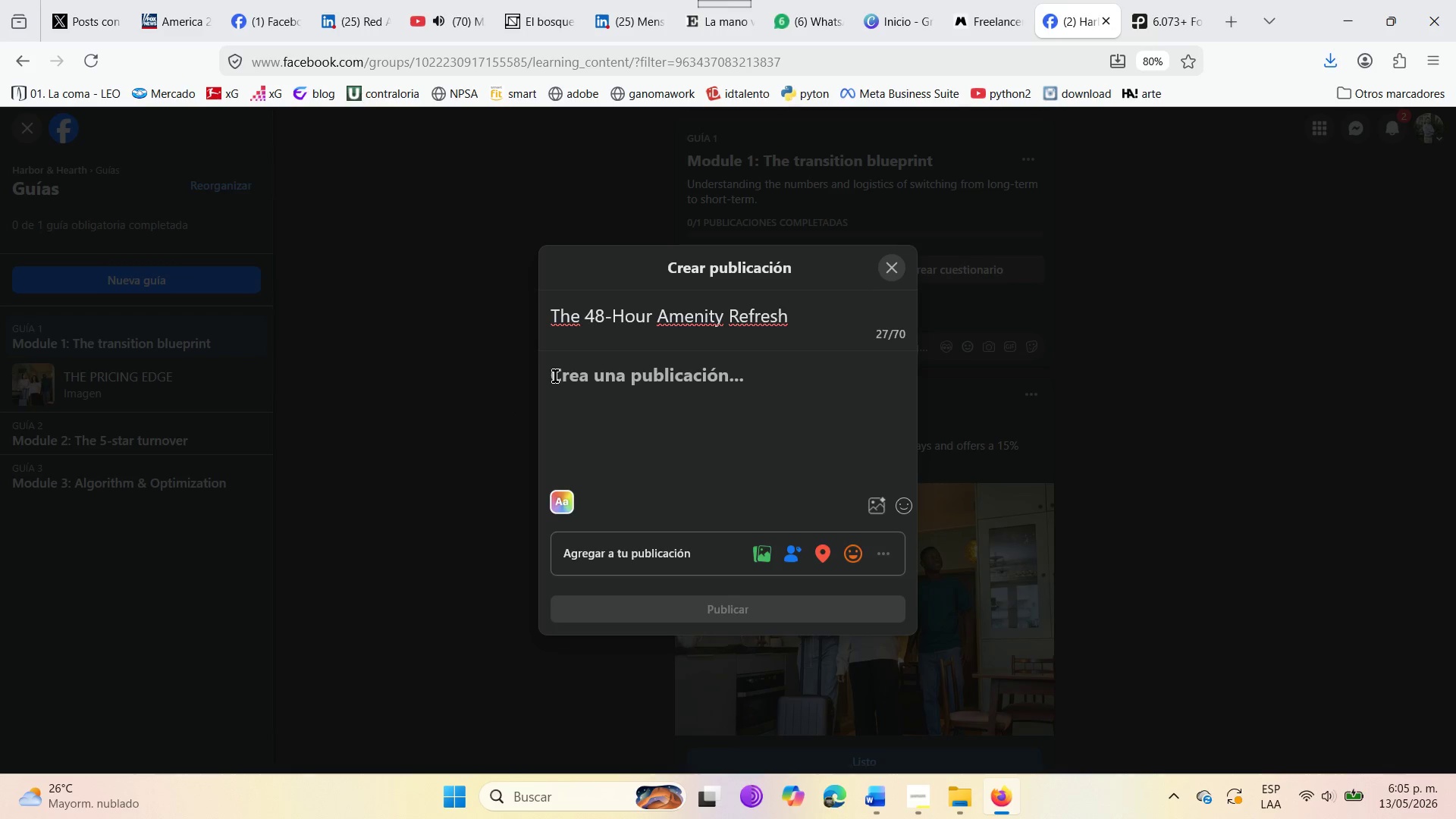 
type(Before listing )
key(Backspace)
type(, replace all high )
key(Backspace)
type(-touch )
key(Backspace)
 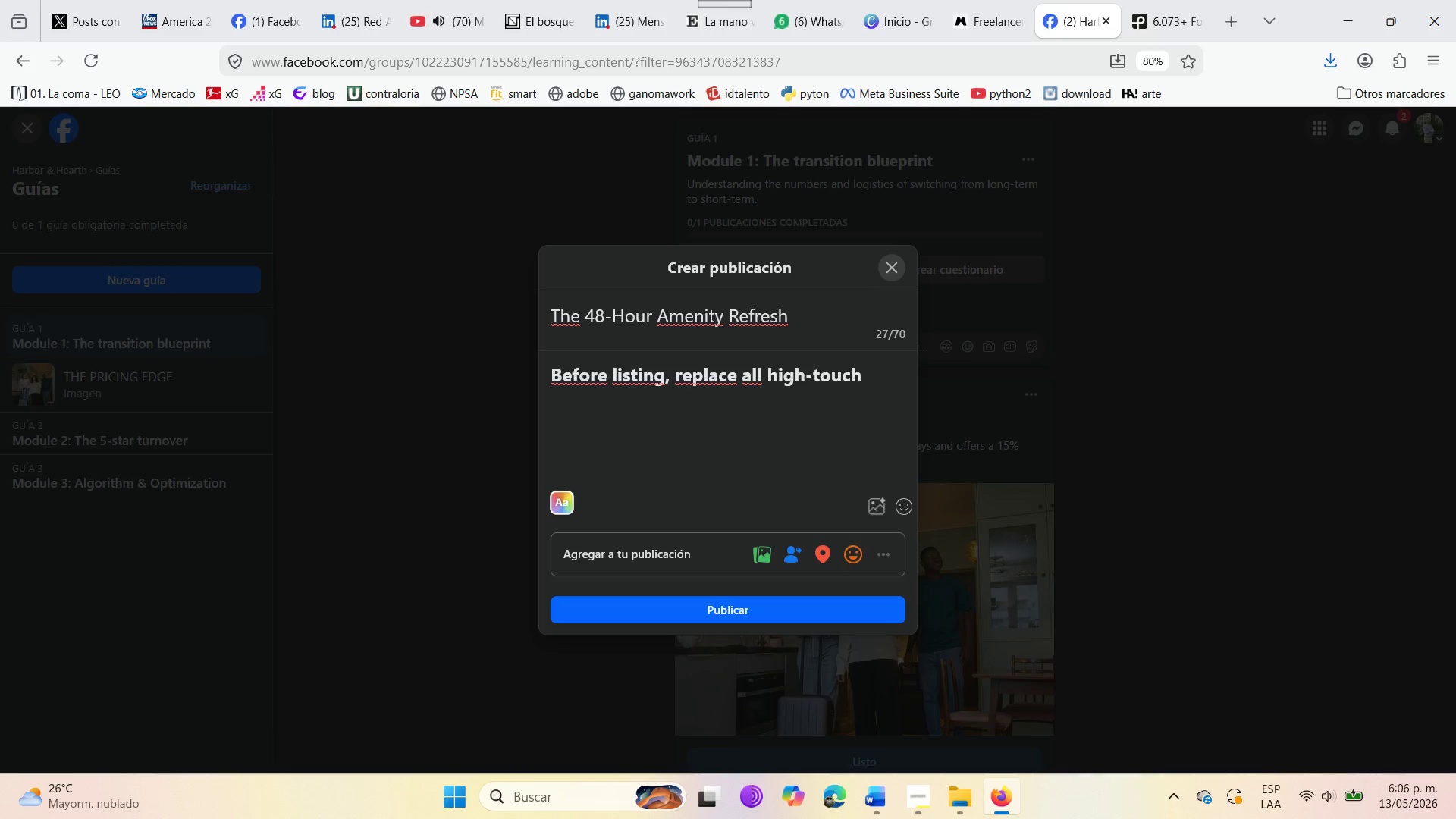 
wait(6.78)
 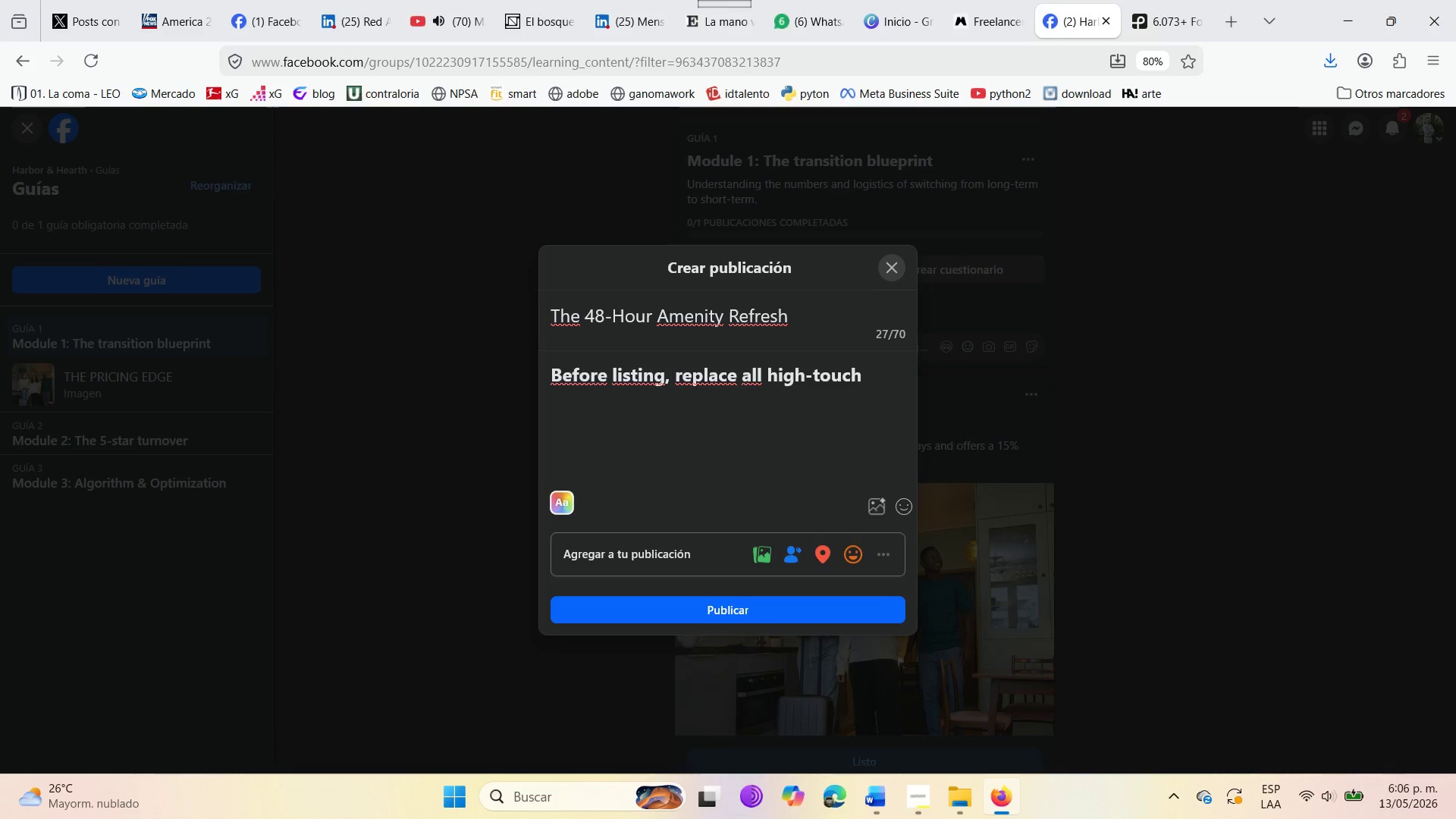 
type( item )
key(Backspace)
type(s> )
 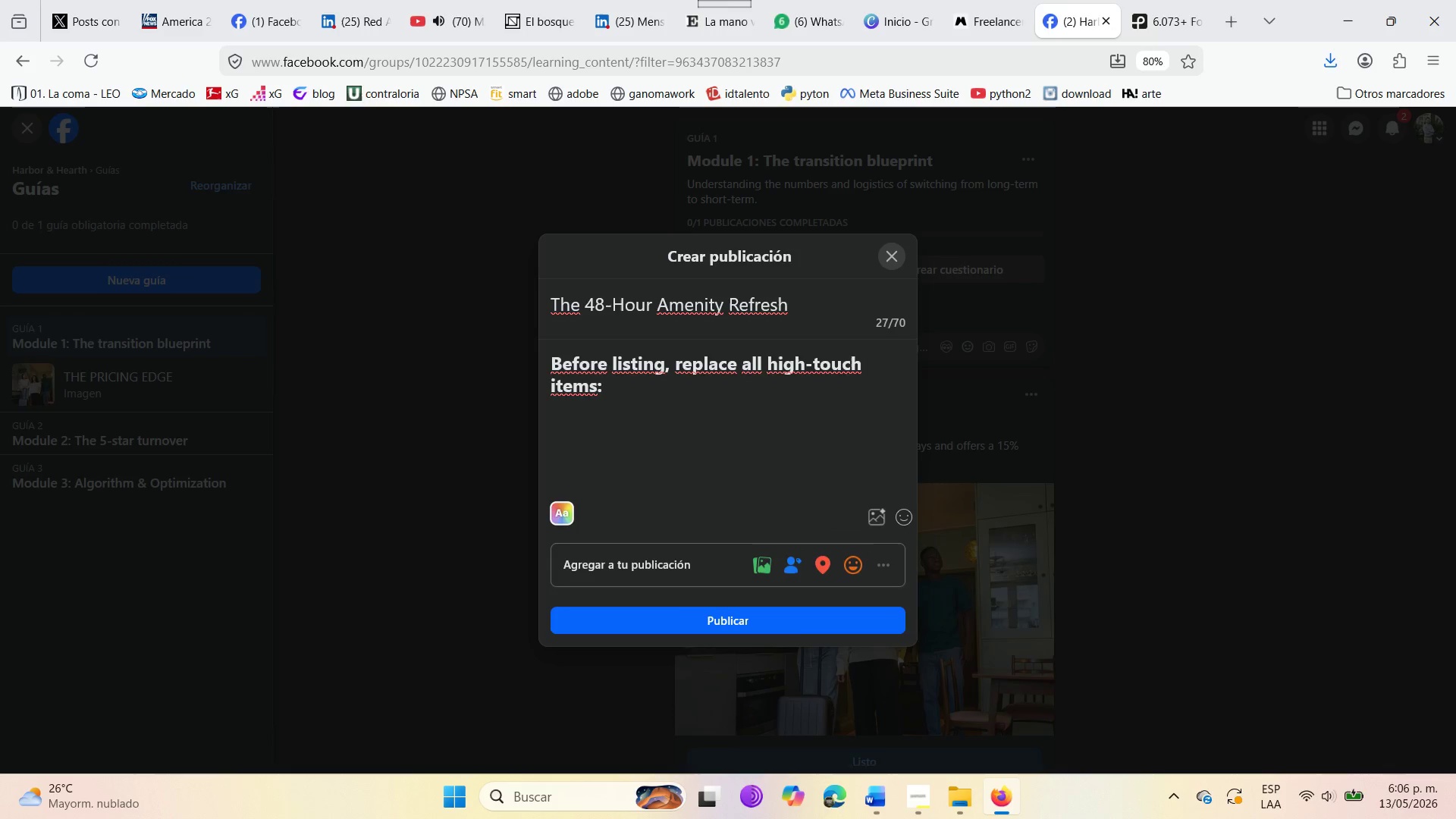 
key(ArrowDown)
 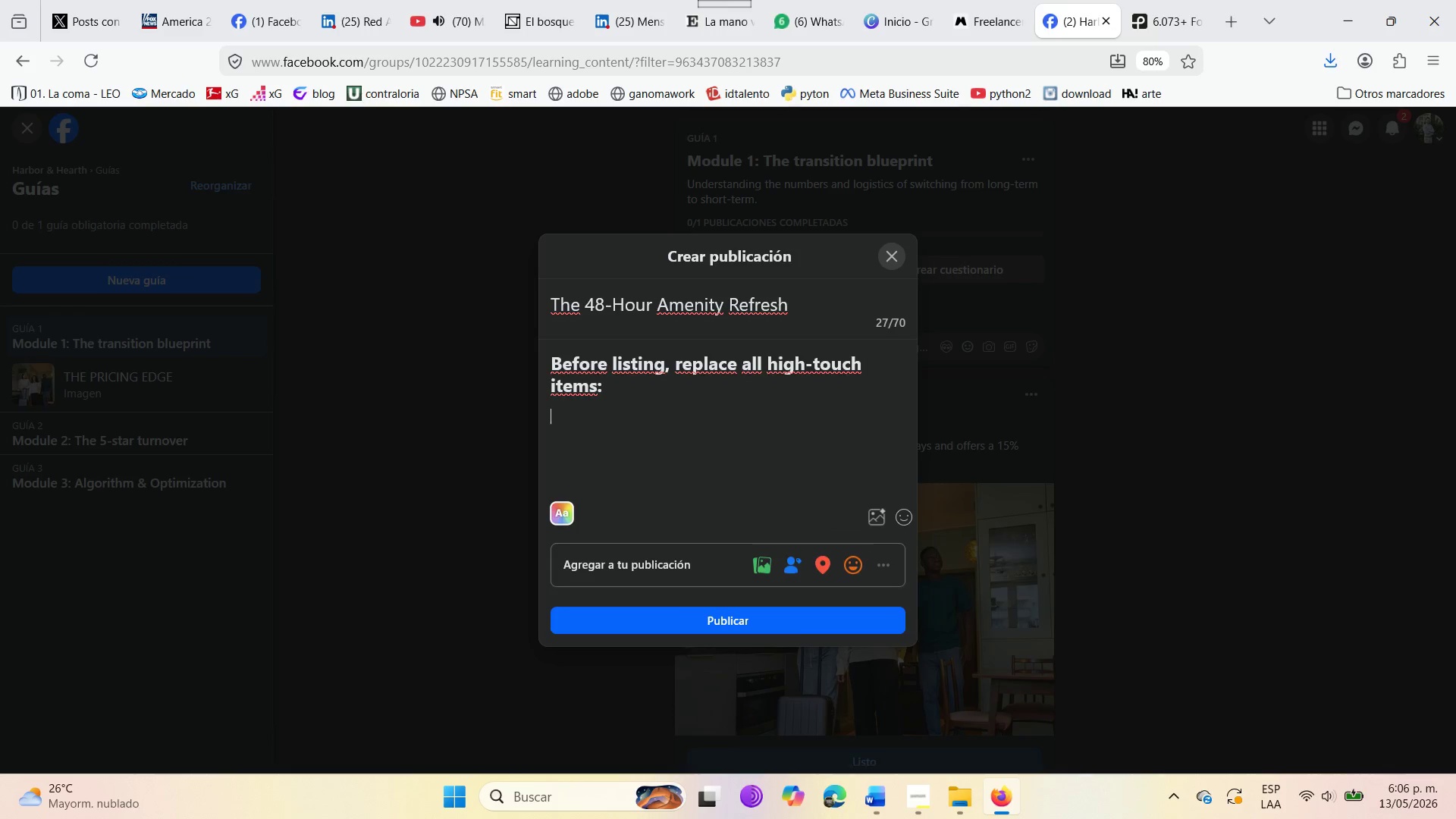 
key(Enter)
 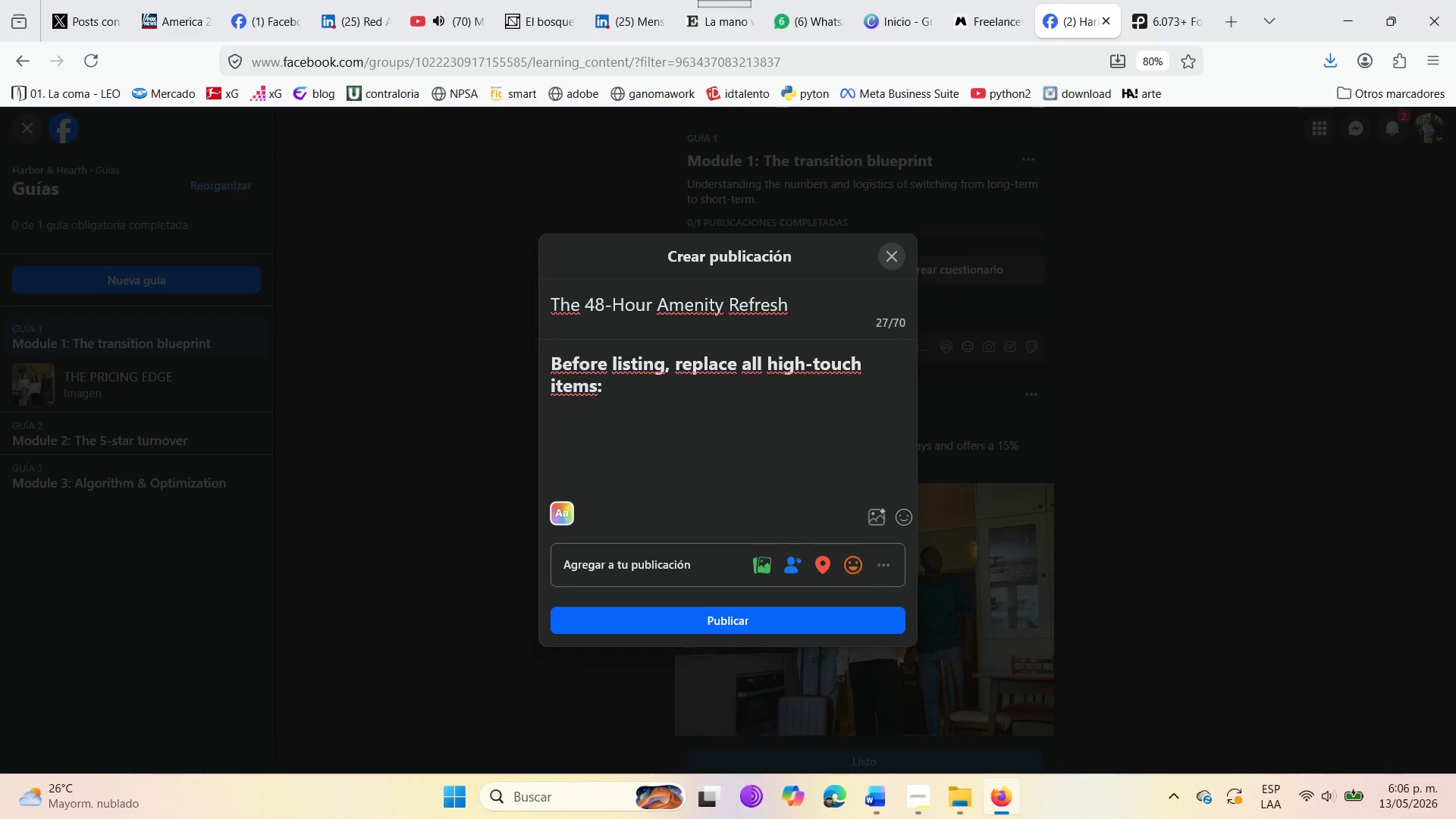 
type(new )
key(Backspace)
type( sponges )
 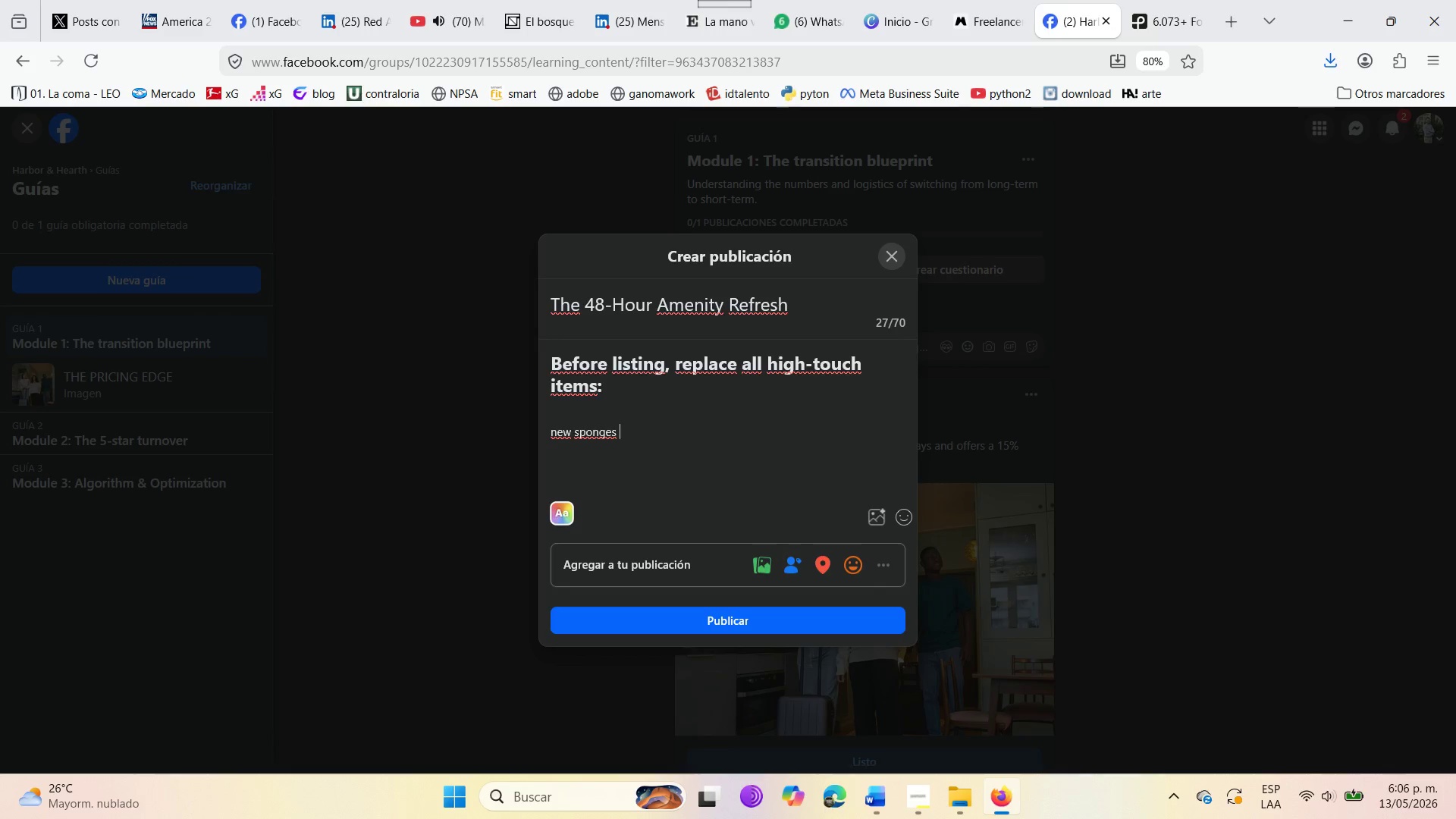 
key(Backspace)
type(, premium coffe )
 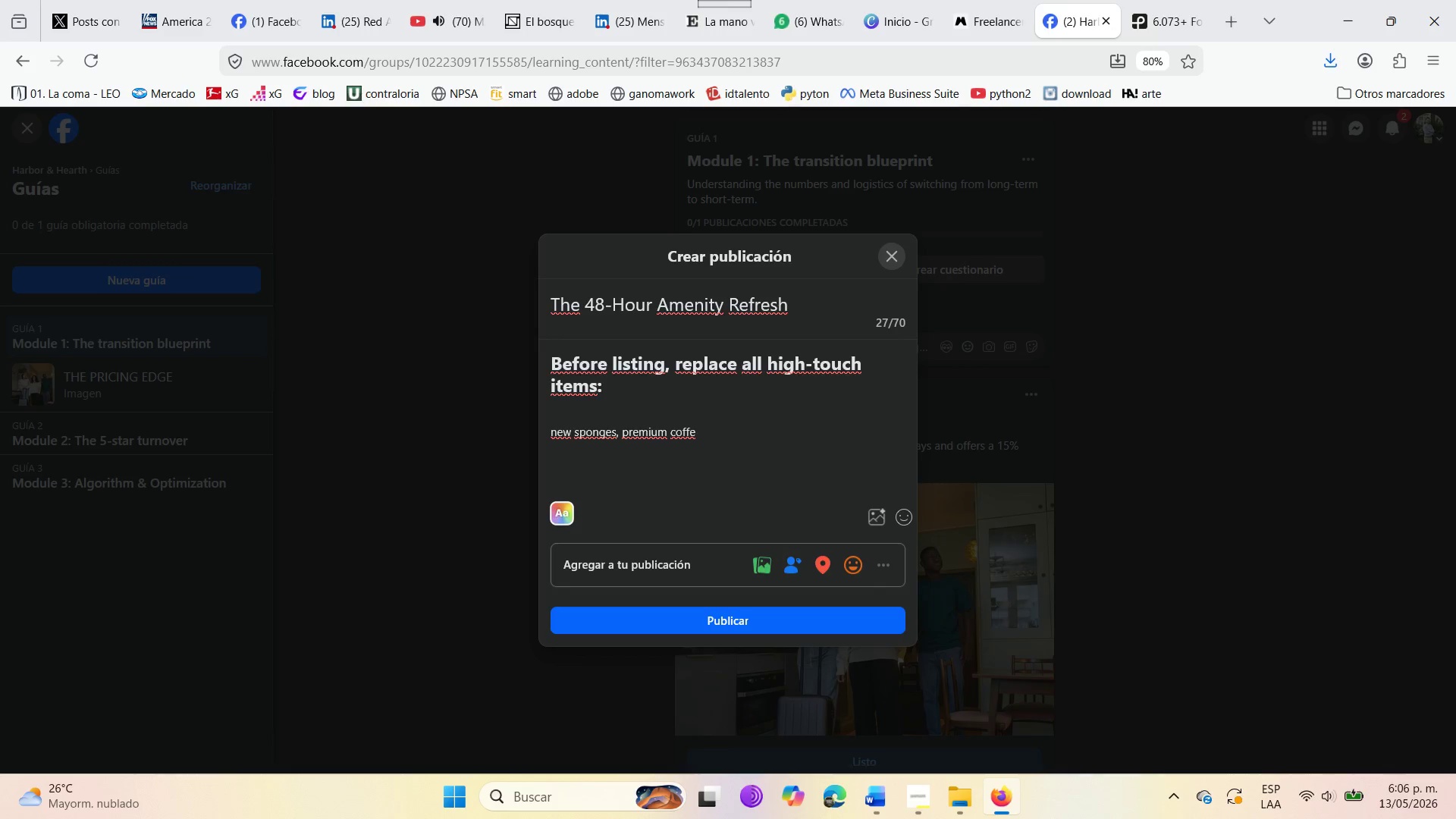 
wait(5.48)
 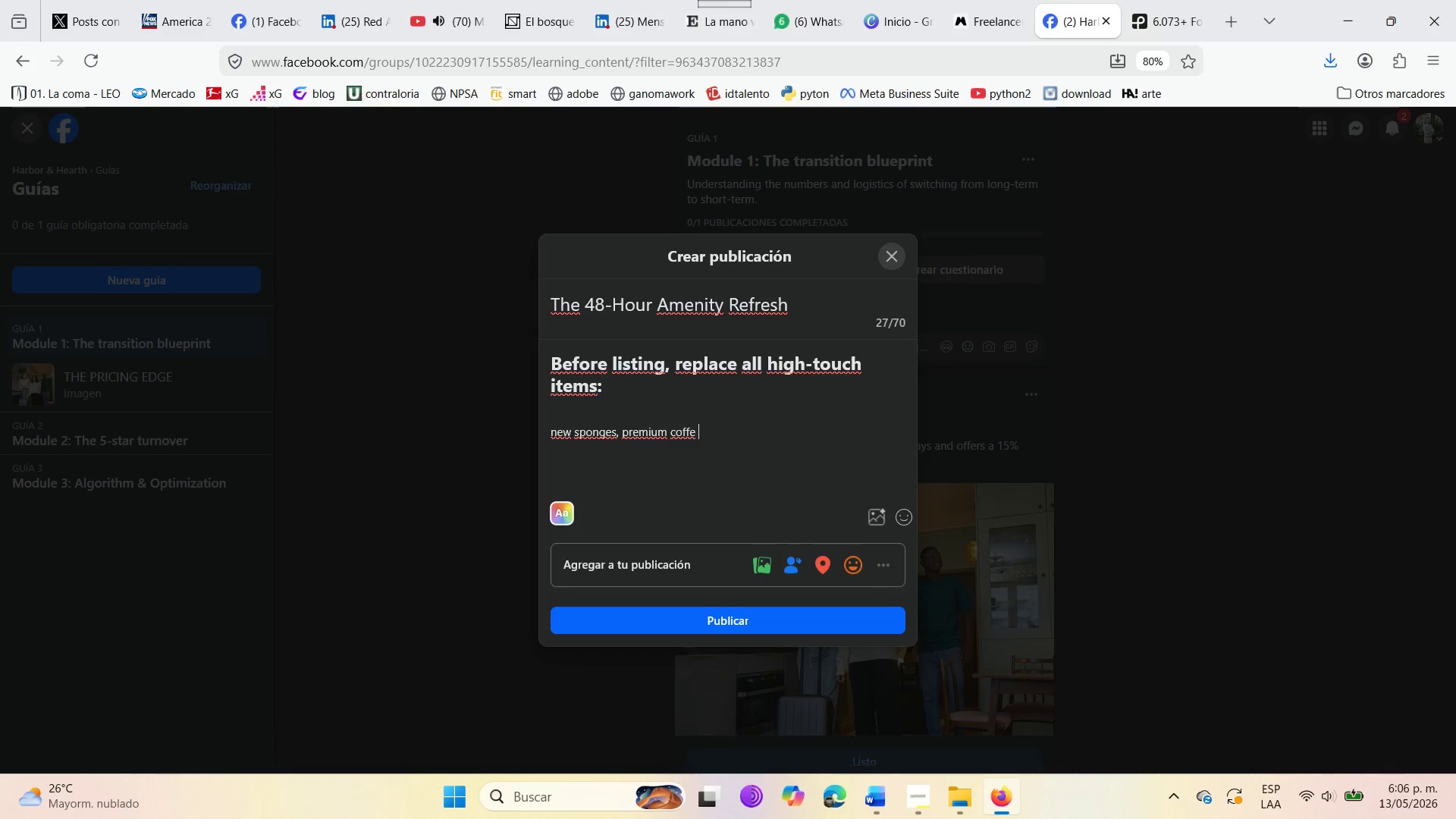 
type(pods )
key(Backspace)
type(, and )
 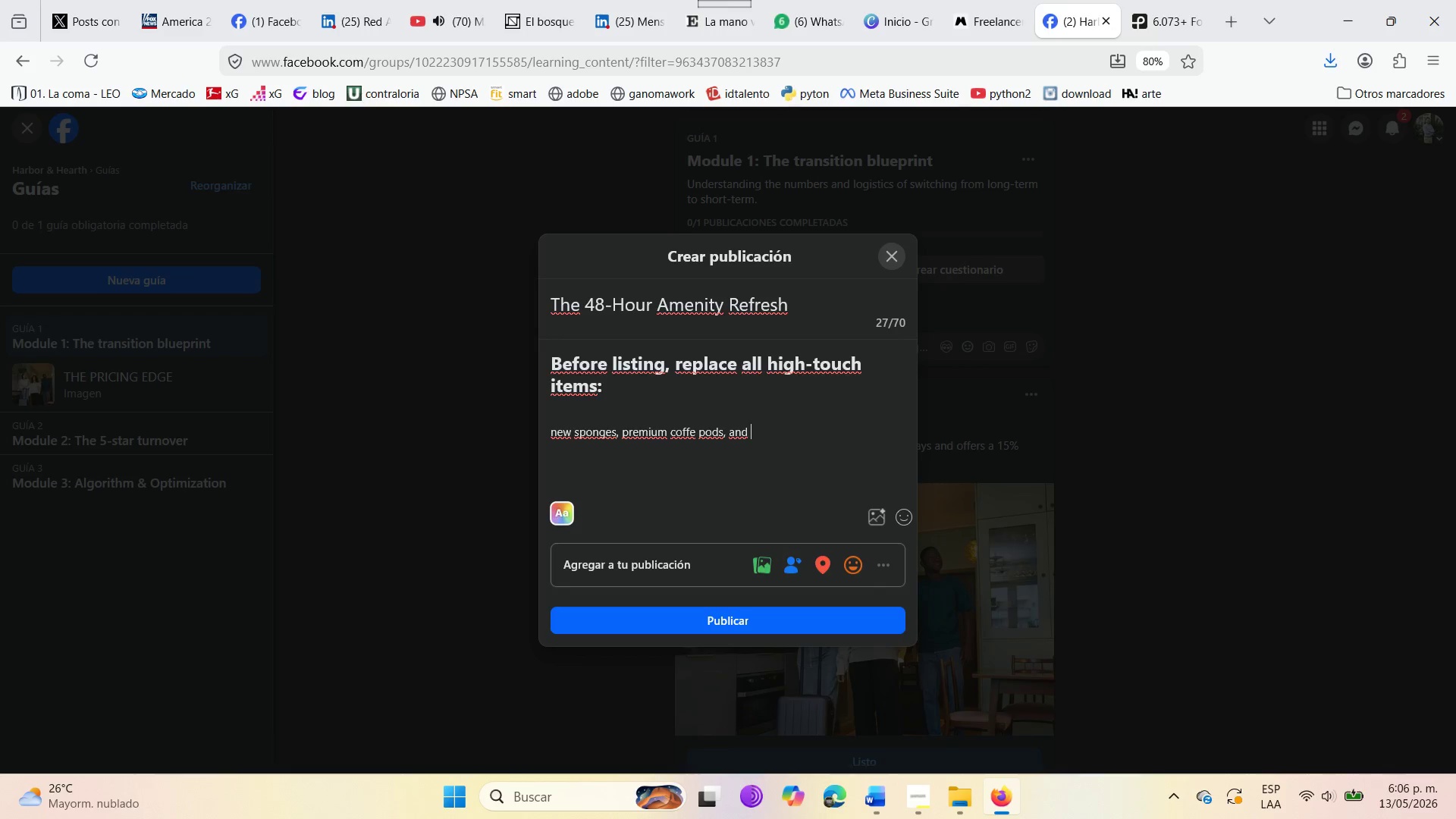 
type(plush white towels )
key(Backspace)
type( )
key(Backspace)
type(. )
 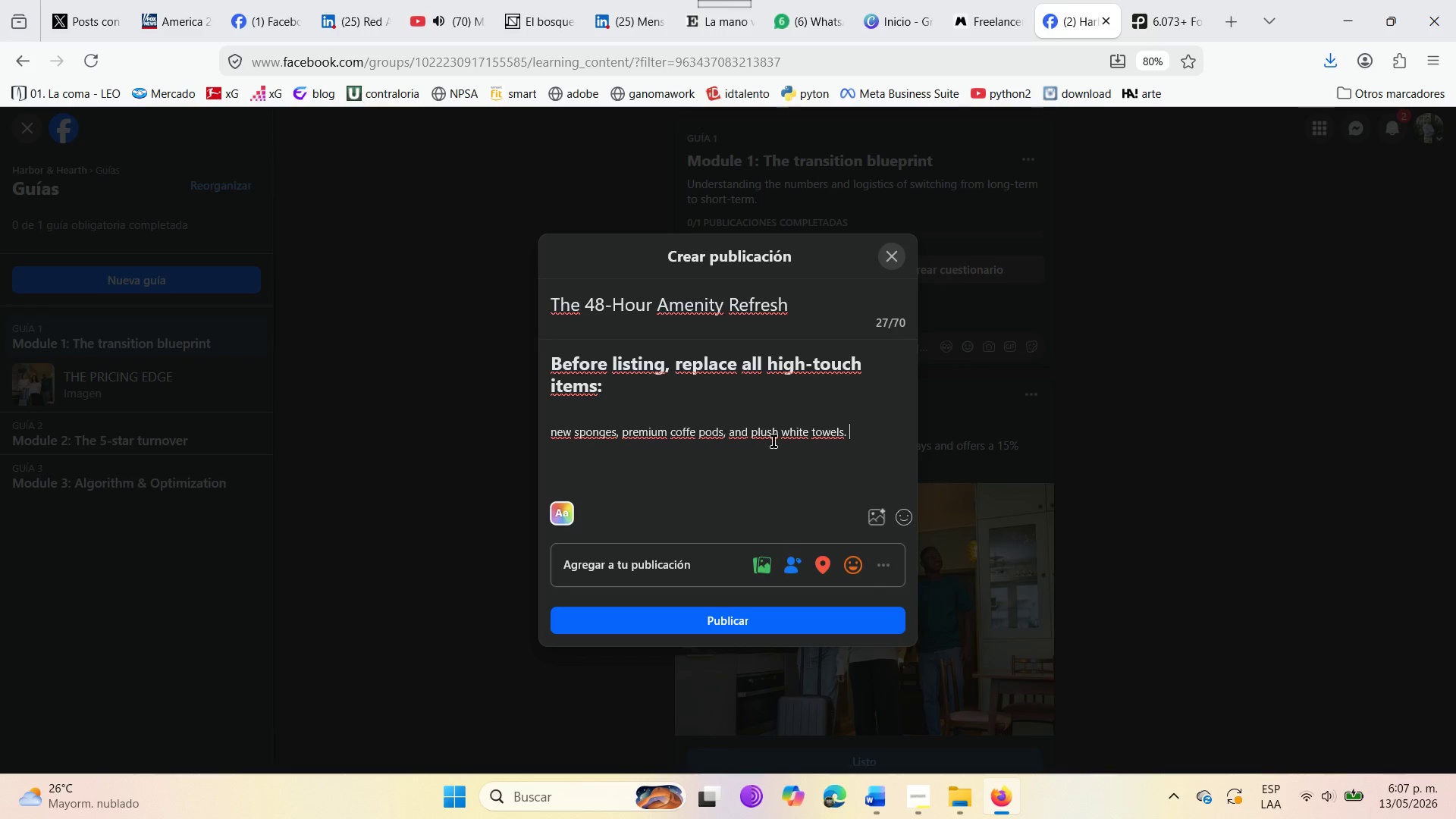 
wait(12.59)
 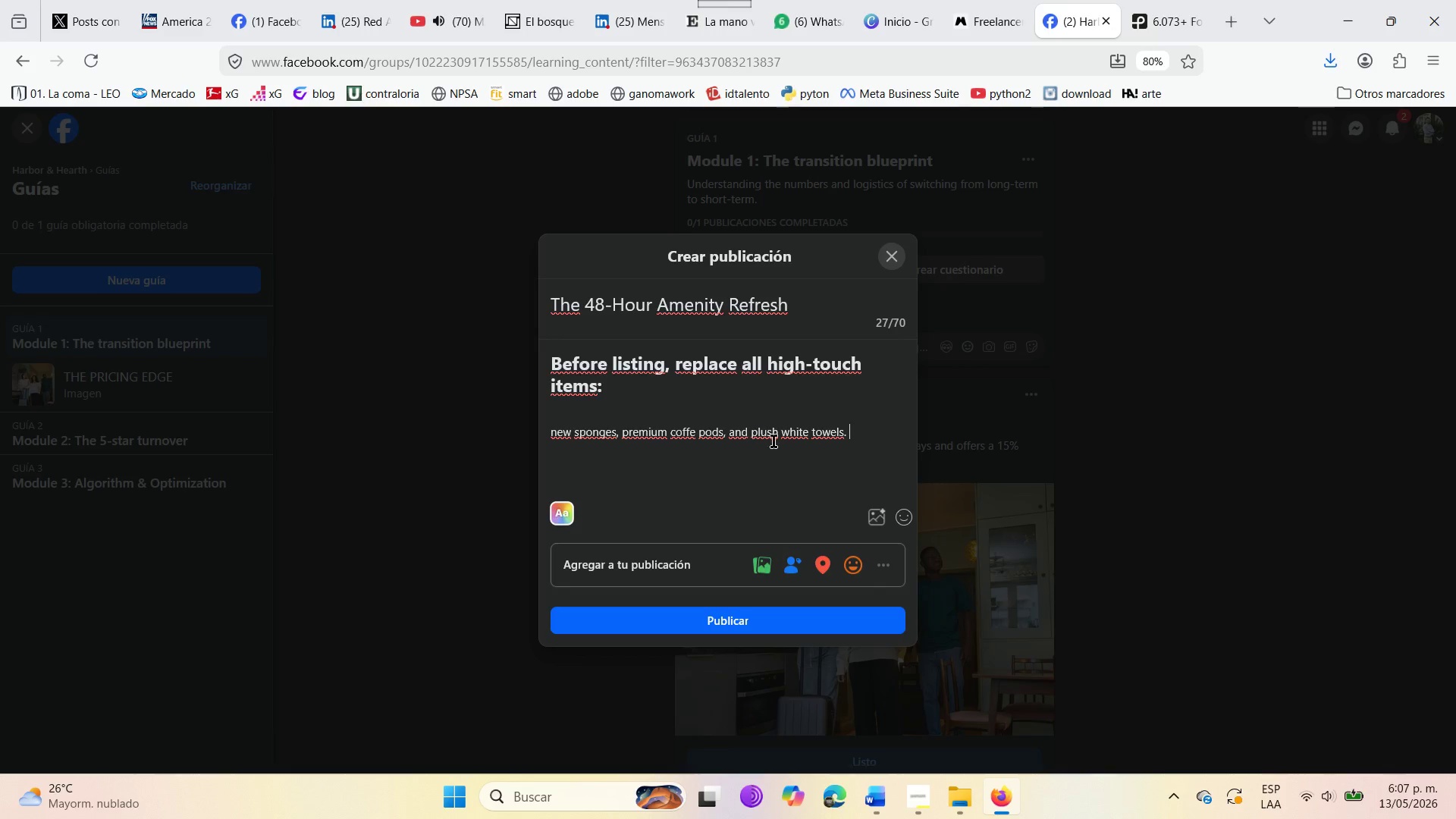 
key(Space)
 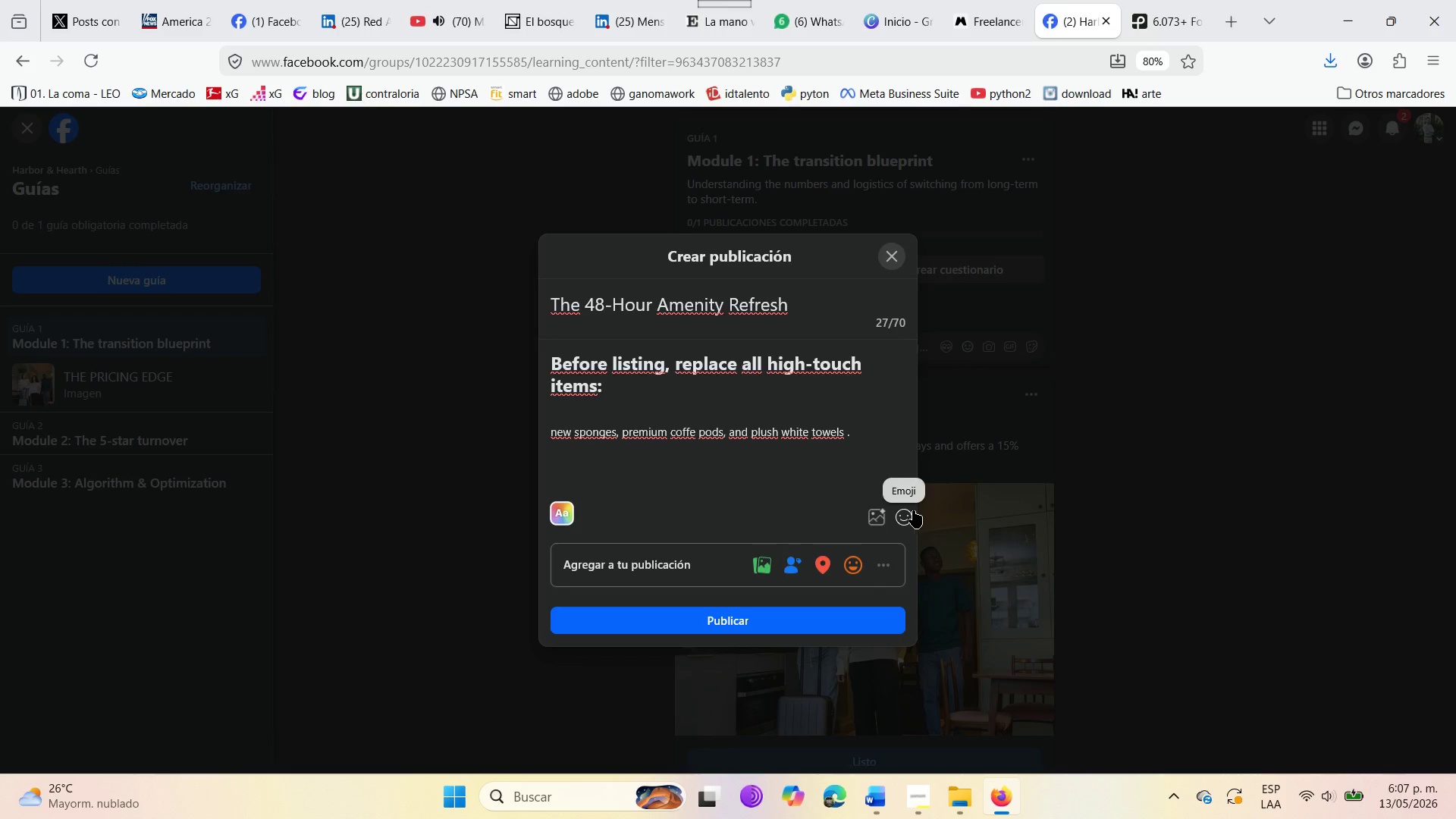 
left_click([912, 515])
 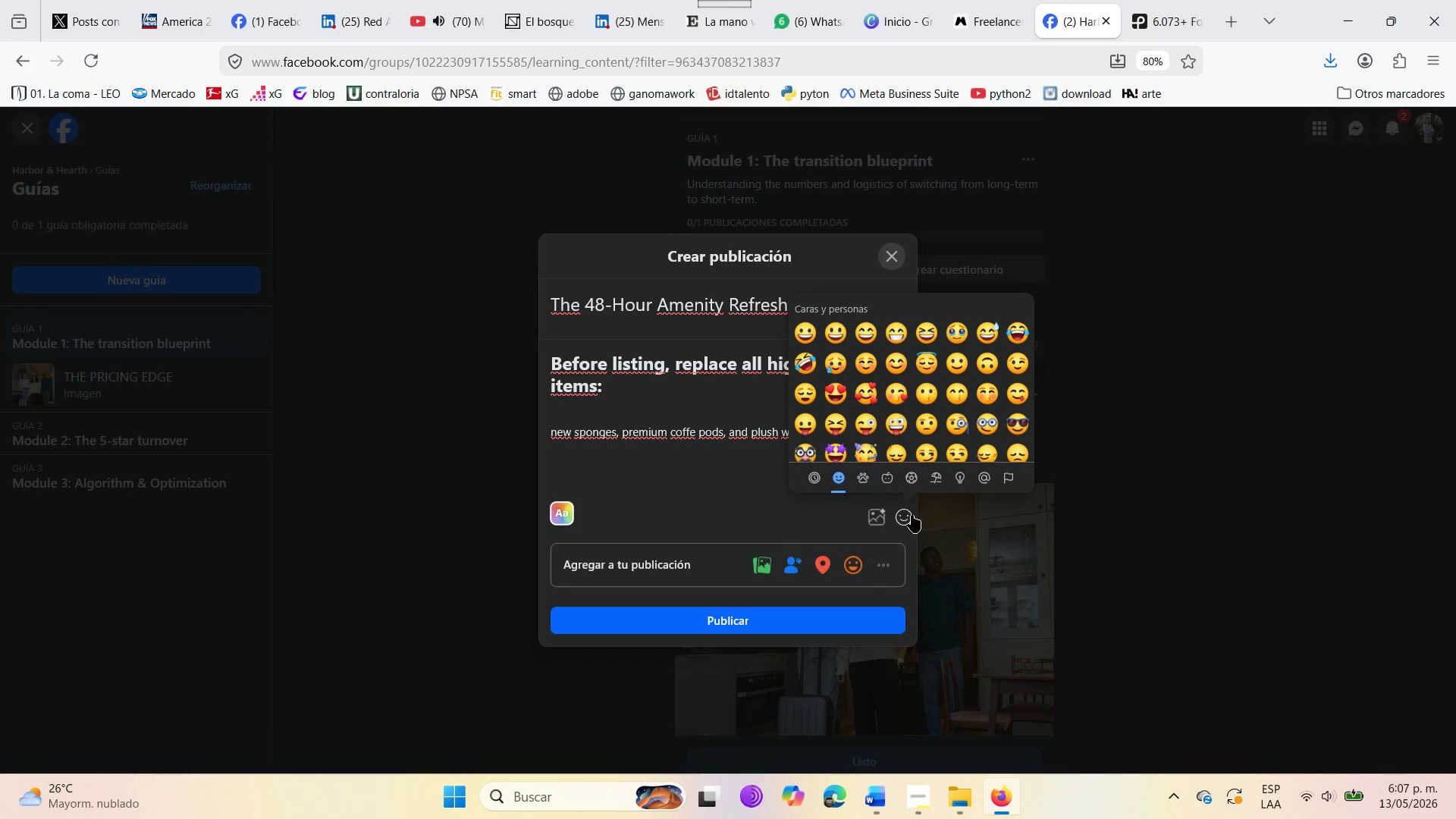 
wait(9.83)
 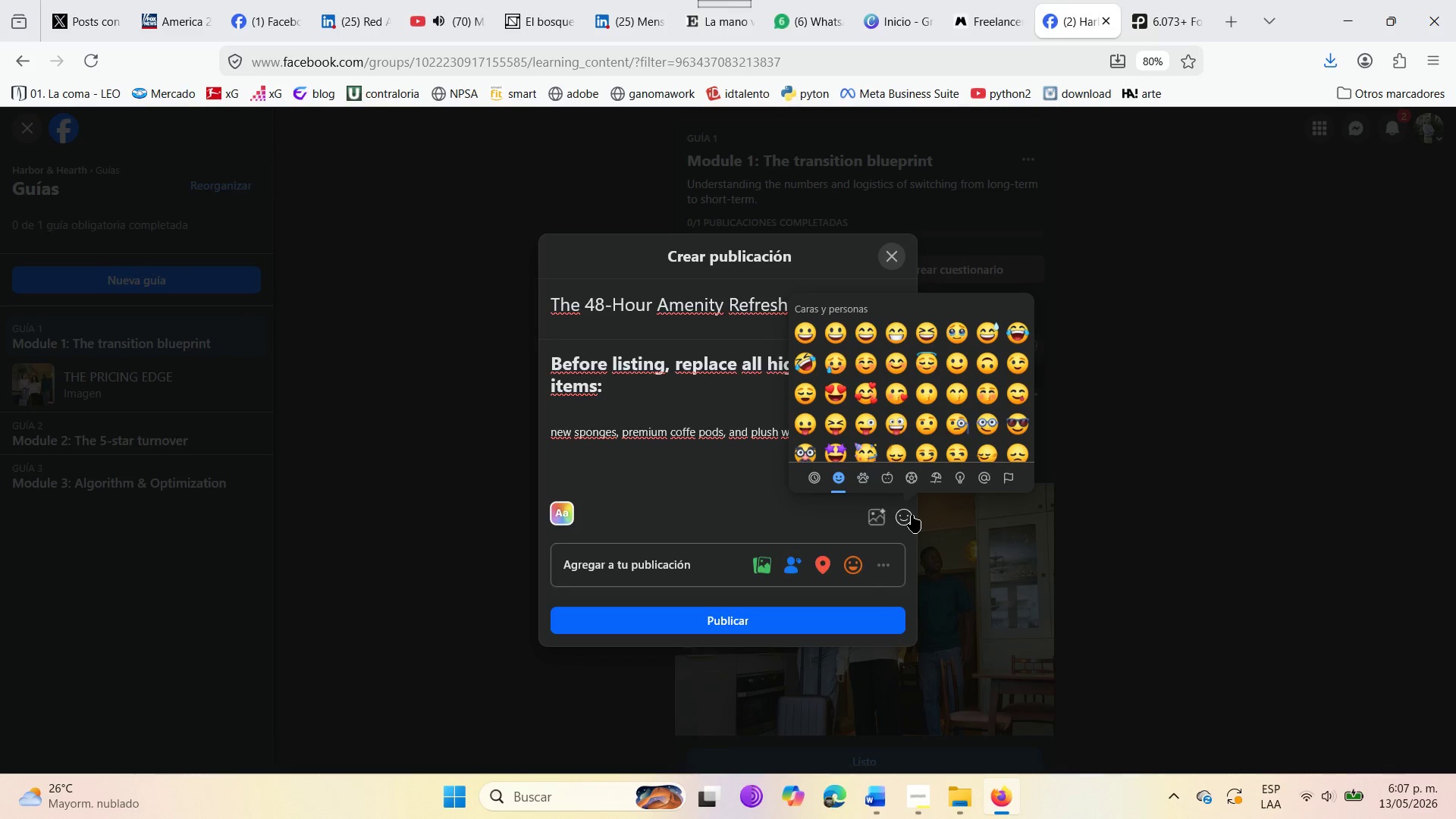 
scroll: coordinate [880, 375], scroll_direction: down, amount: 11.0
 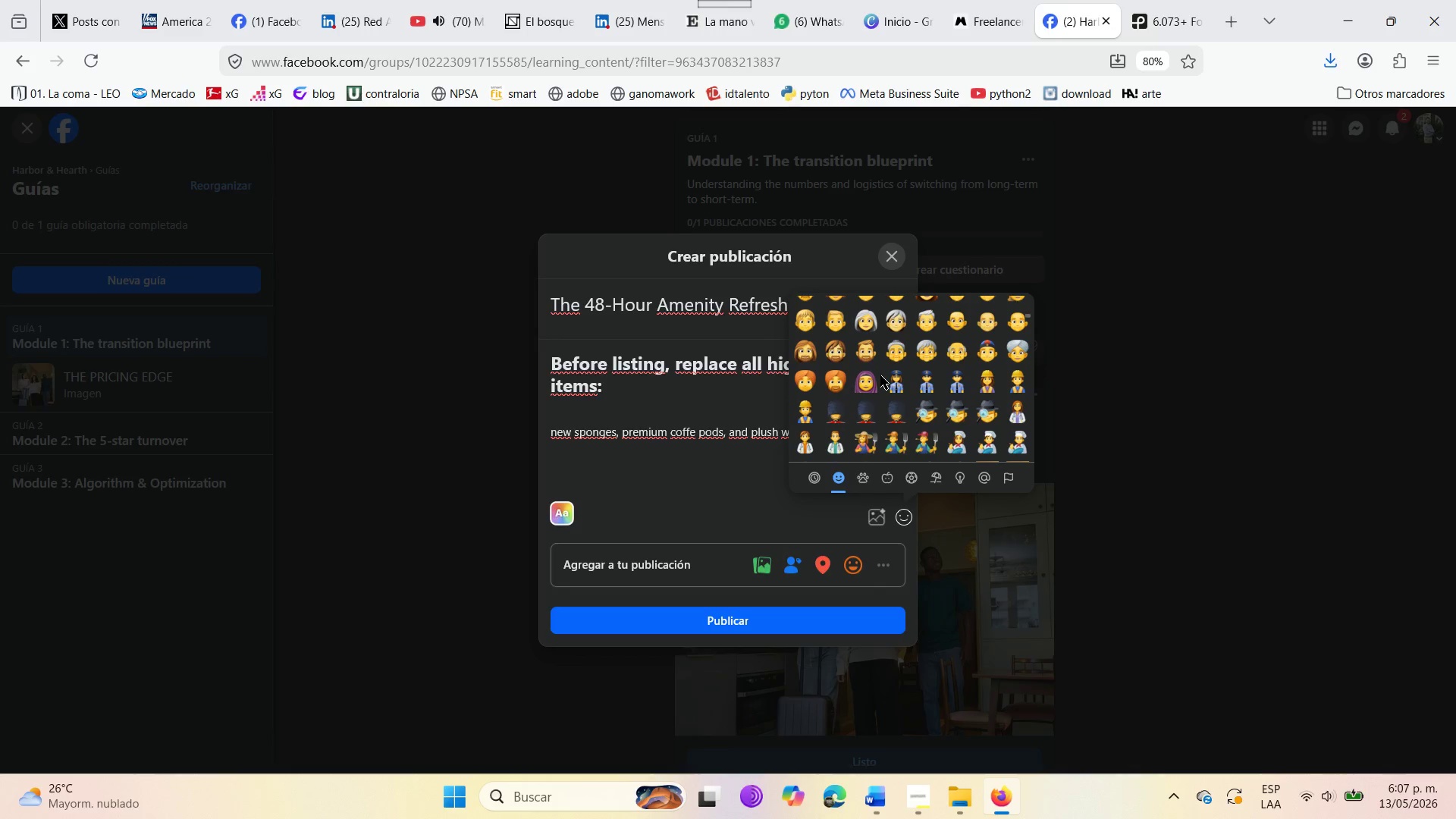 
wait(5.72)
 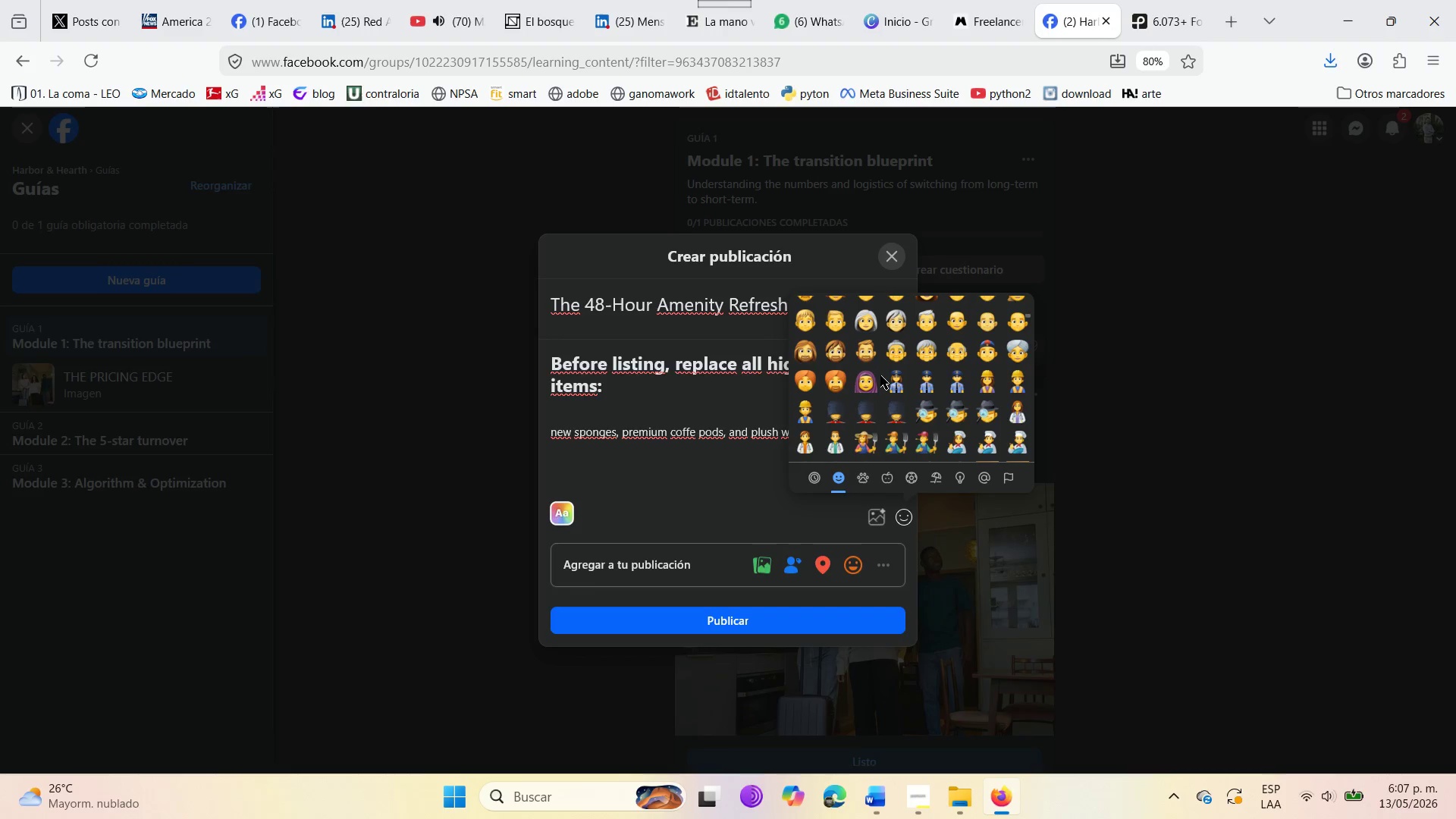 
scroll: coordinate [910, 396], scroll_direction: down, amount: 11.0
 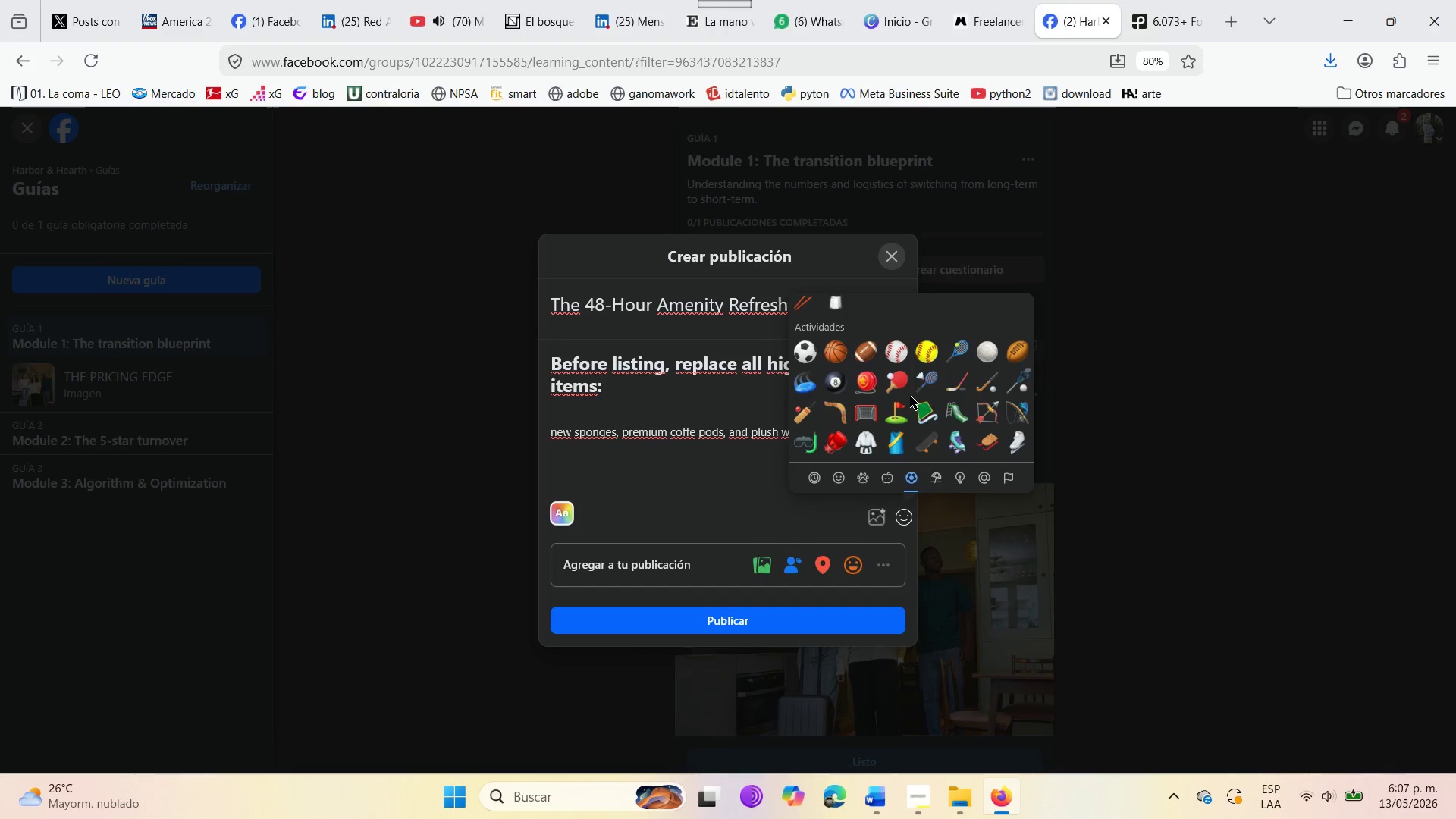 
scroll: coordinate [910, 396], scroll_direction: up, amount: 2.0
 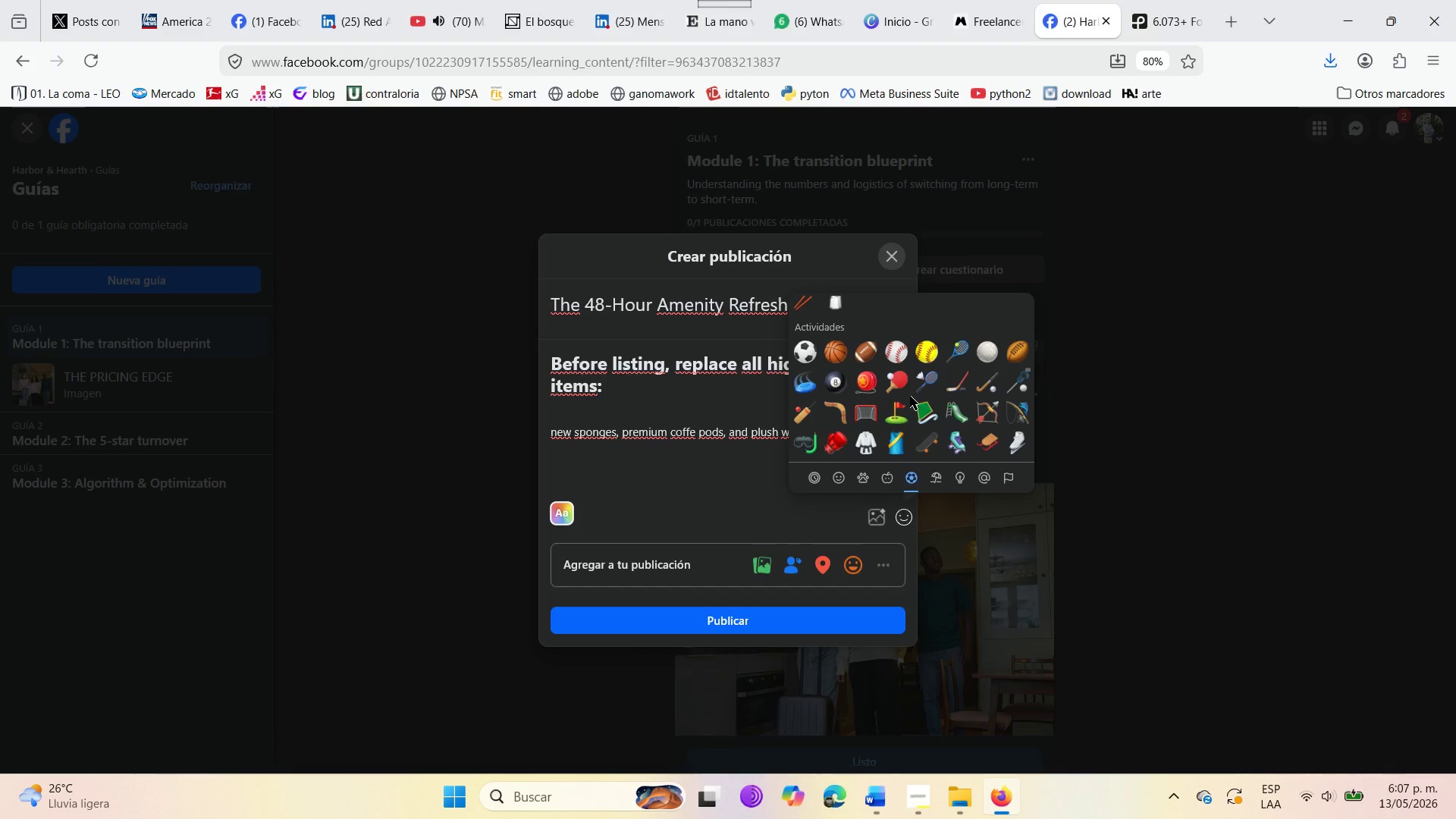 
scroll: coordinate [910, 396], scroll_direction: down, amount: 7.0
 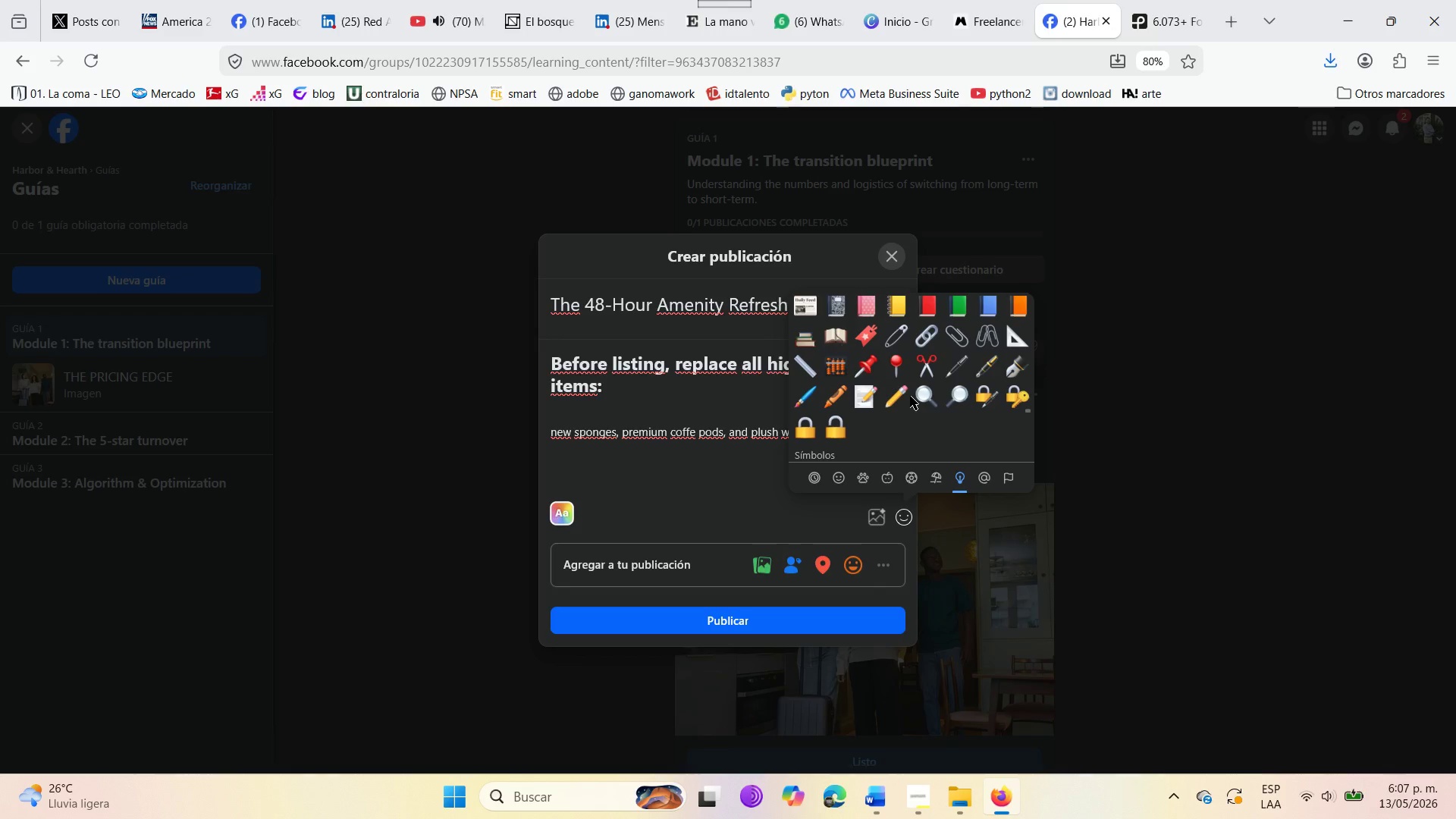 
scroll: coordinate [910, 396], scroll_direction: up, amount: 7.0
 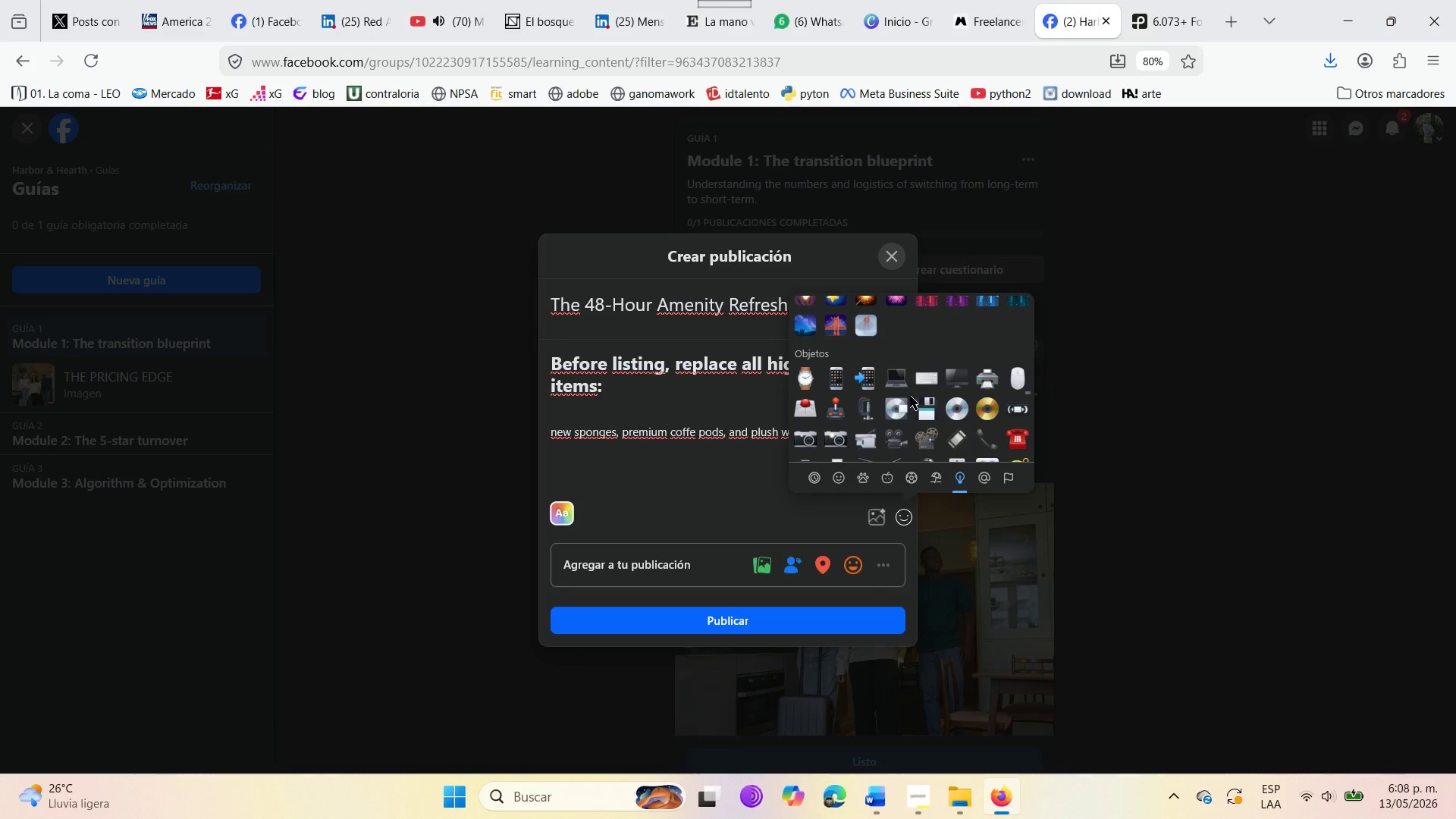 
scroll: coordinate [910, 396], scroll_direction: down, amount: 4.0
 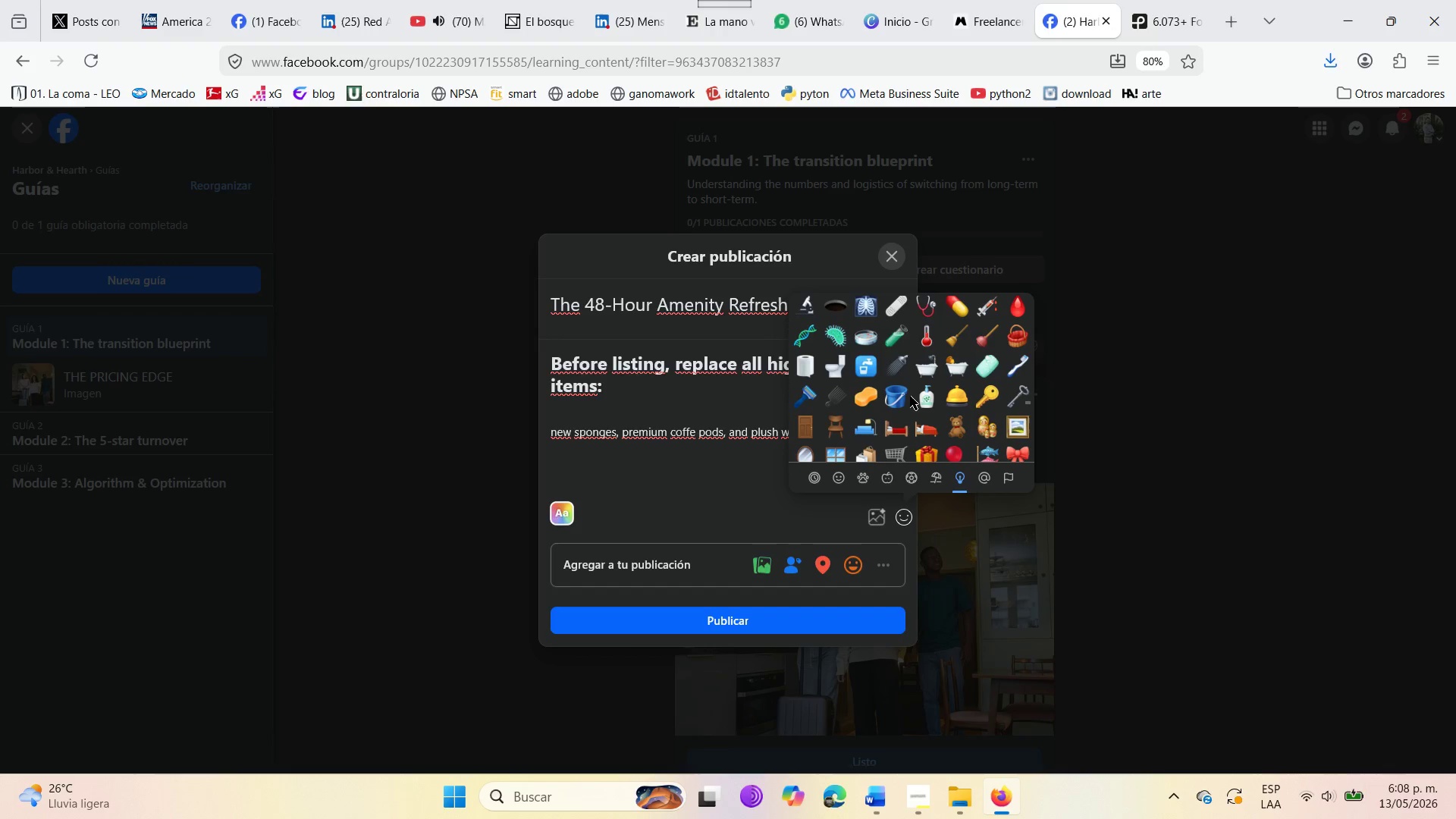 
wait(5.28)
 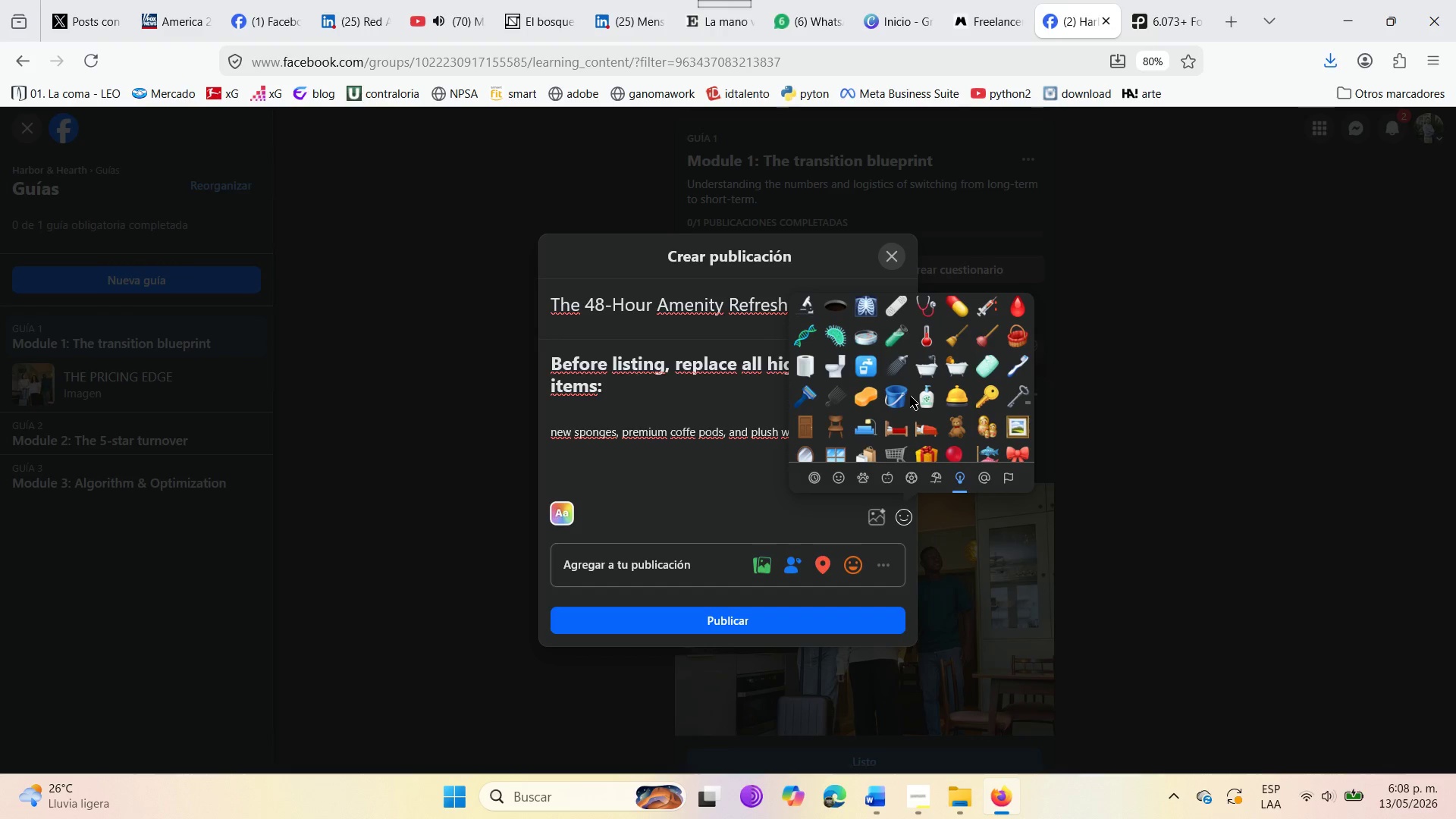 
scroll: coordinate [896, 432], scroll_direction: down, amount: 2.0
 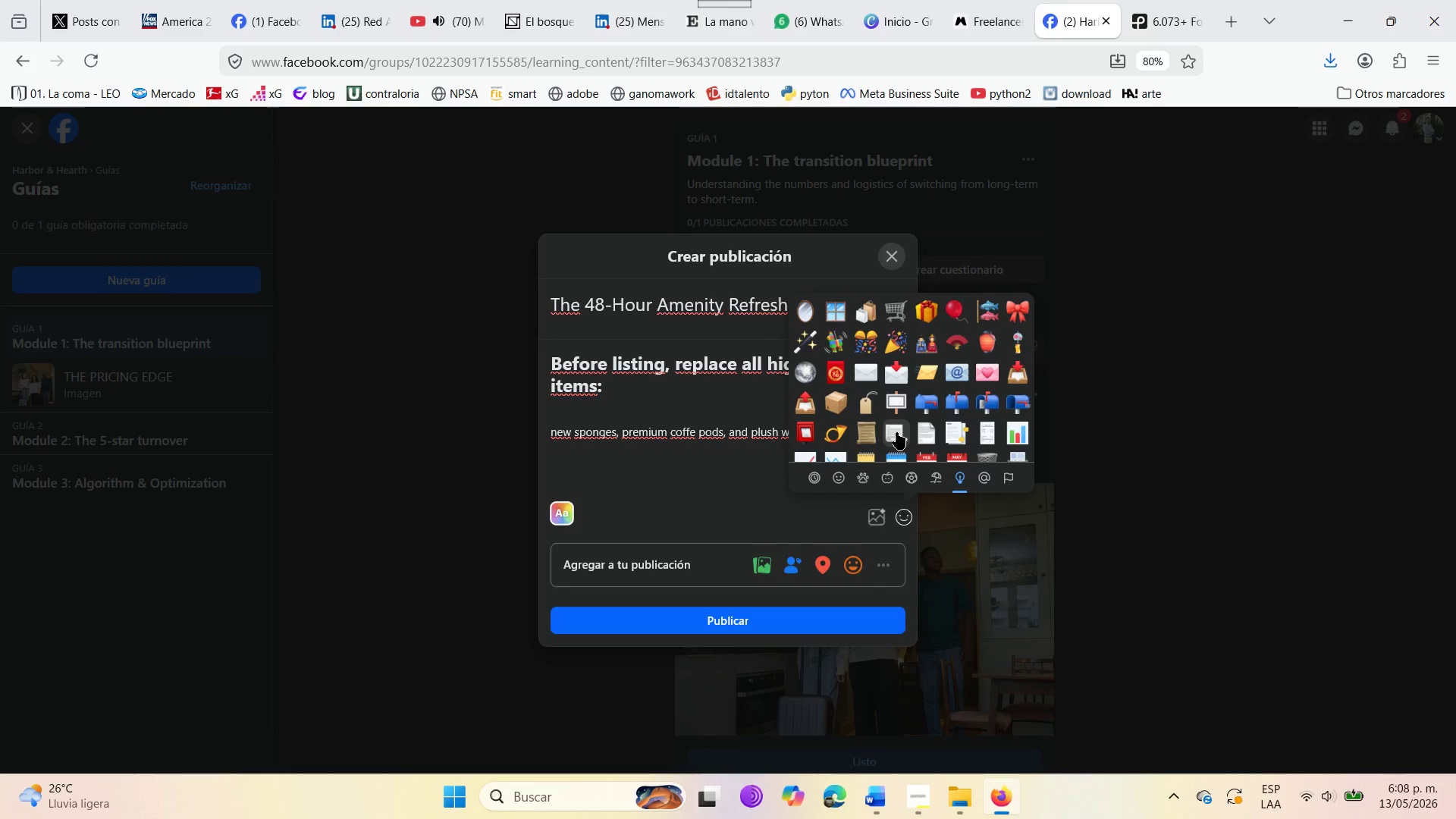 
scroll: coordinate [896, 410], scroll_direction: up, amount: 2.0
 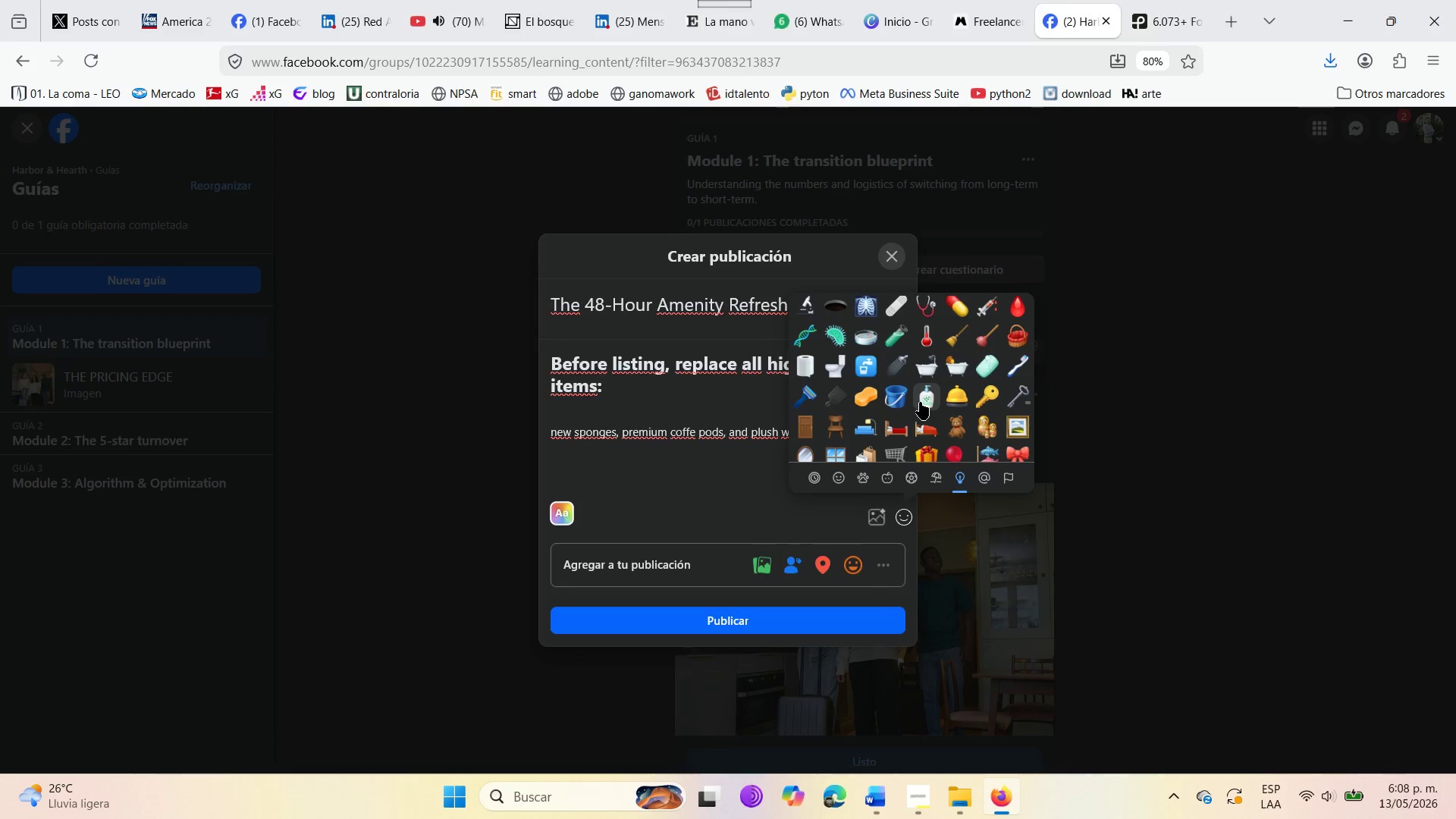 
left_click([920, 402])
 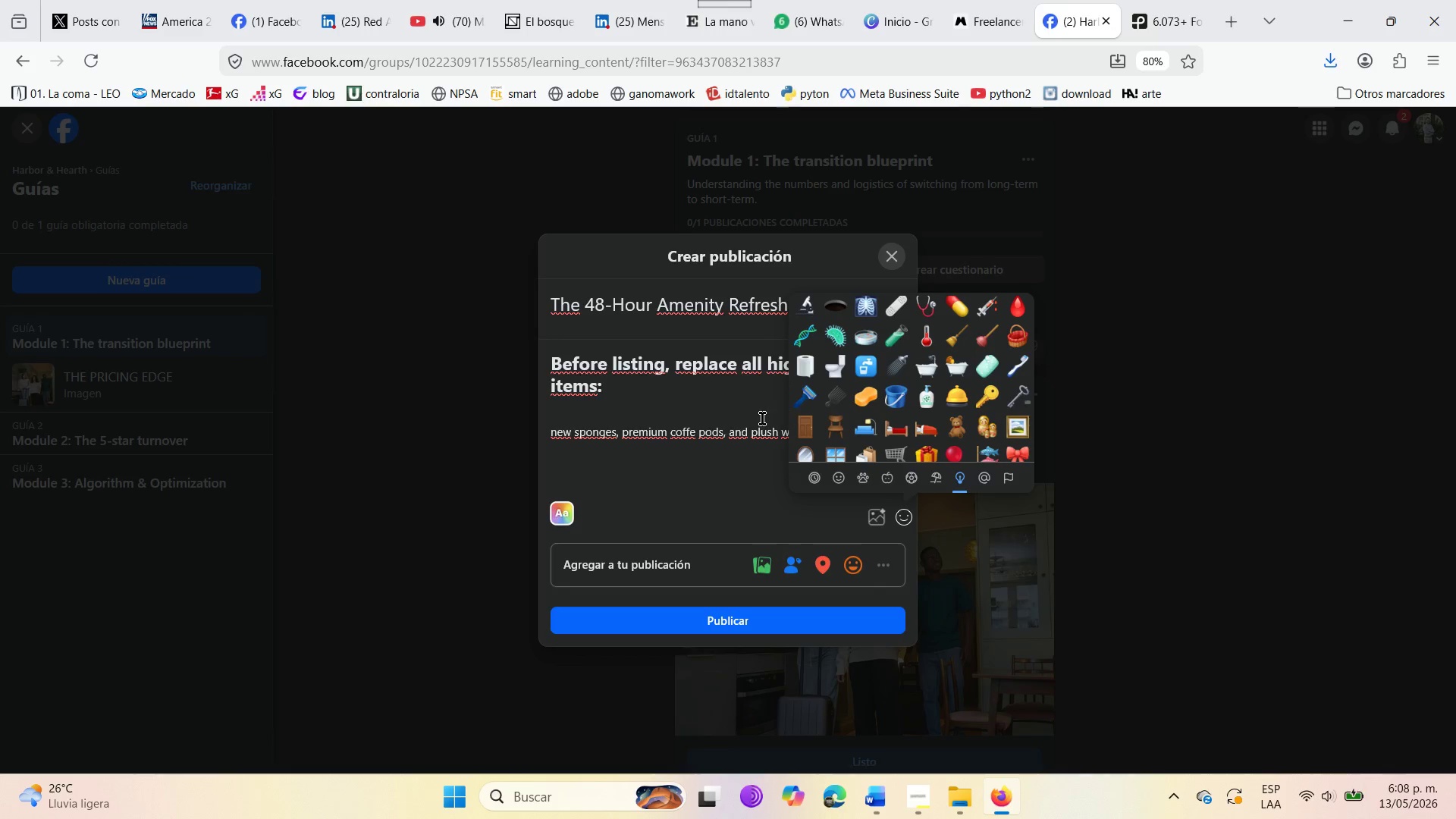 
left_click([736, 428])
 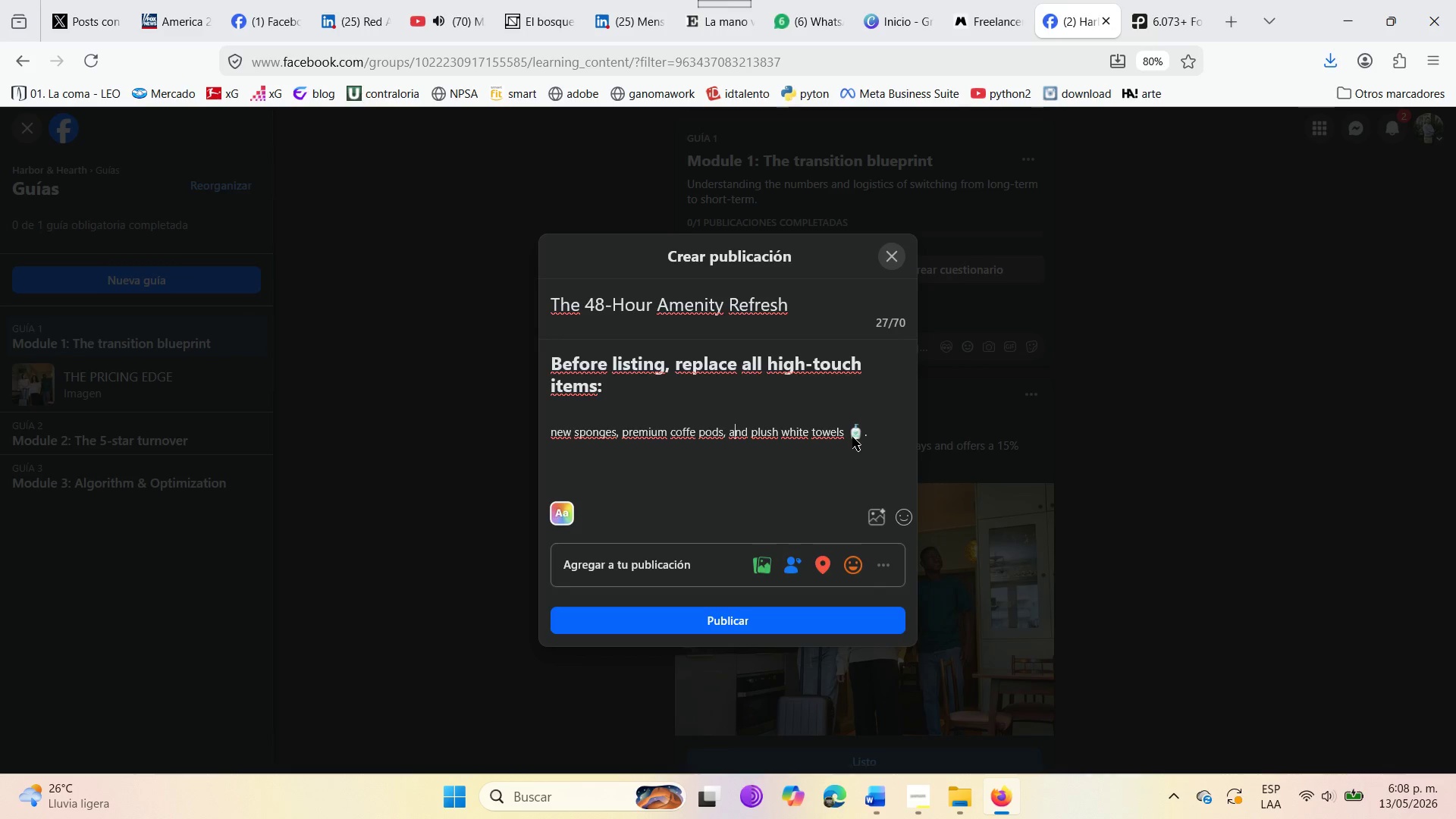 
wait(6.61)
 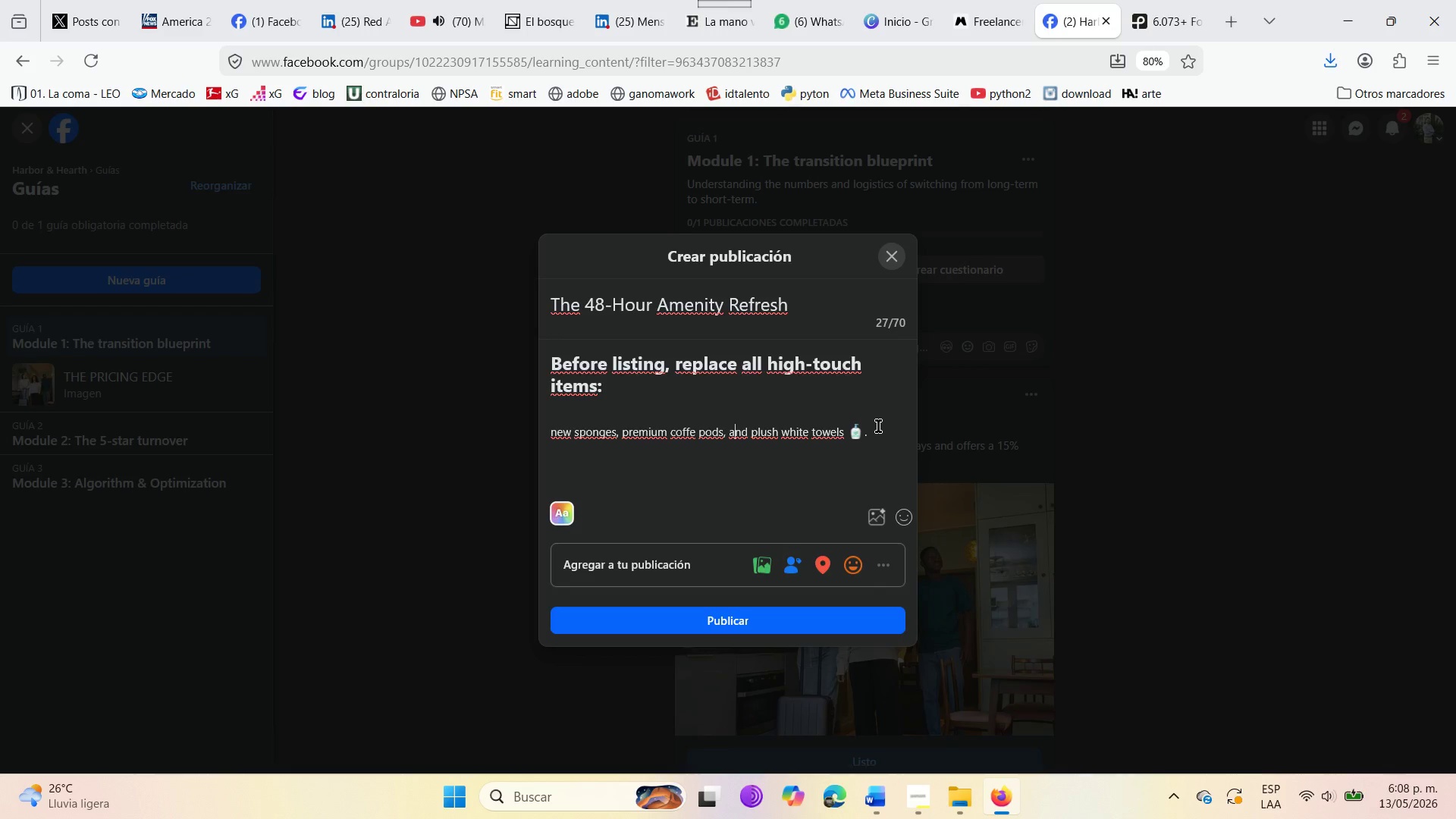 
left_click_drag(start_coordinate=[850, 431], to_coordinate=[863, 431])
 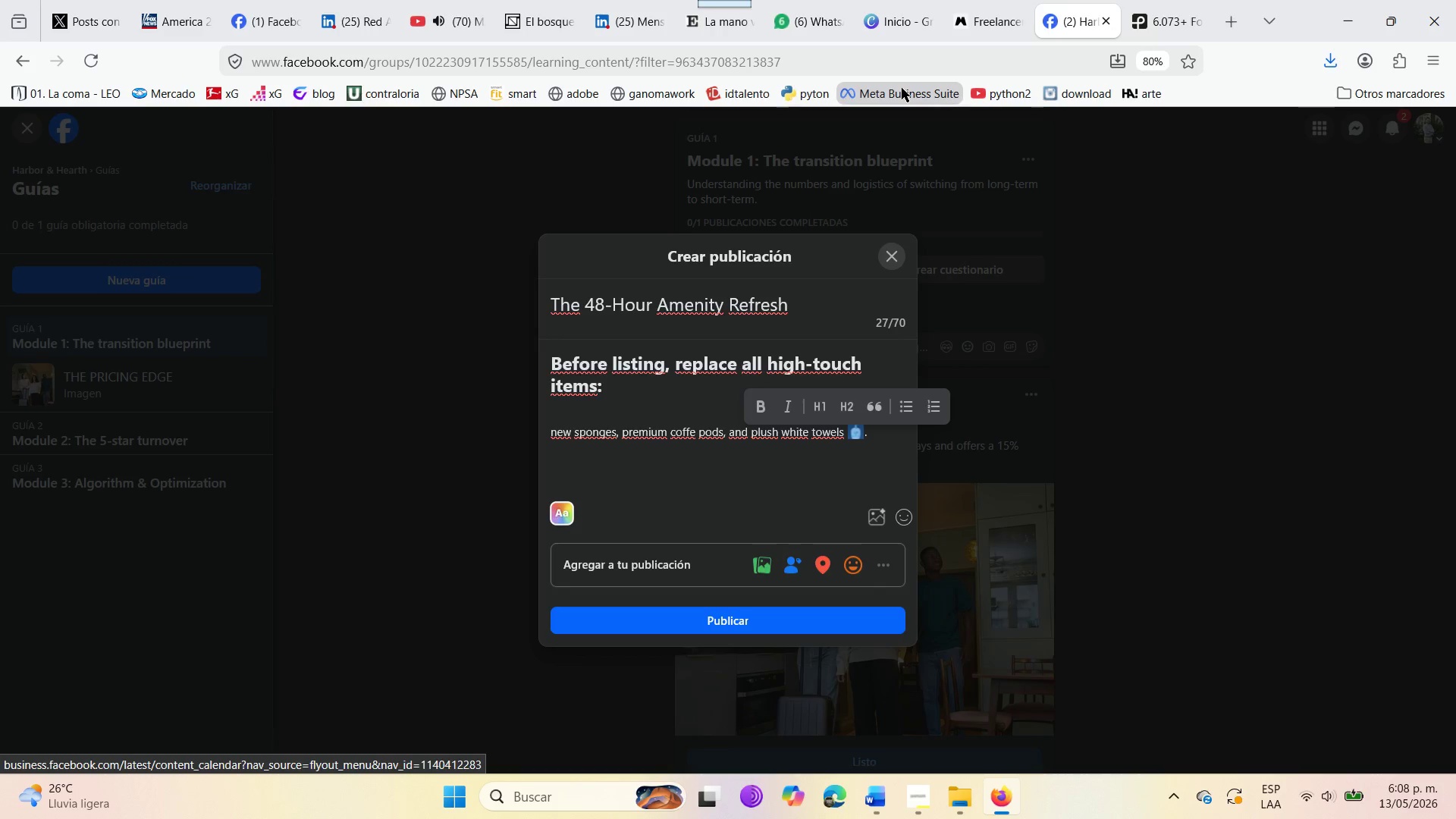 
key(Control+X)
 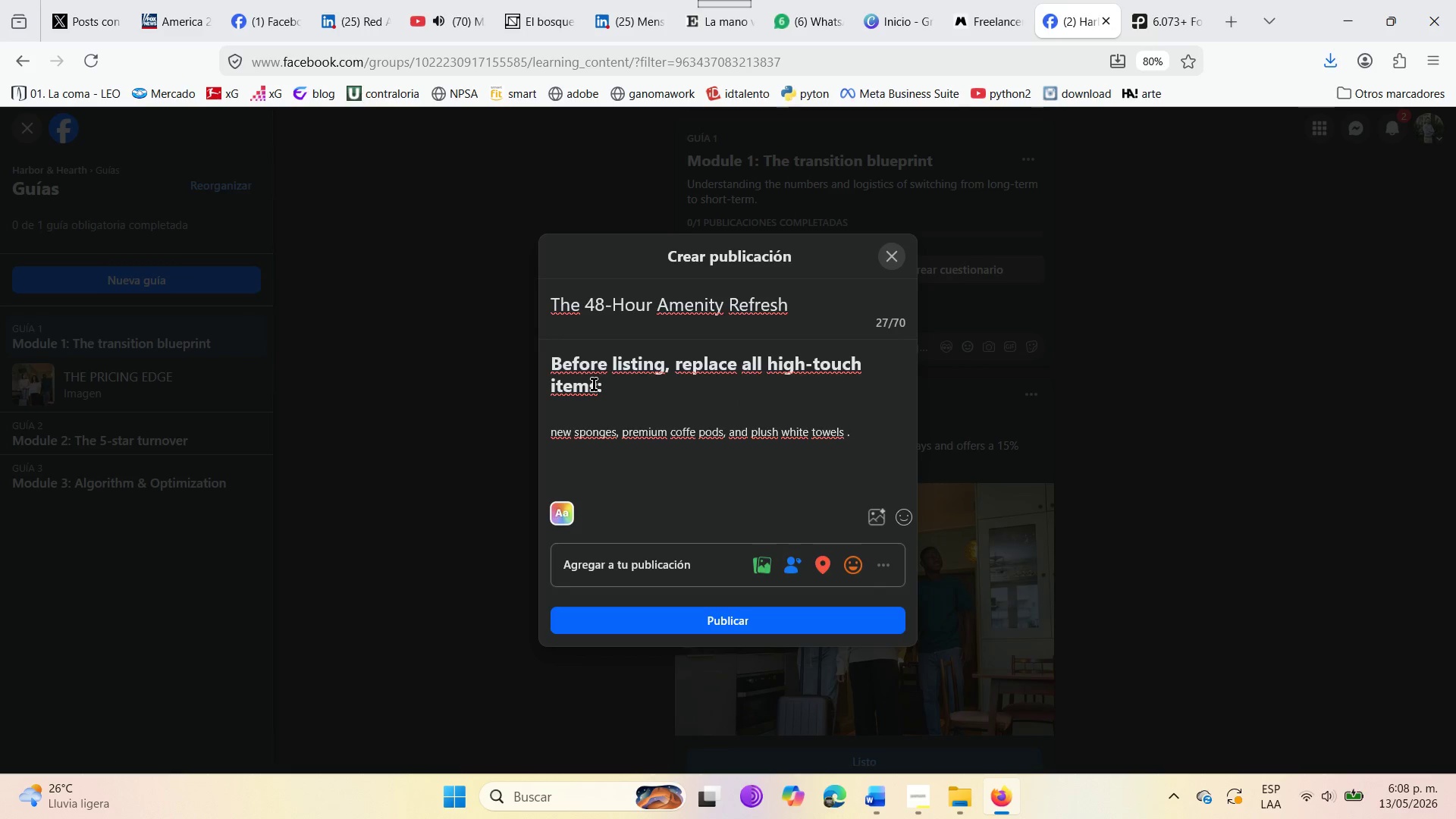 
left_click([595, 386])
 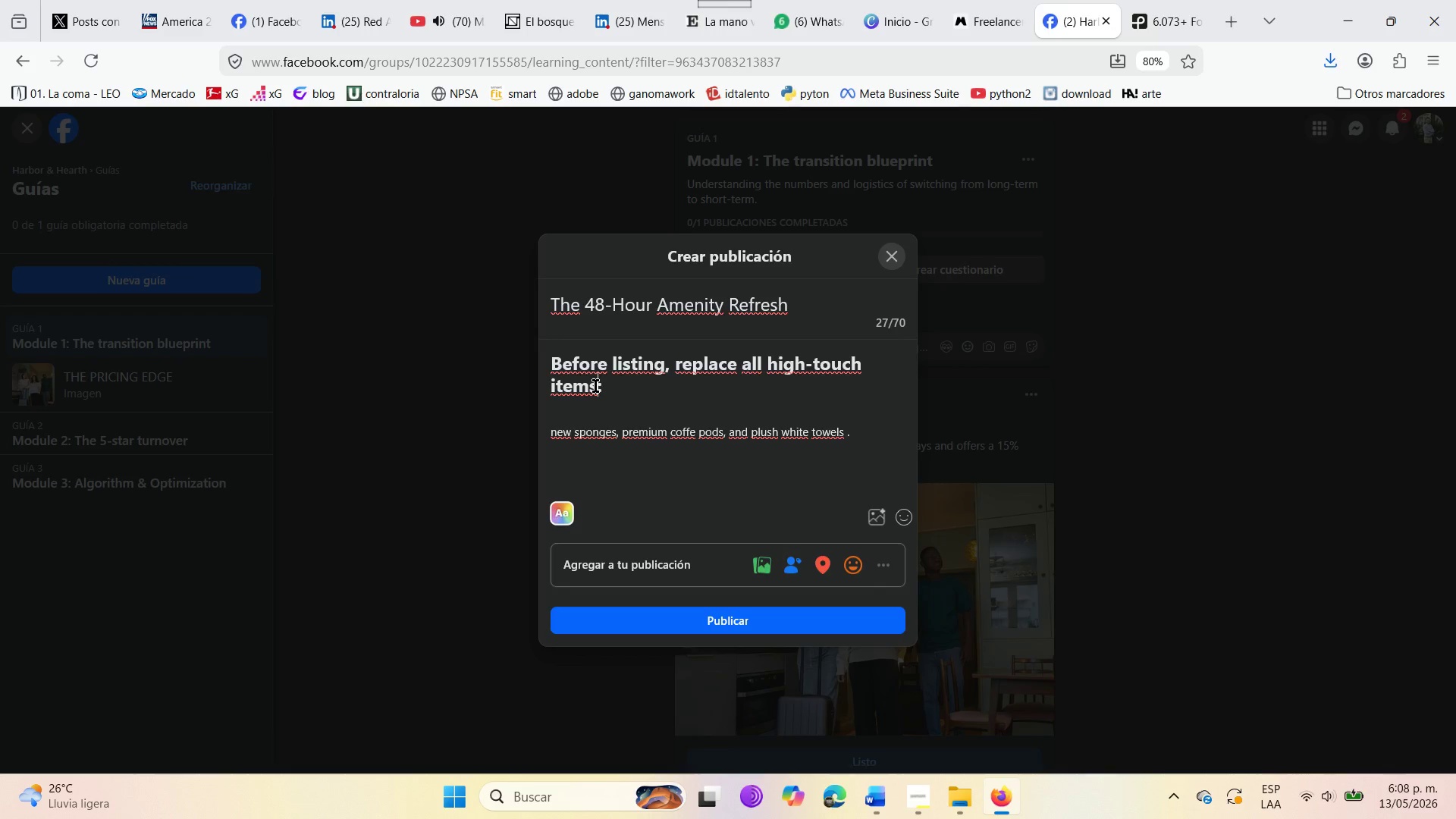 
key(Space)
 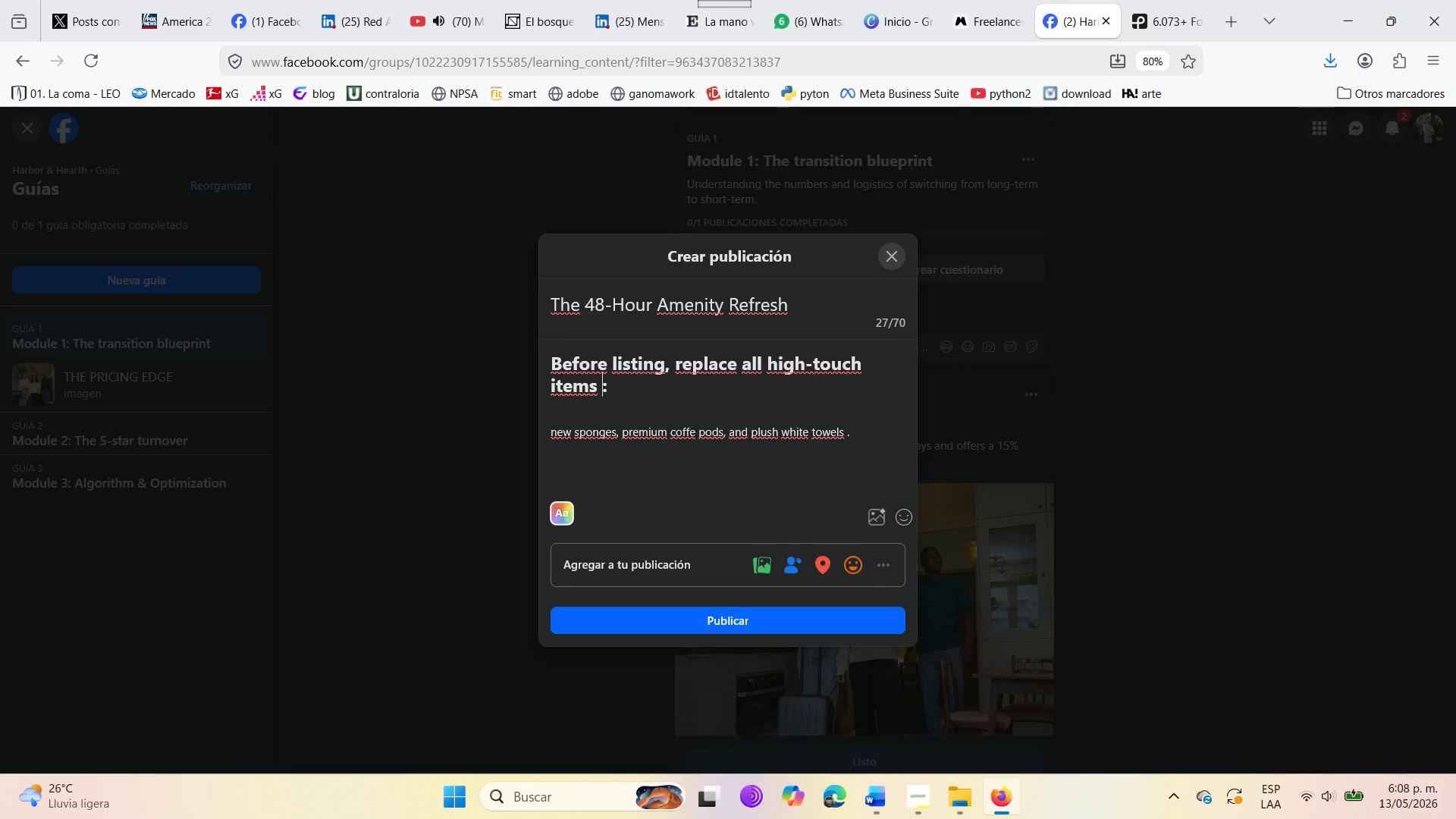 
key(Control+V)
 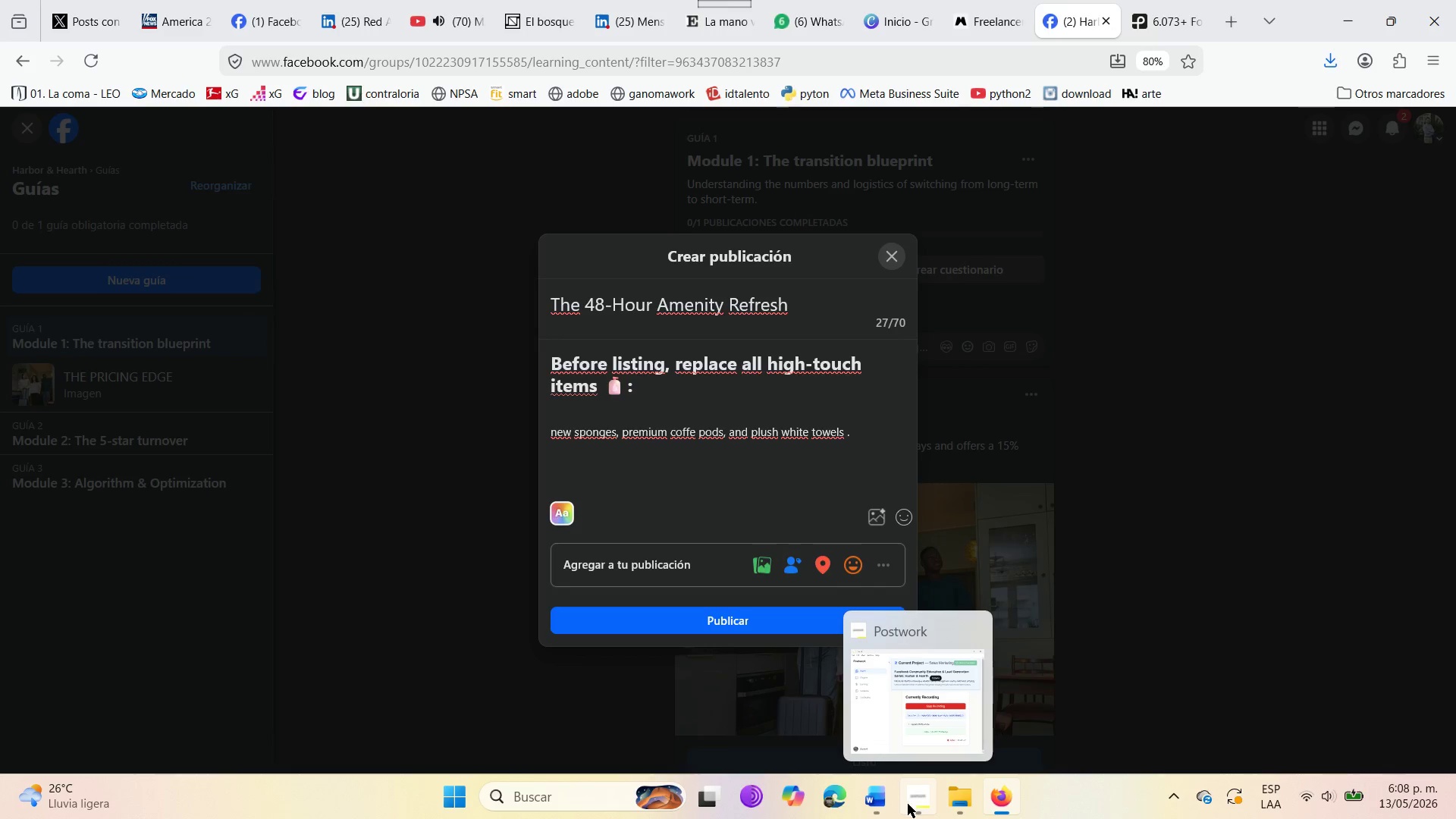 
left_click([915, 808])
 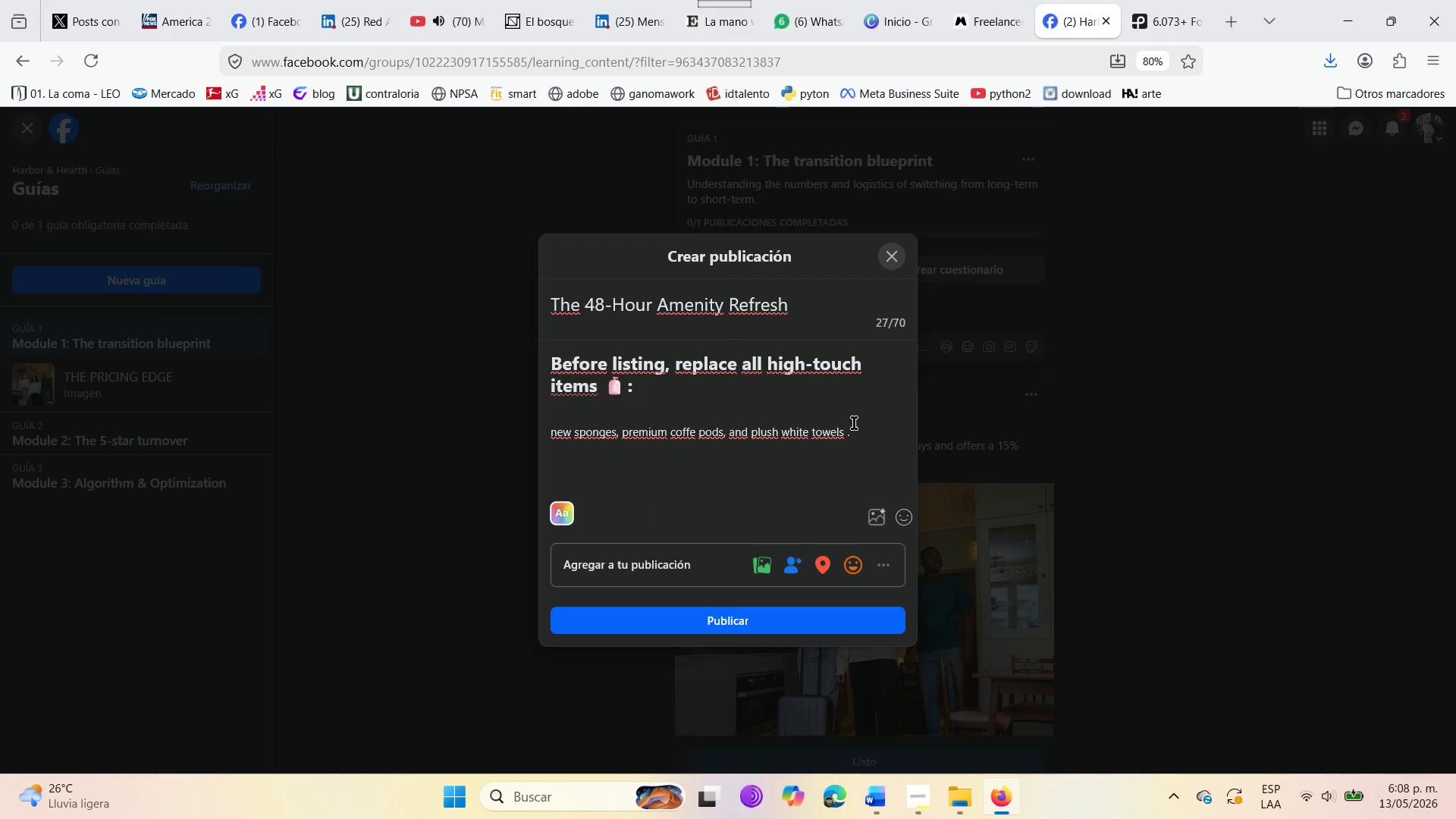 
left_click([868, 426])
 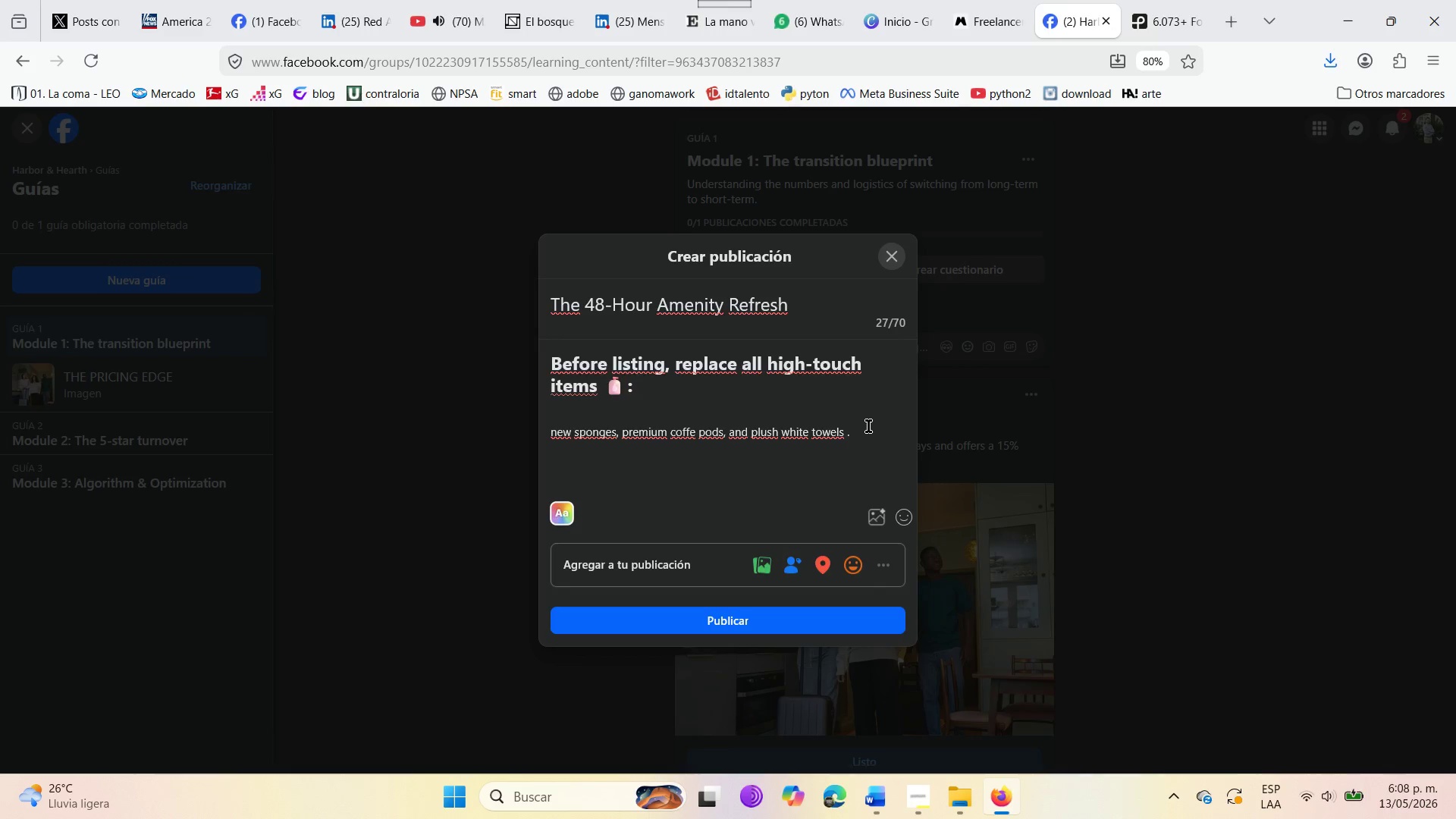 
wait(6.88)
 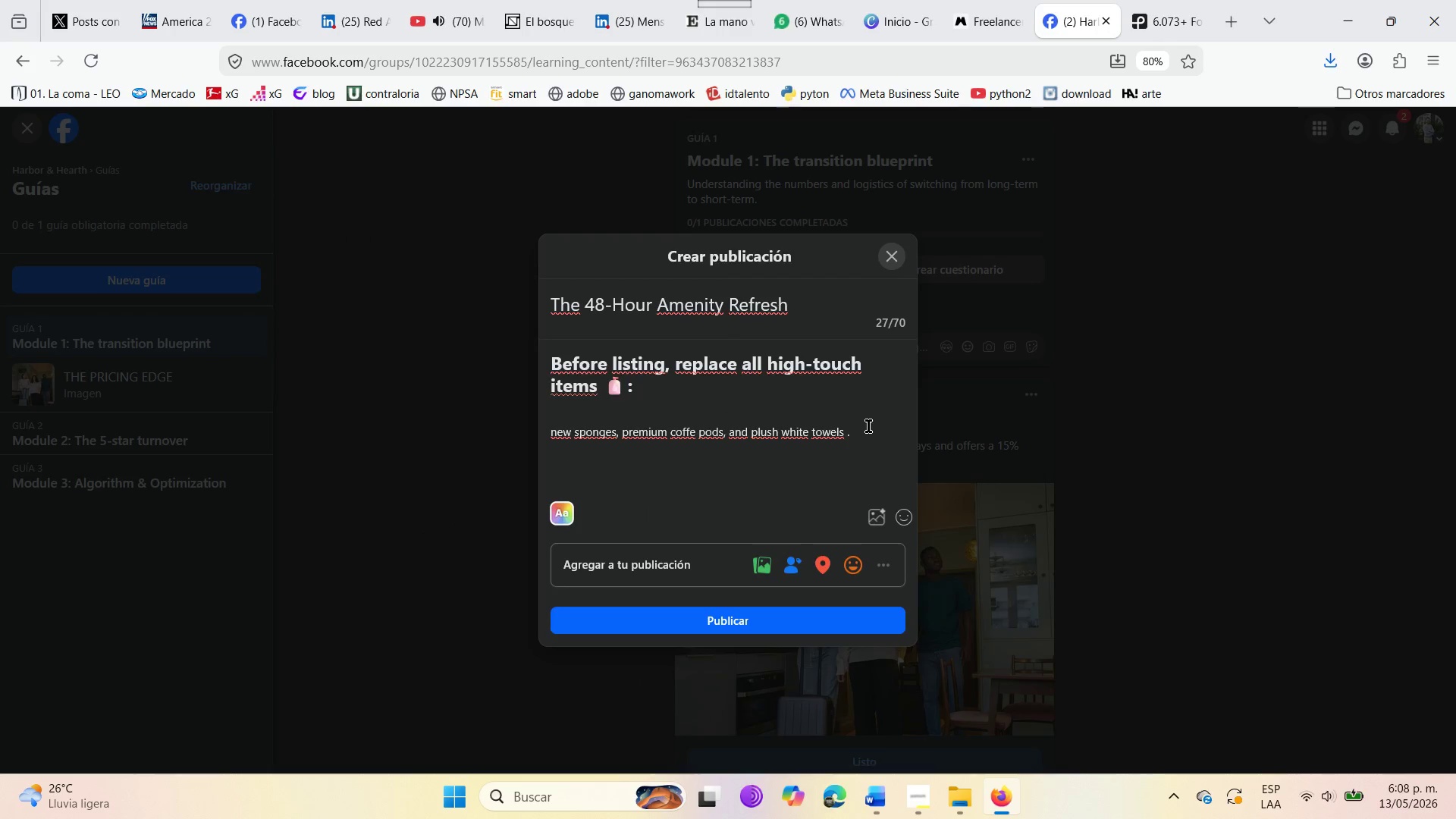 
type(Visu)
key(Backspace)
key(Backspace)
key(Backspace)
key(Backspace)
 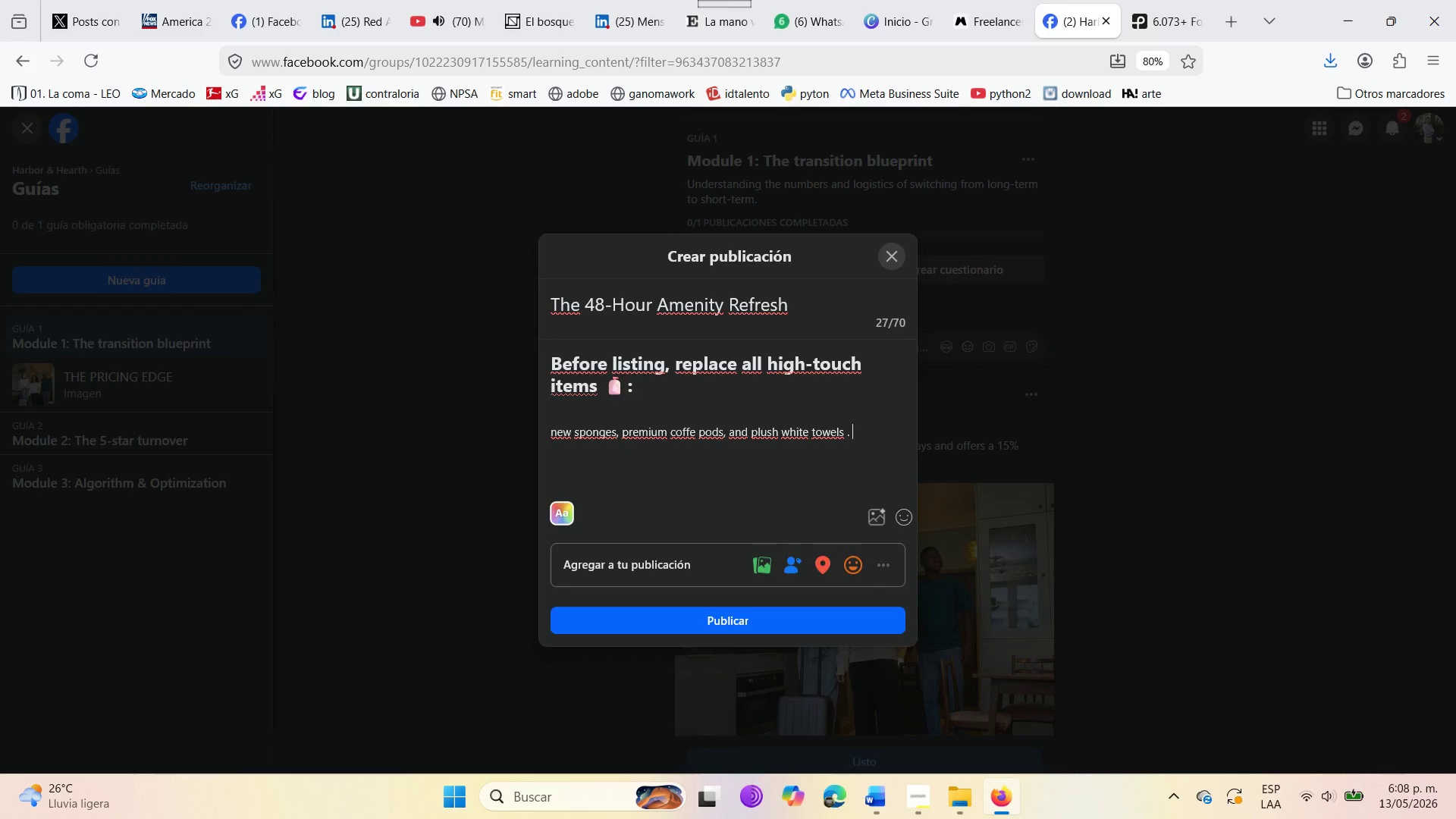 
key(Enter)
 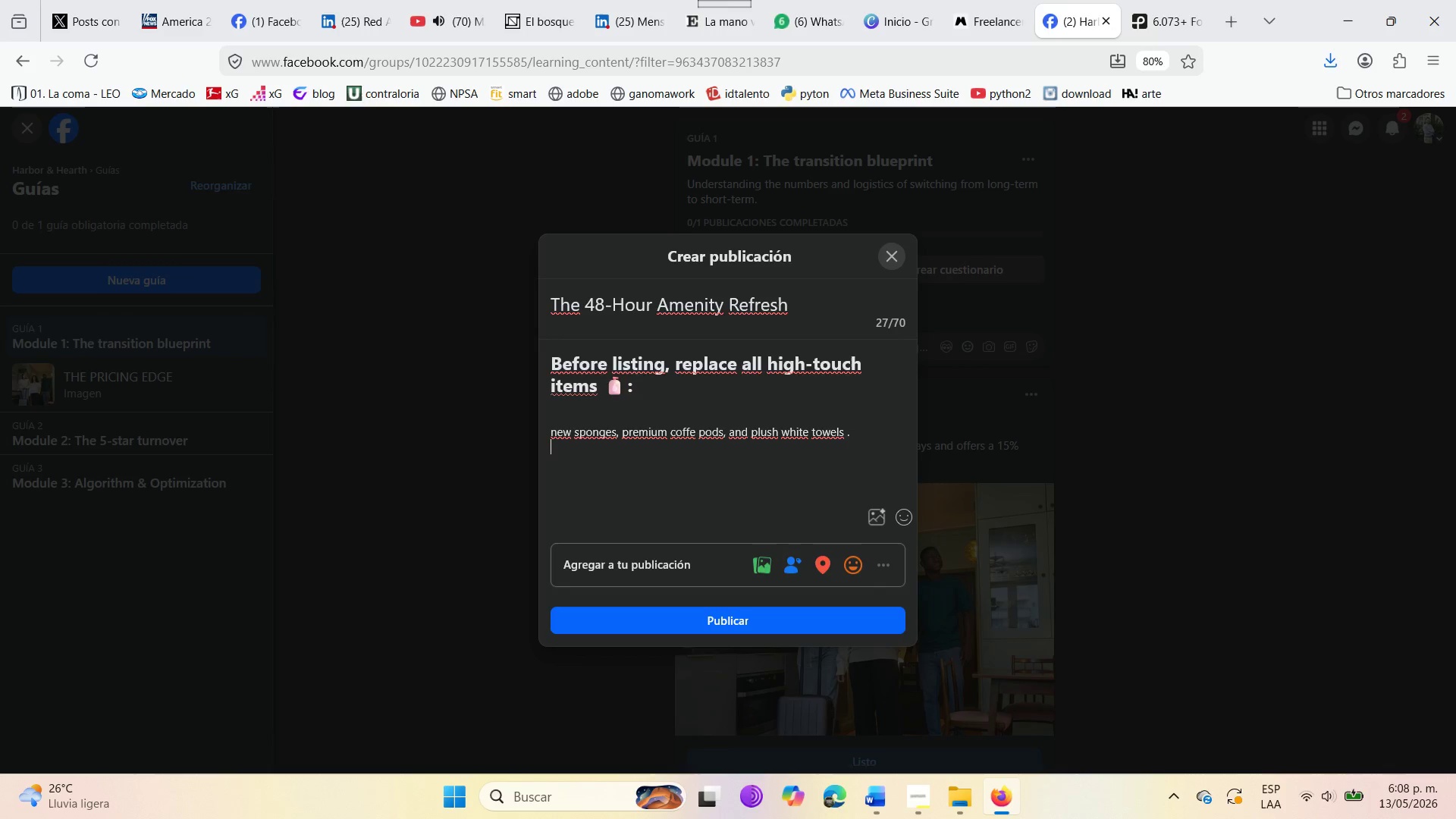 
key(Enter)
 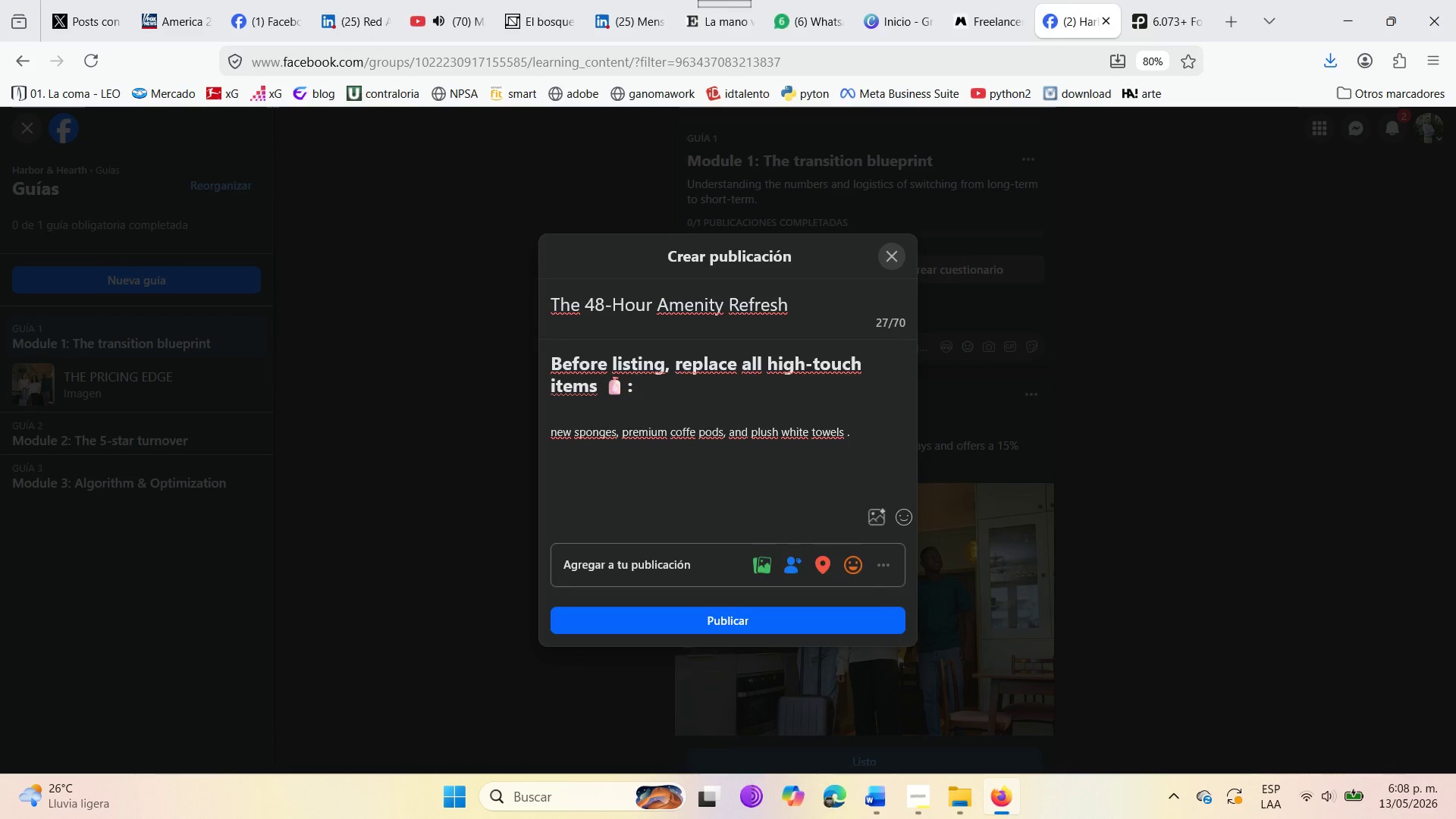 
type(Visual con)
 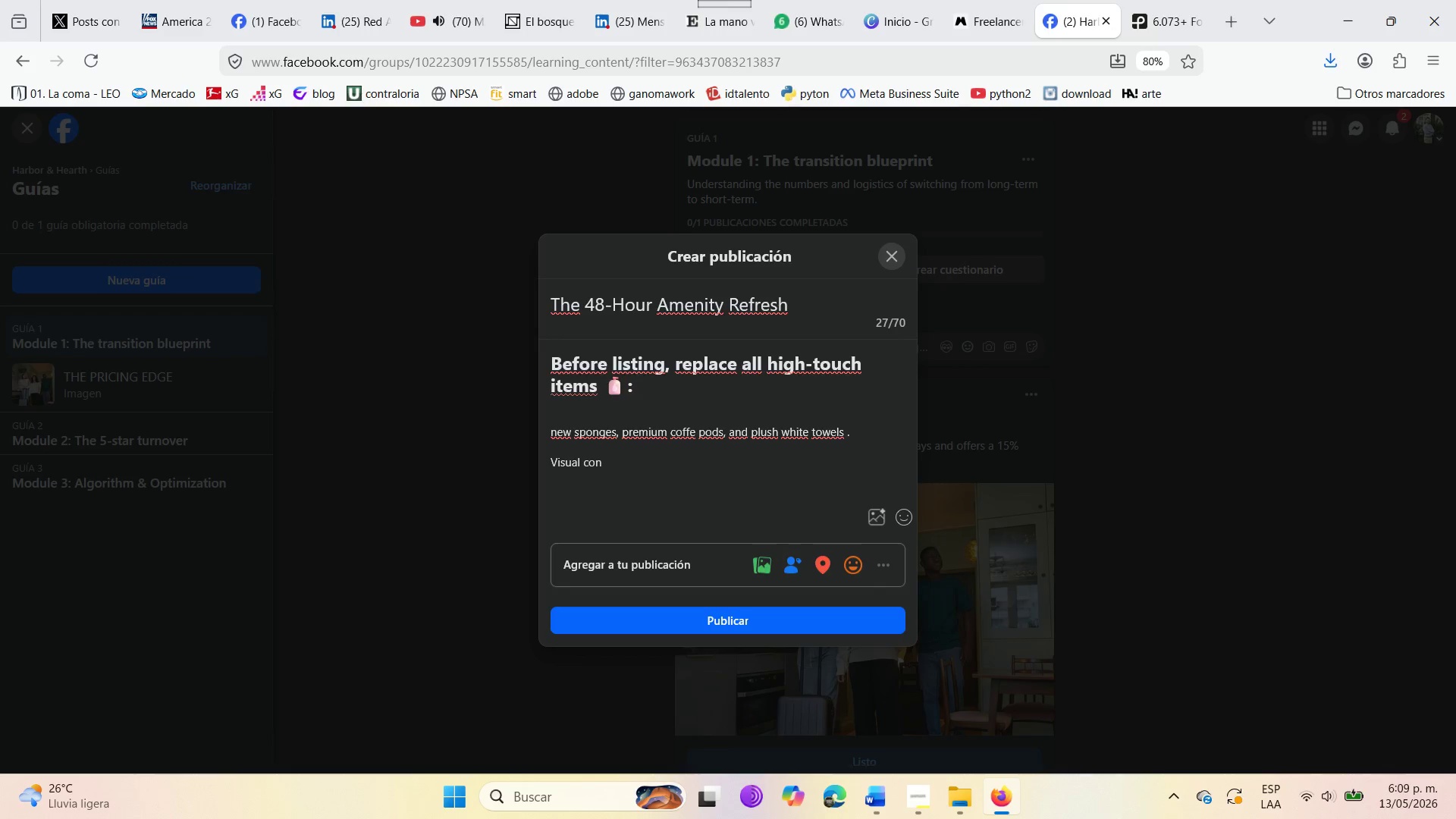 
wait(5.39)
 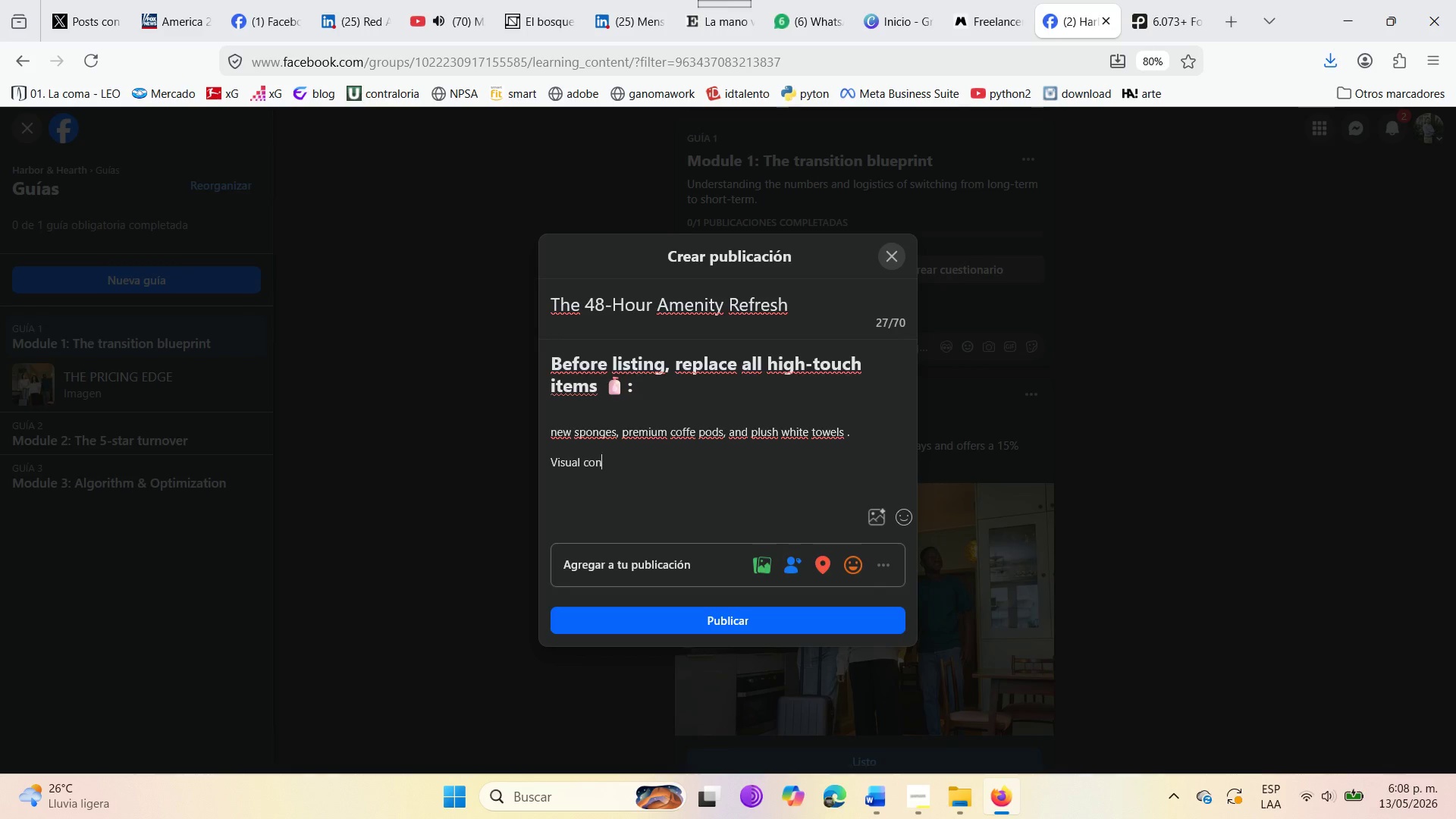 
type(sistency )
 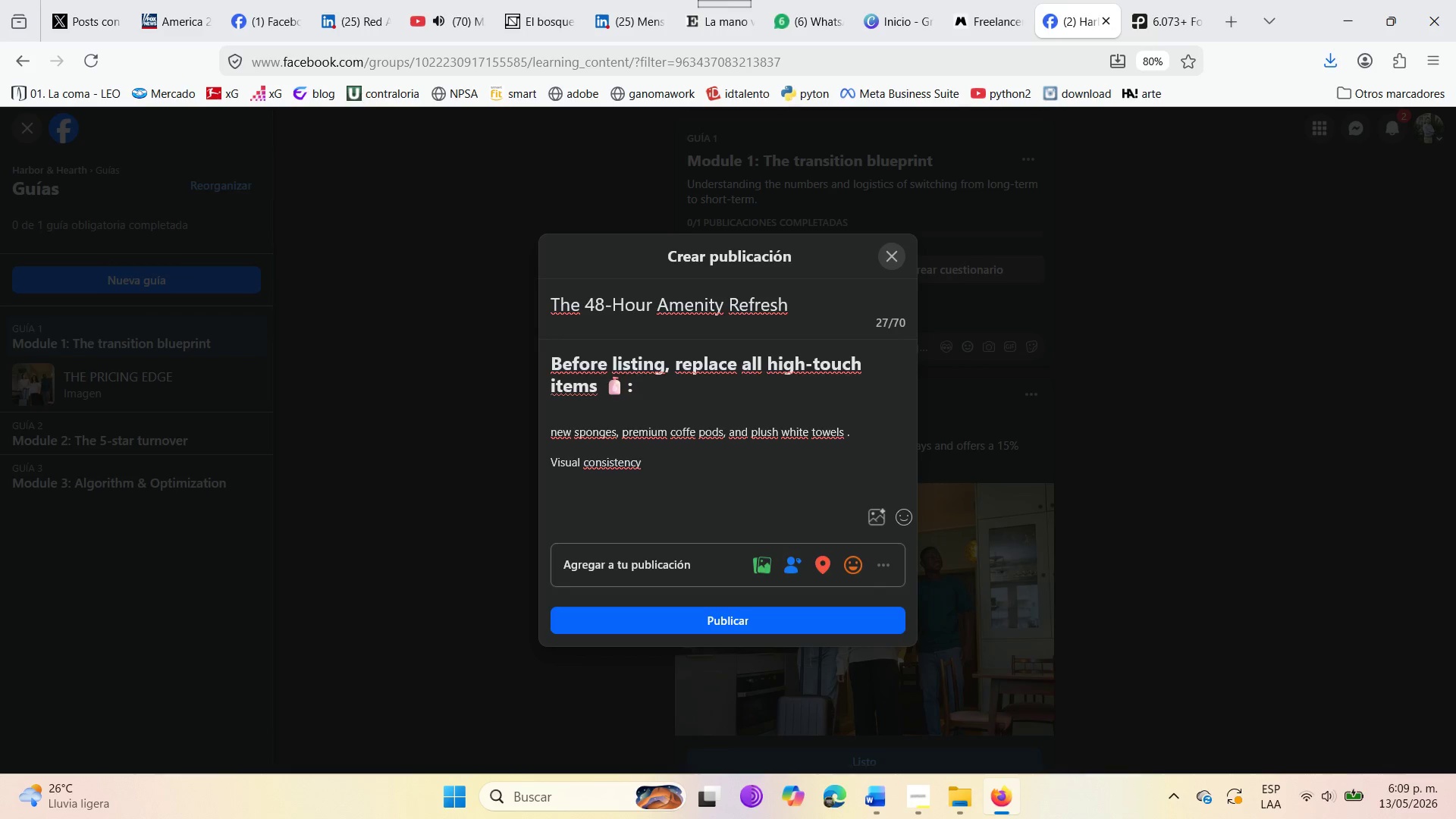 
wait(6.86)
 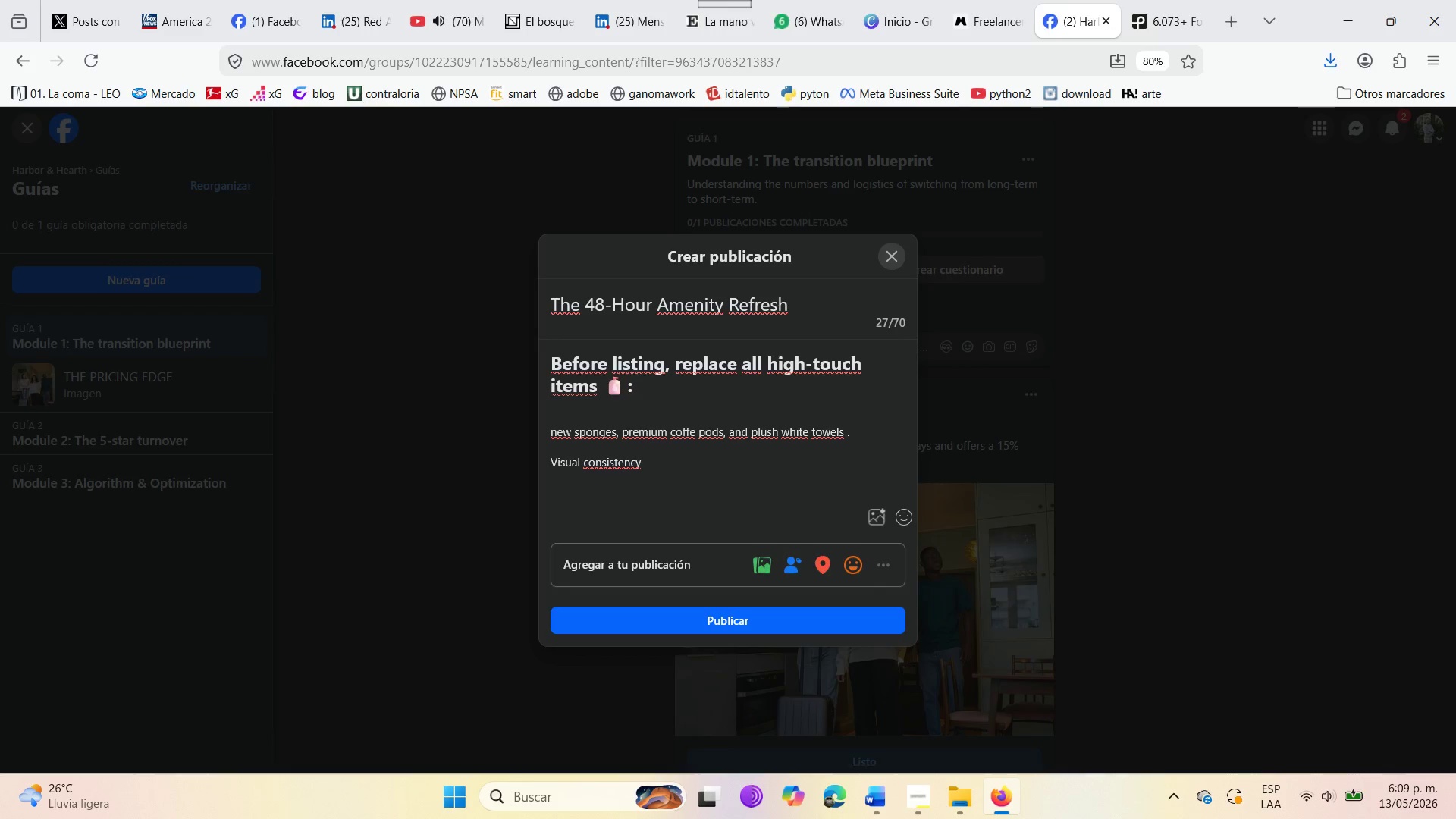 
type(in photes )
key(Backspace)
key(Backspace)
key(Backspace)
 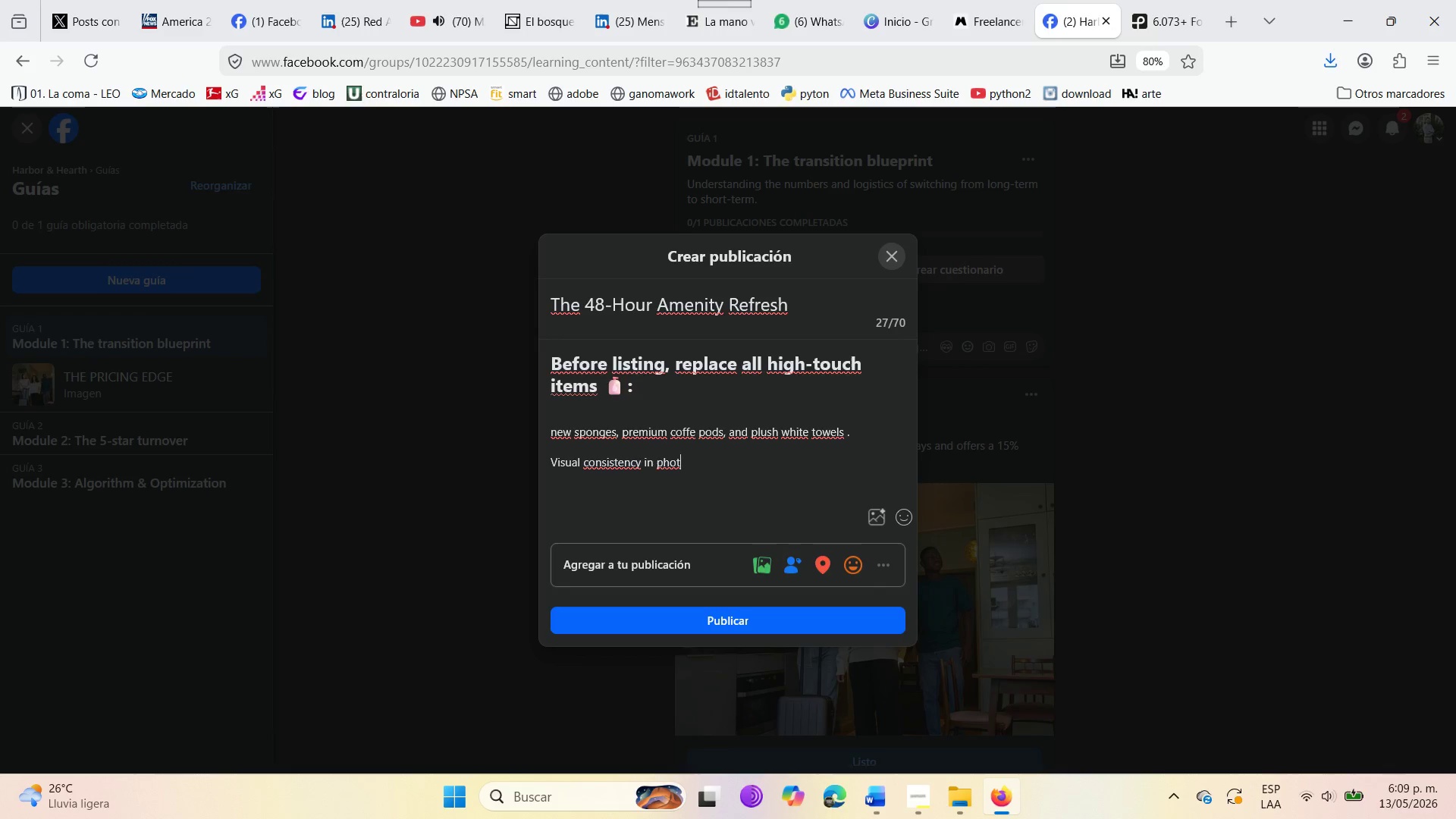 
type(to)
key(Backspace)
key(Backspace)
type(os vs )
key(Backspace)
type(. reality is the # 1 driver of early )
 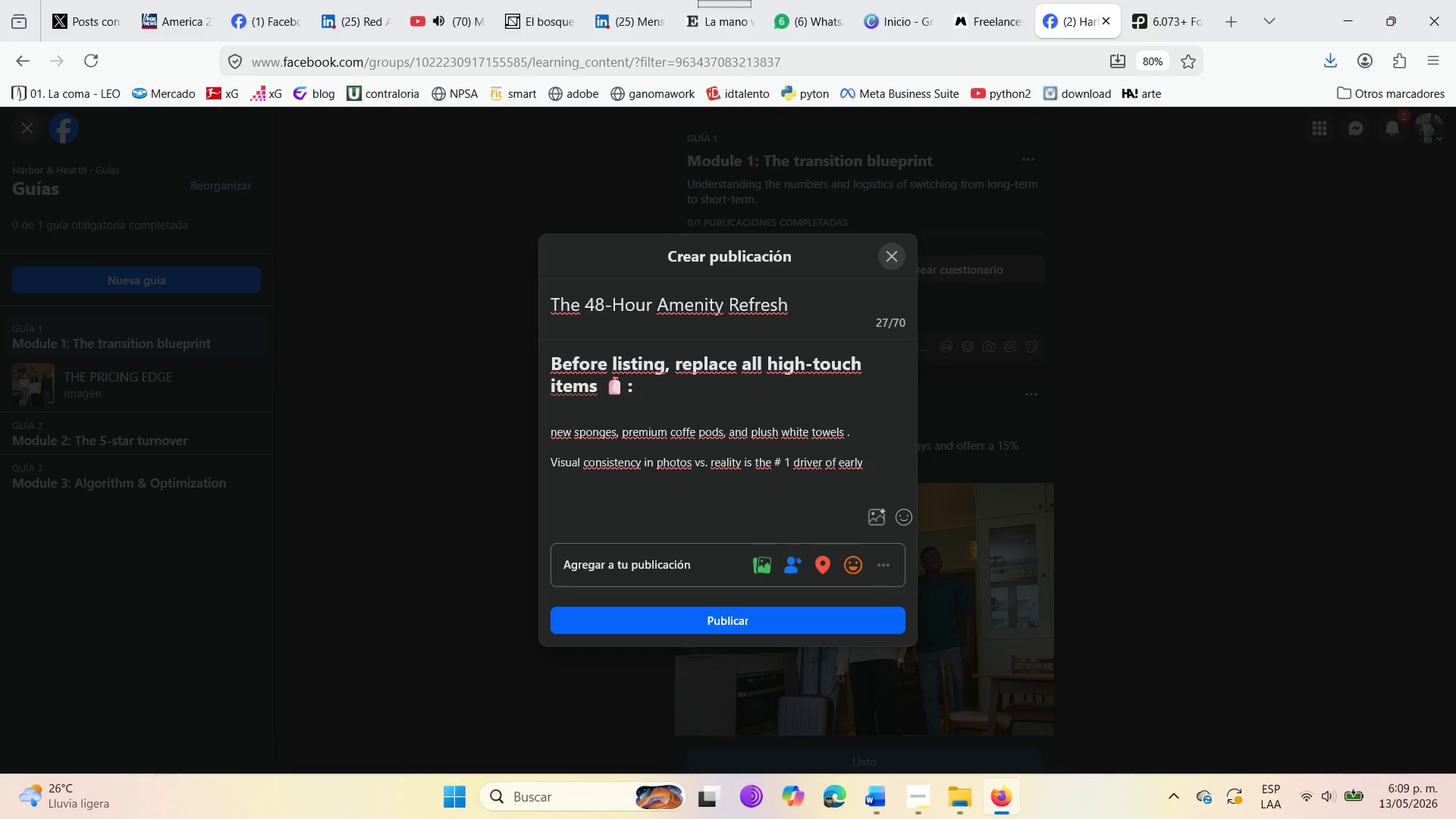 
wait(6.31)
 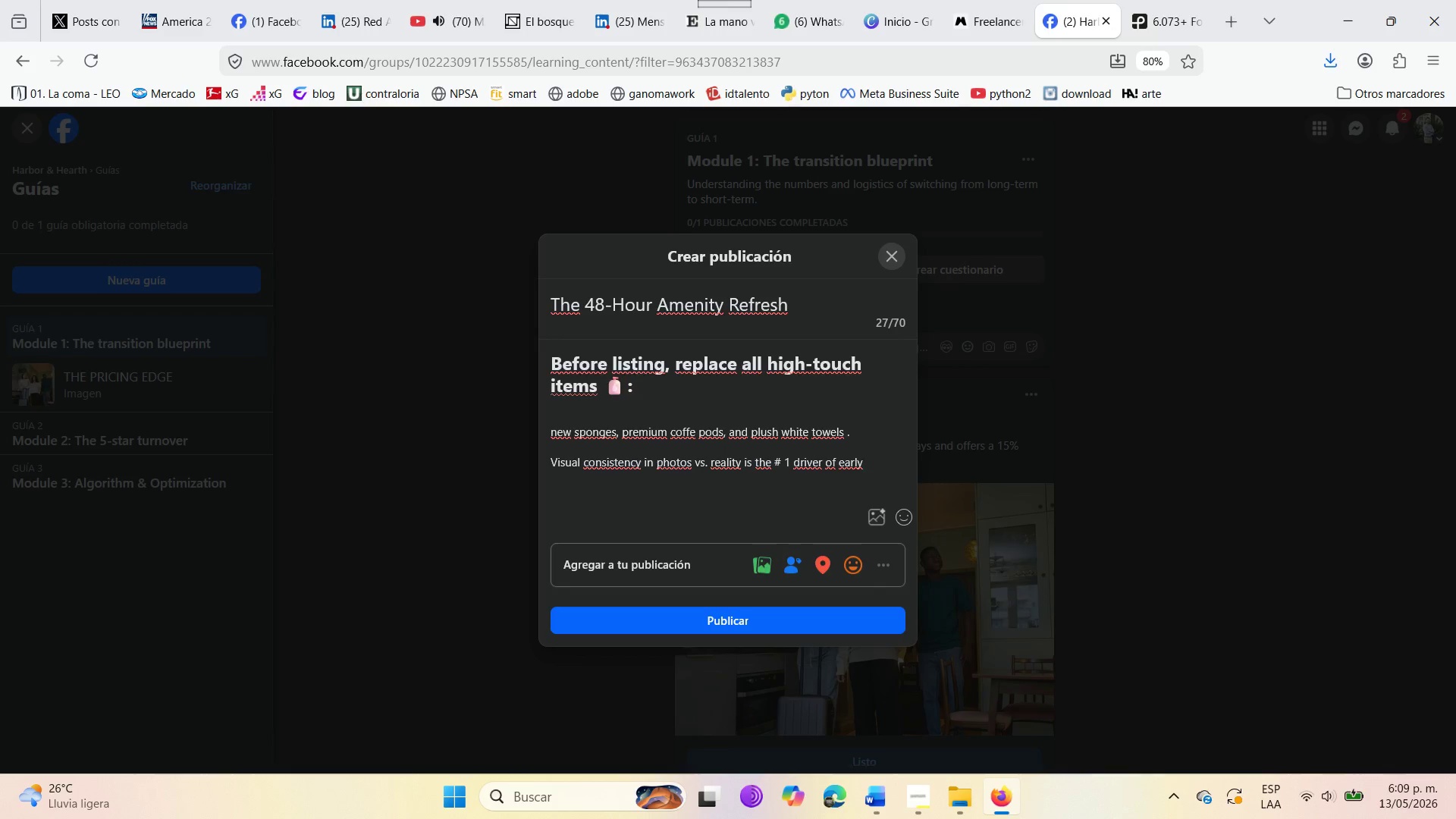 
type(5-star reviews )
key(Backspace)
type(. )
 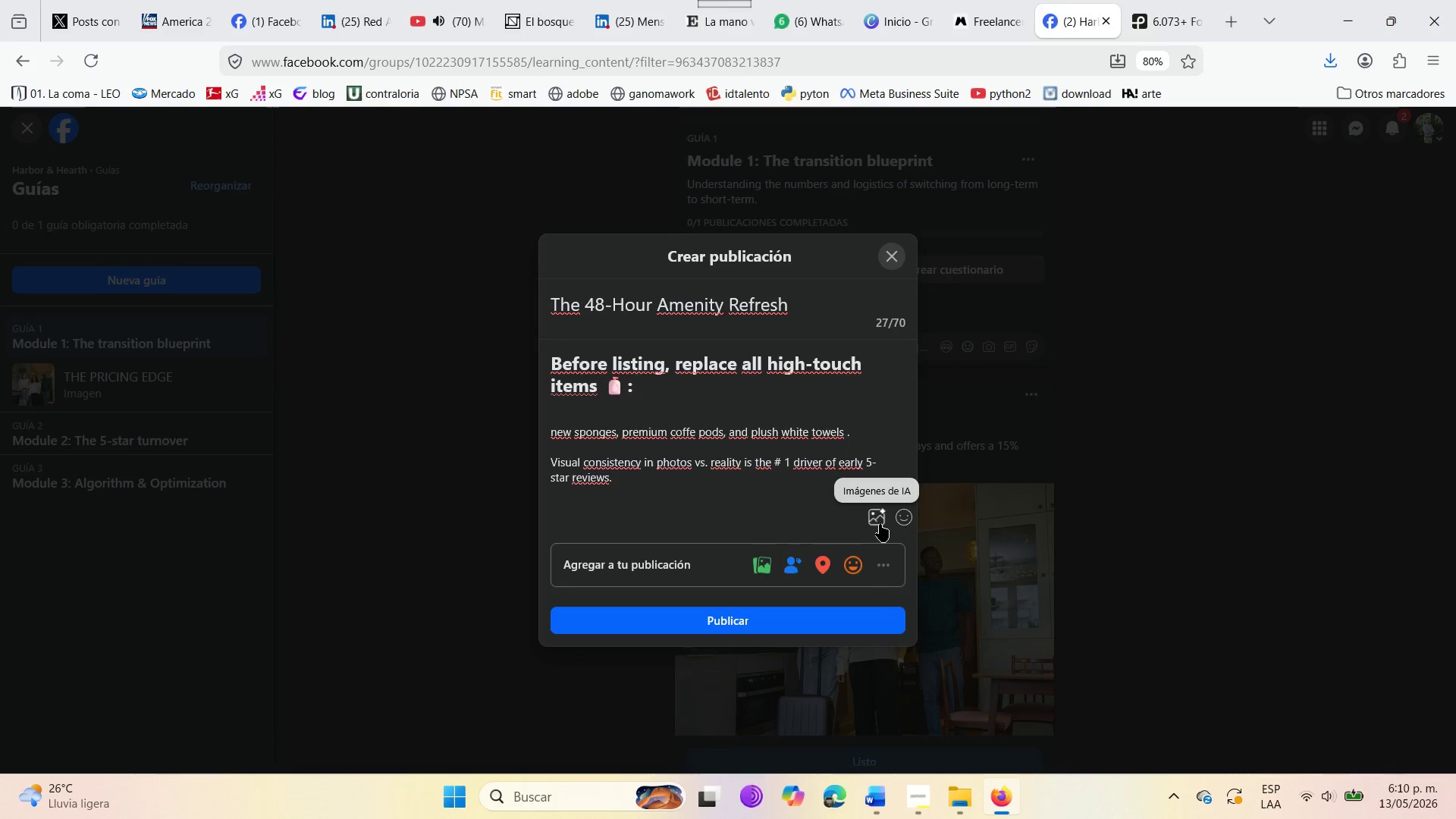 
wait(9.92)
 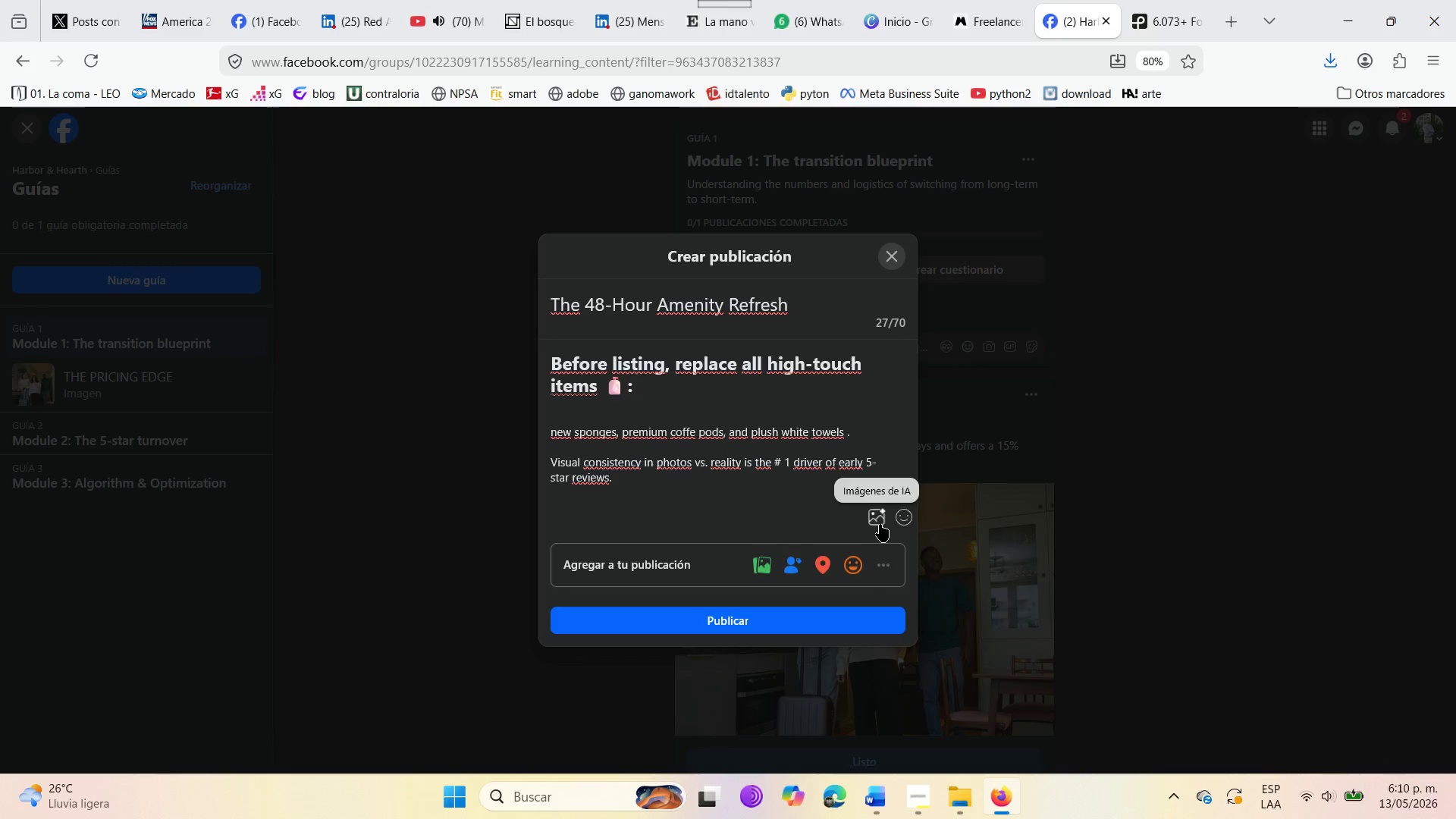 
left_click([1004, 5])
 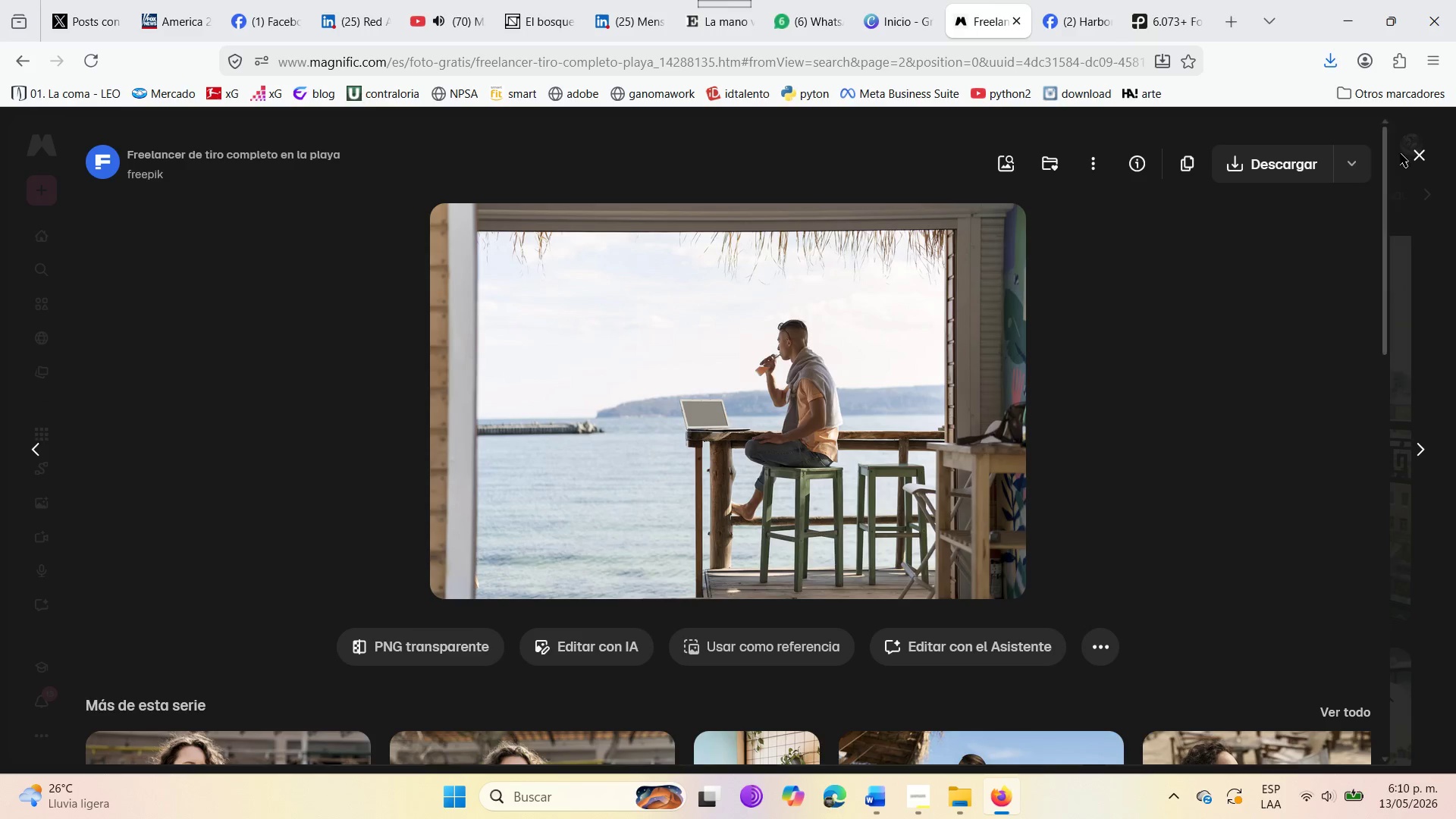 
left_click([1428, 144])
 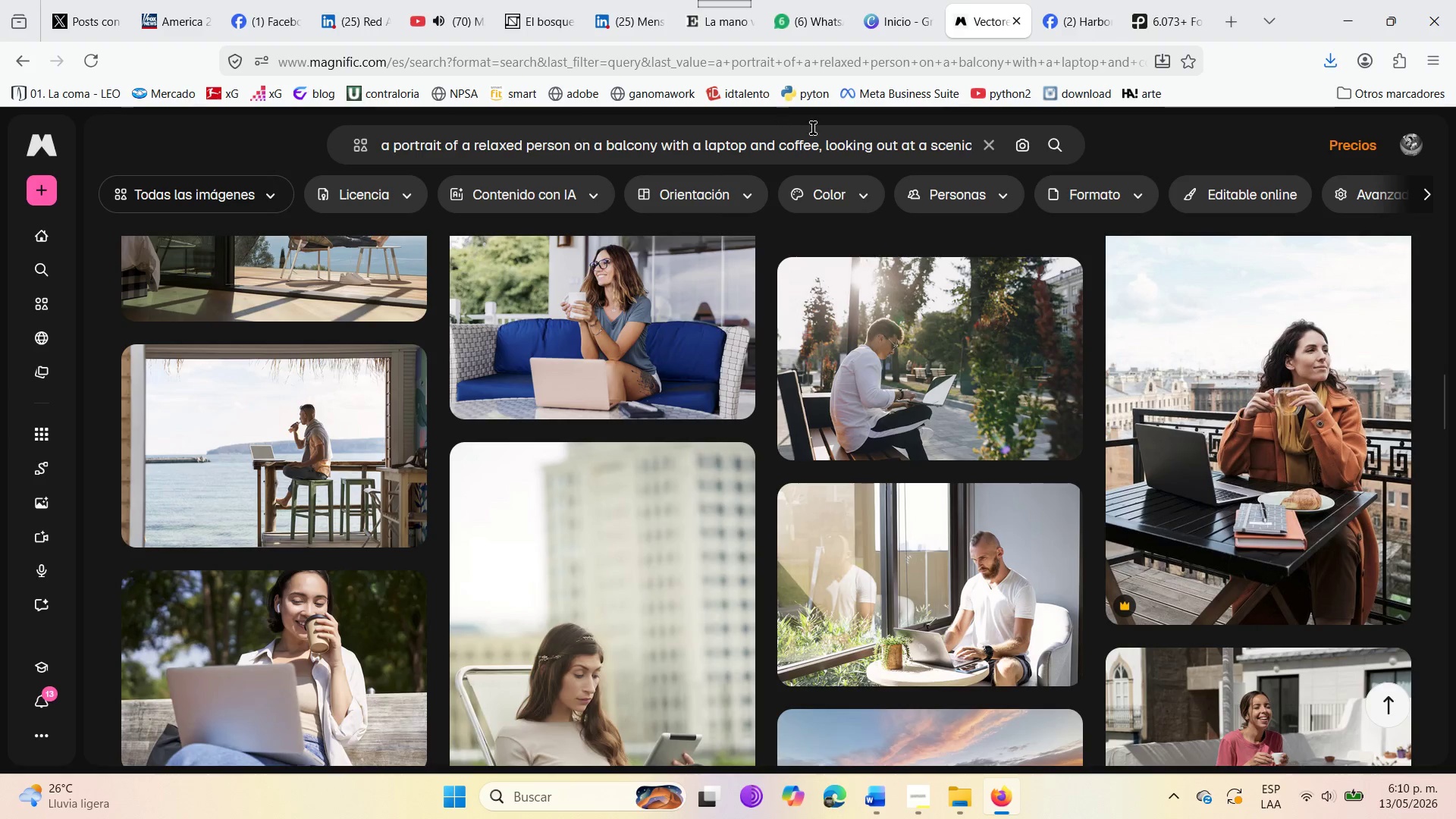 
left_click([993, 143])
 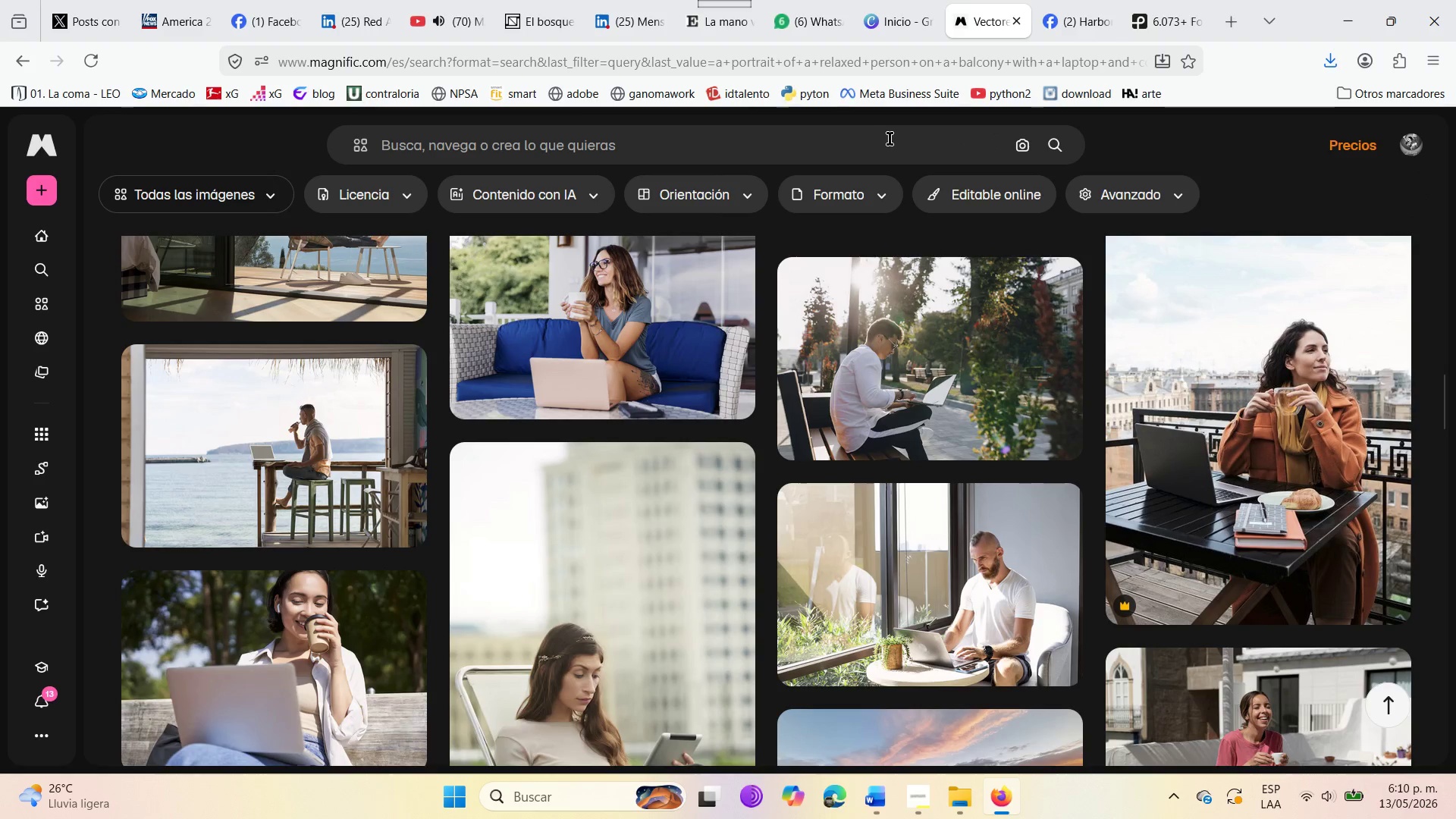 
left_click([883, 139])
 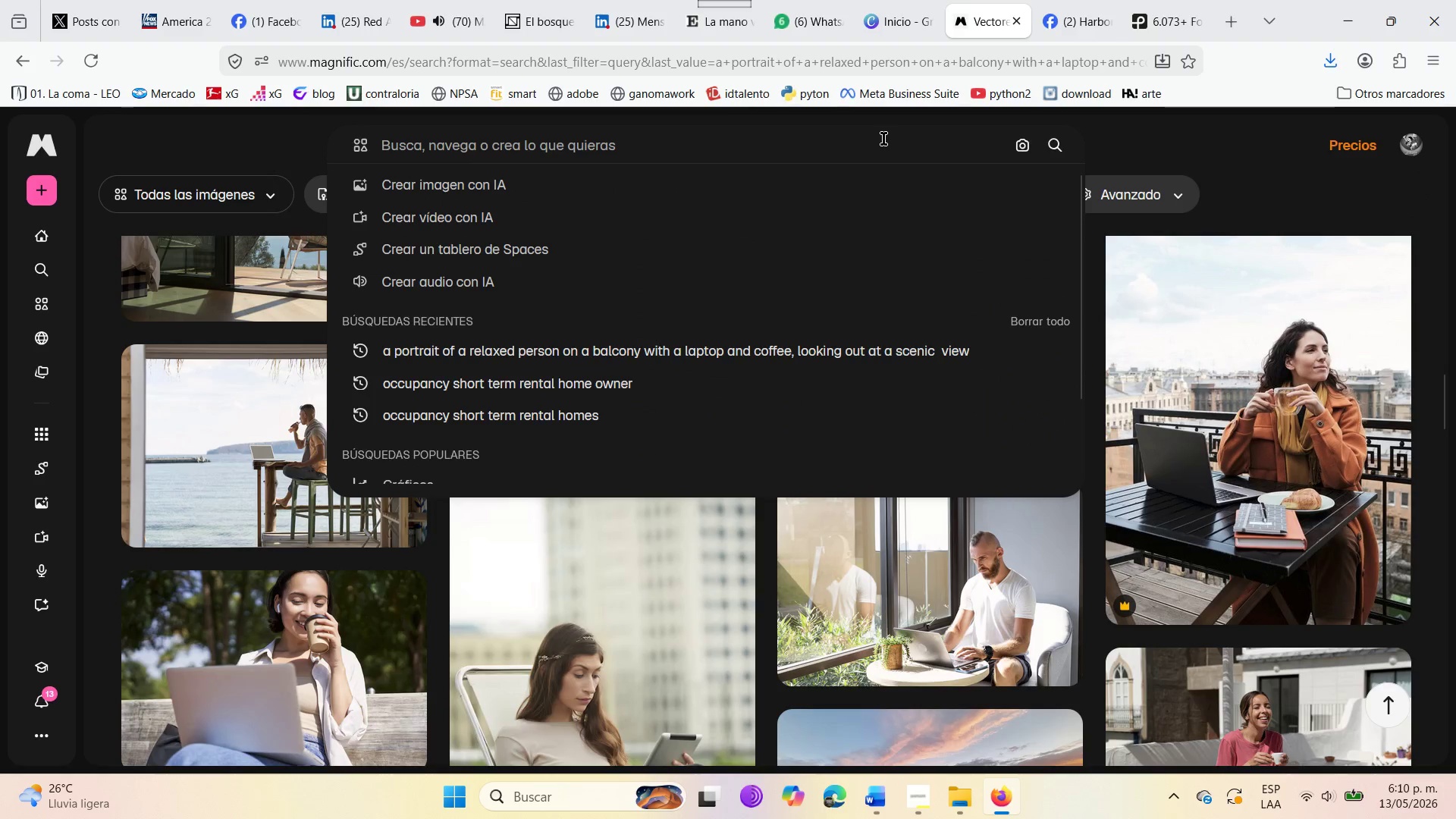 
type(ba`o blanco lim)
key(Backspace)
key(Backspace)
key(Backspace)
key(Backspace)
type(limpio con toallas limpias )
 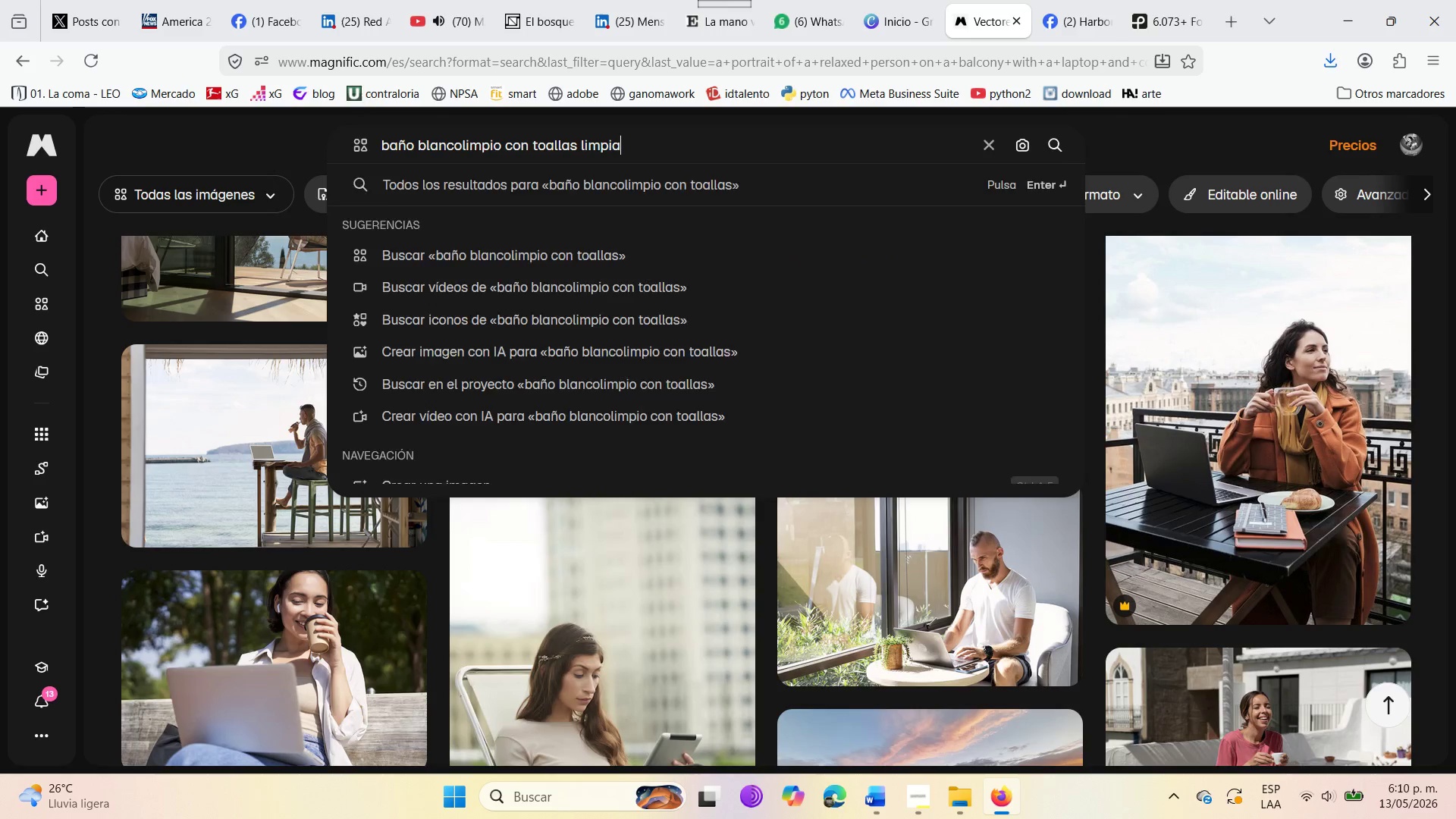 
key(Enter)
 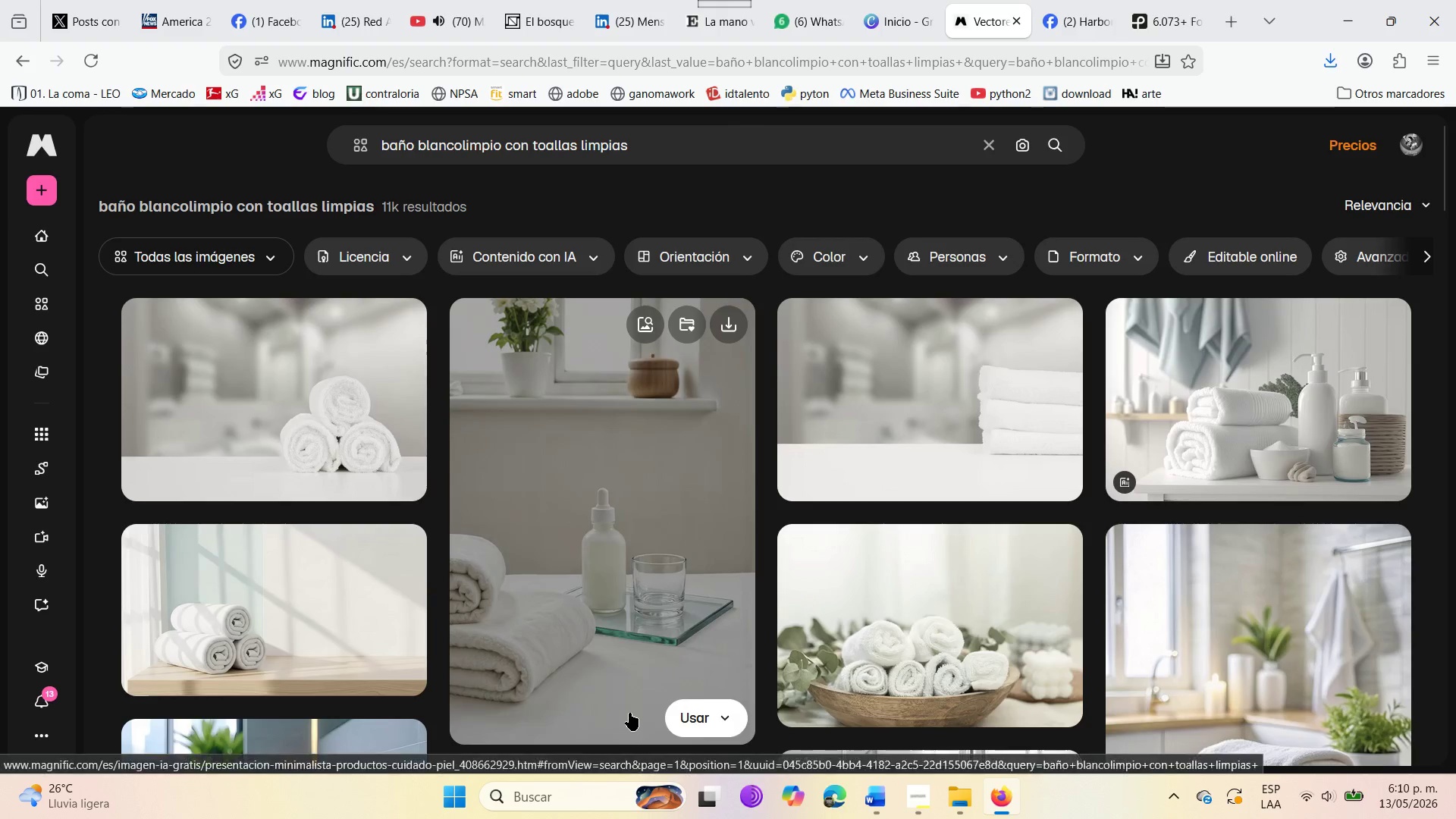 
wait(8.97)
 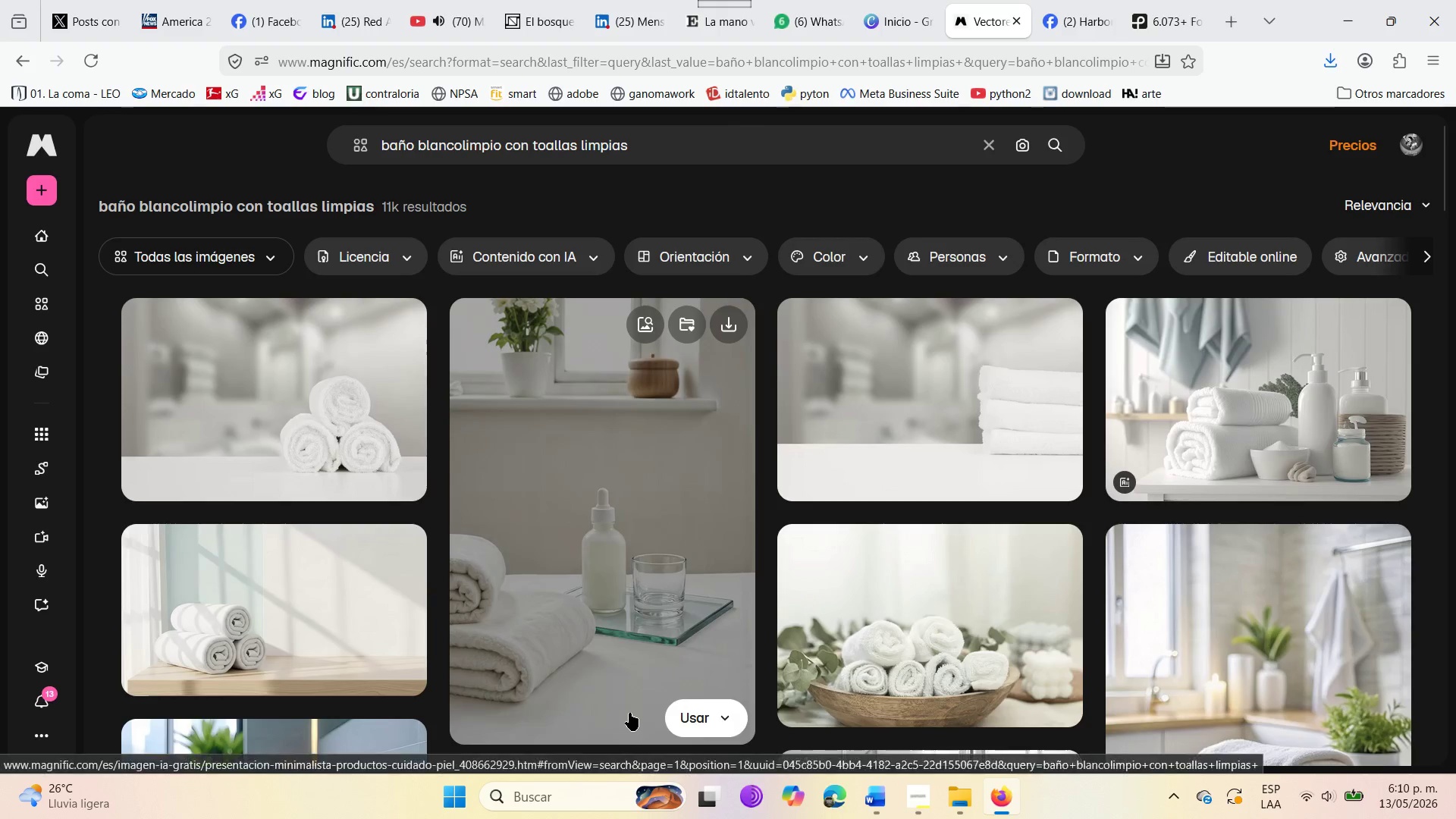 
scroll: coordinate [378, 616], scroll_direction: down, amount: 7.0
 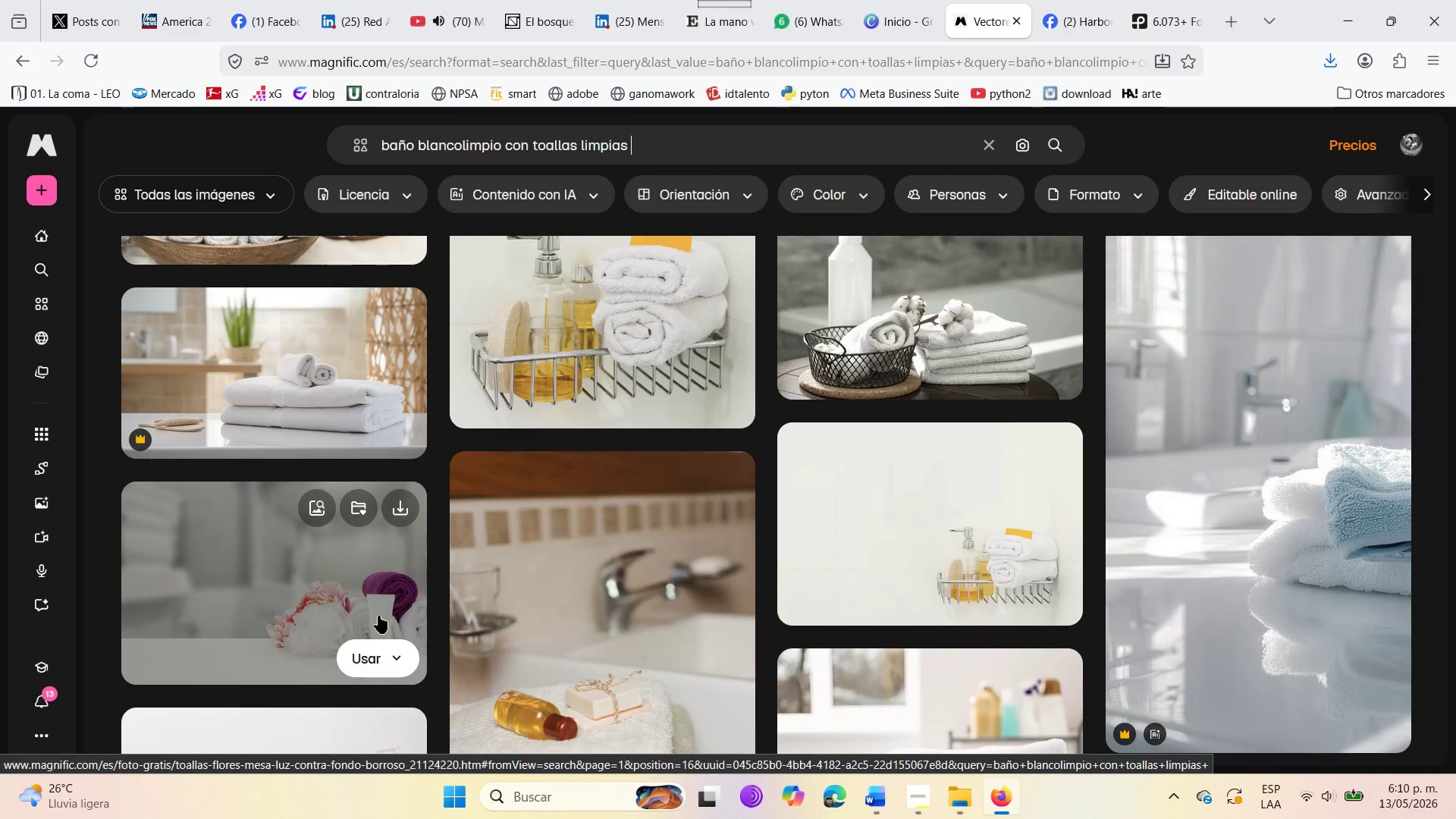 
wait(9.7)
 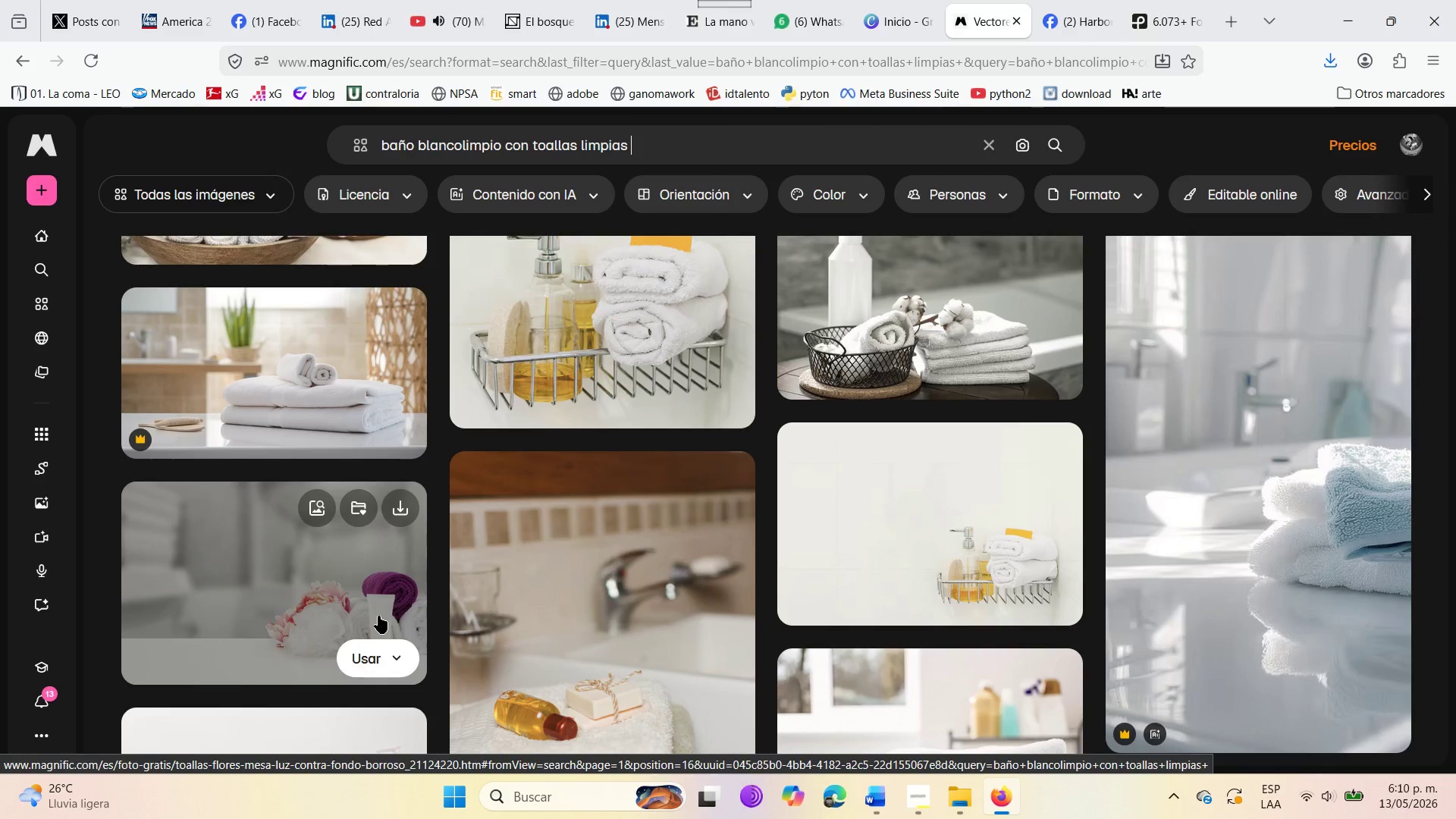 
scroll: coordinate [821, 616], scroll_direction: down, amount: 14.0
 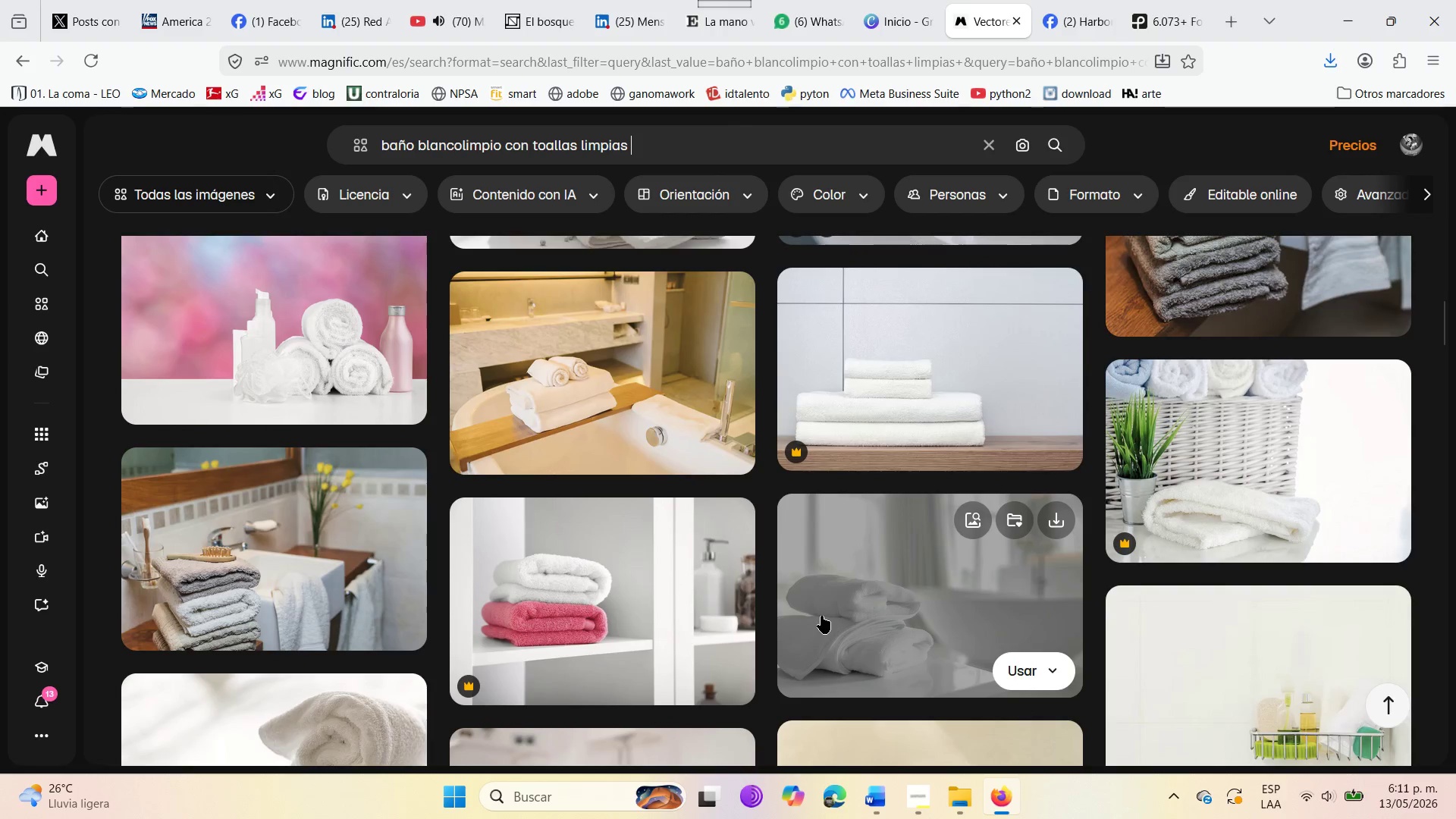 
scroll: coordinate [591, 582], scroll_direction: down, amount: 6.0
 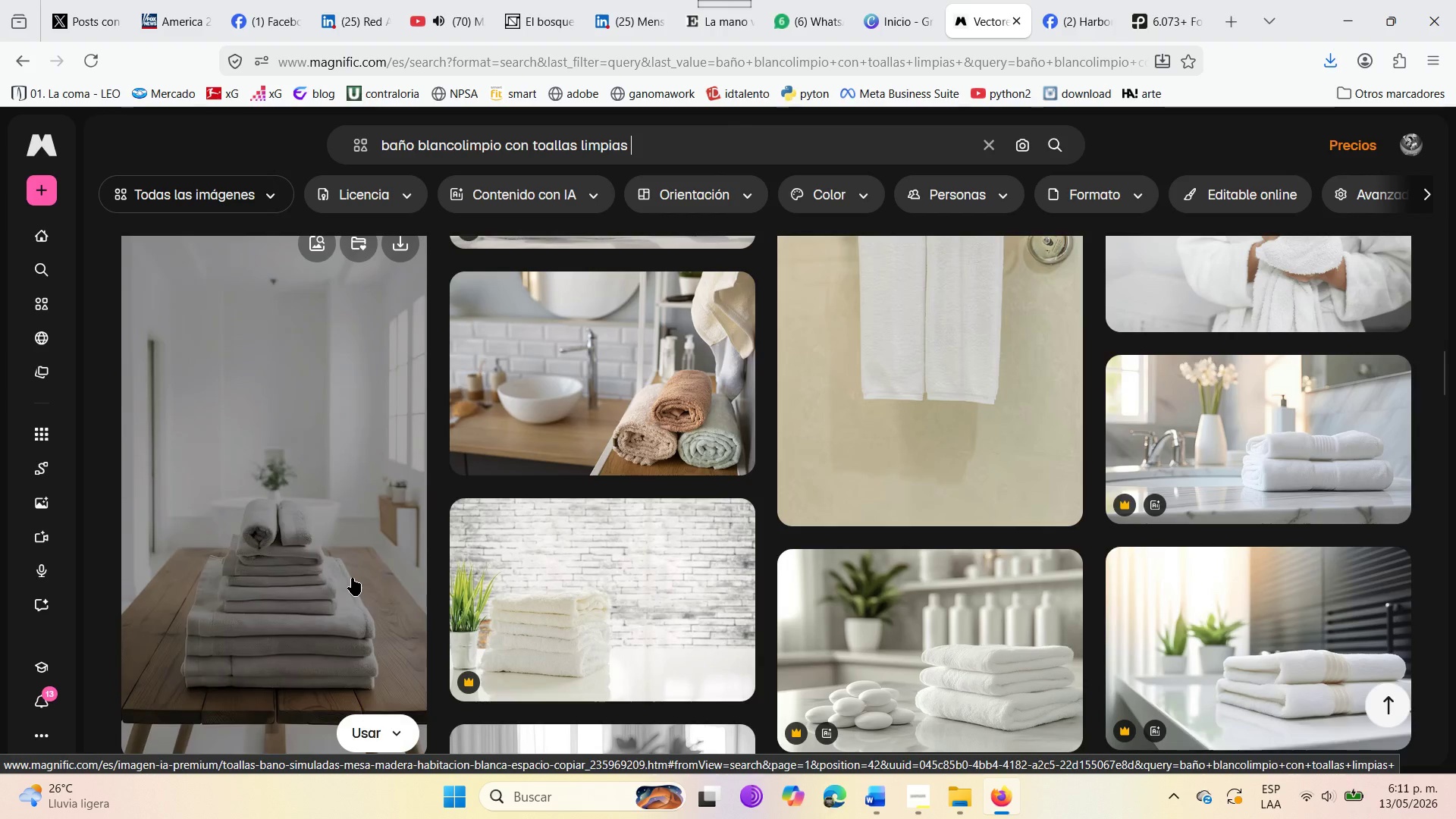 
scroll: coordinate [352, 578], scroll_direction: none, amount: 0.0
 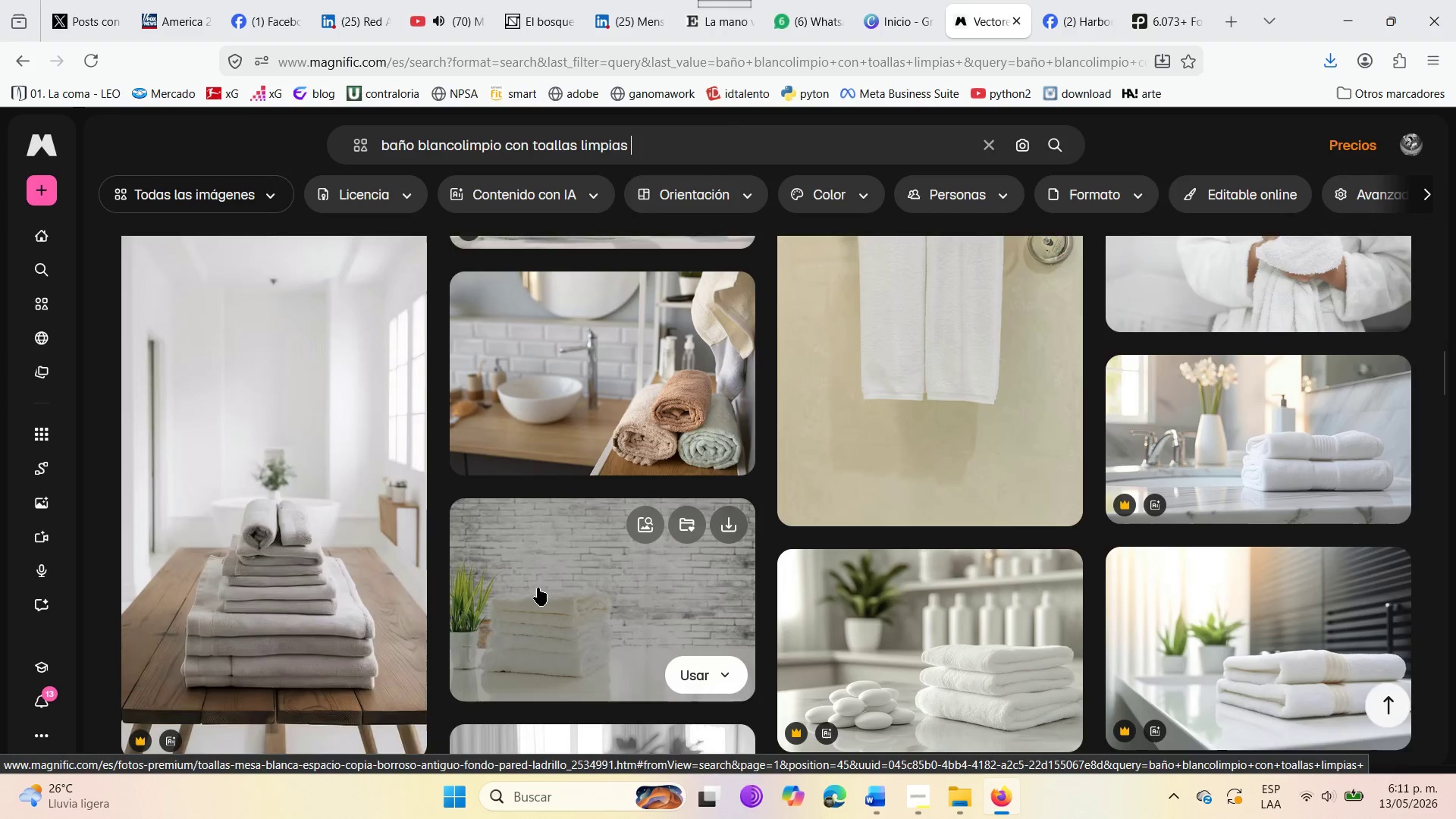 
scroll: coordinate [858, 585], scroll_direction: down, amount: 11.0
 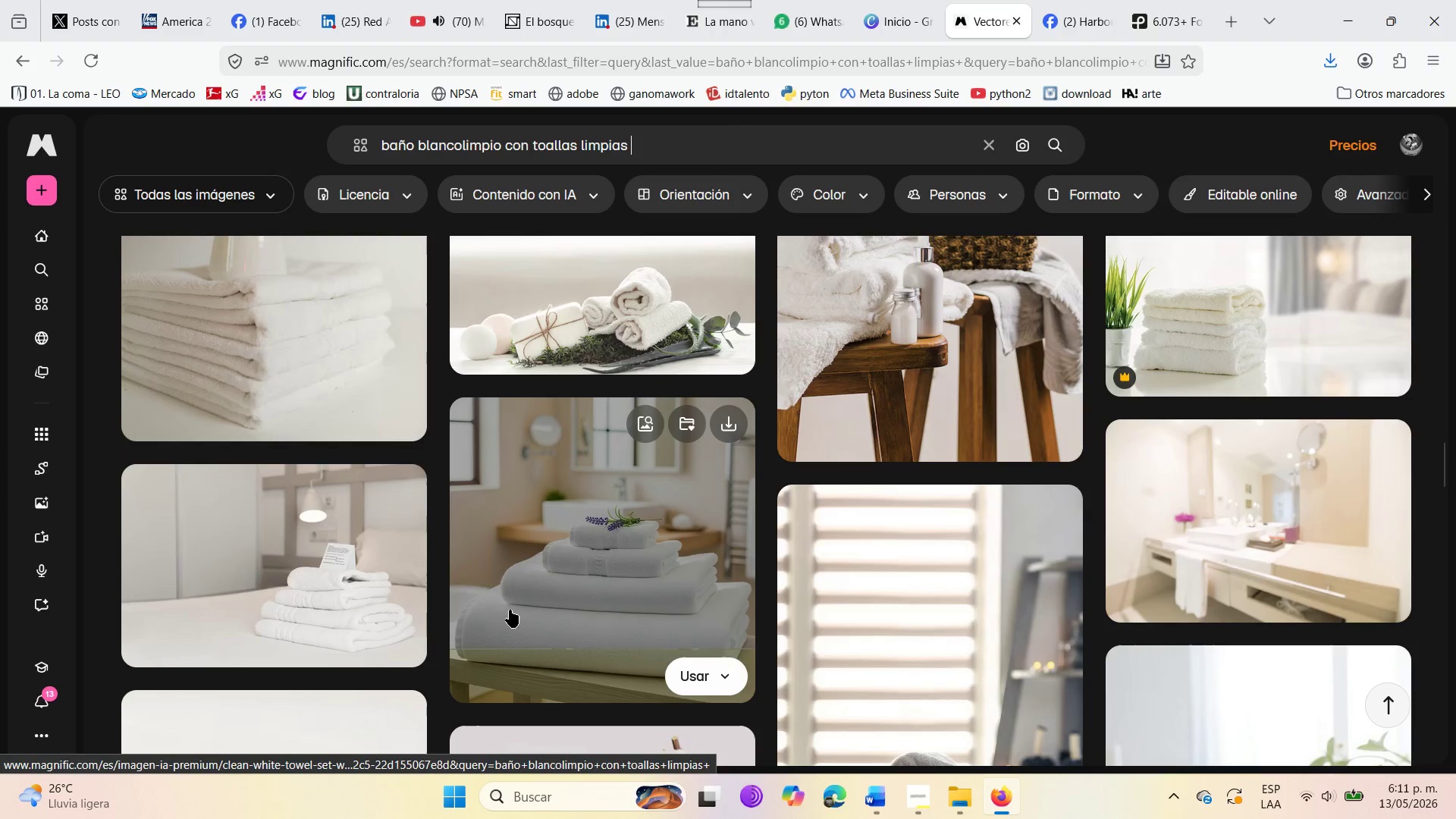 
scroll: coordinate [861, 535], scroll_direction: down, amount: 8.0
 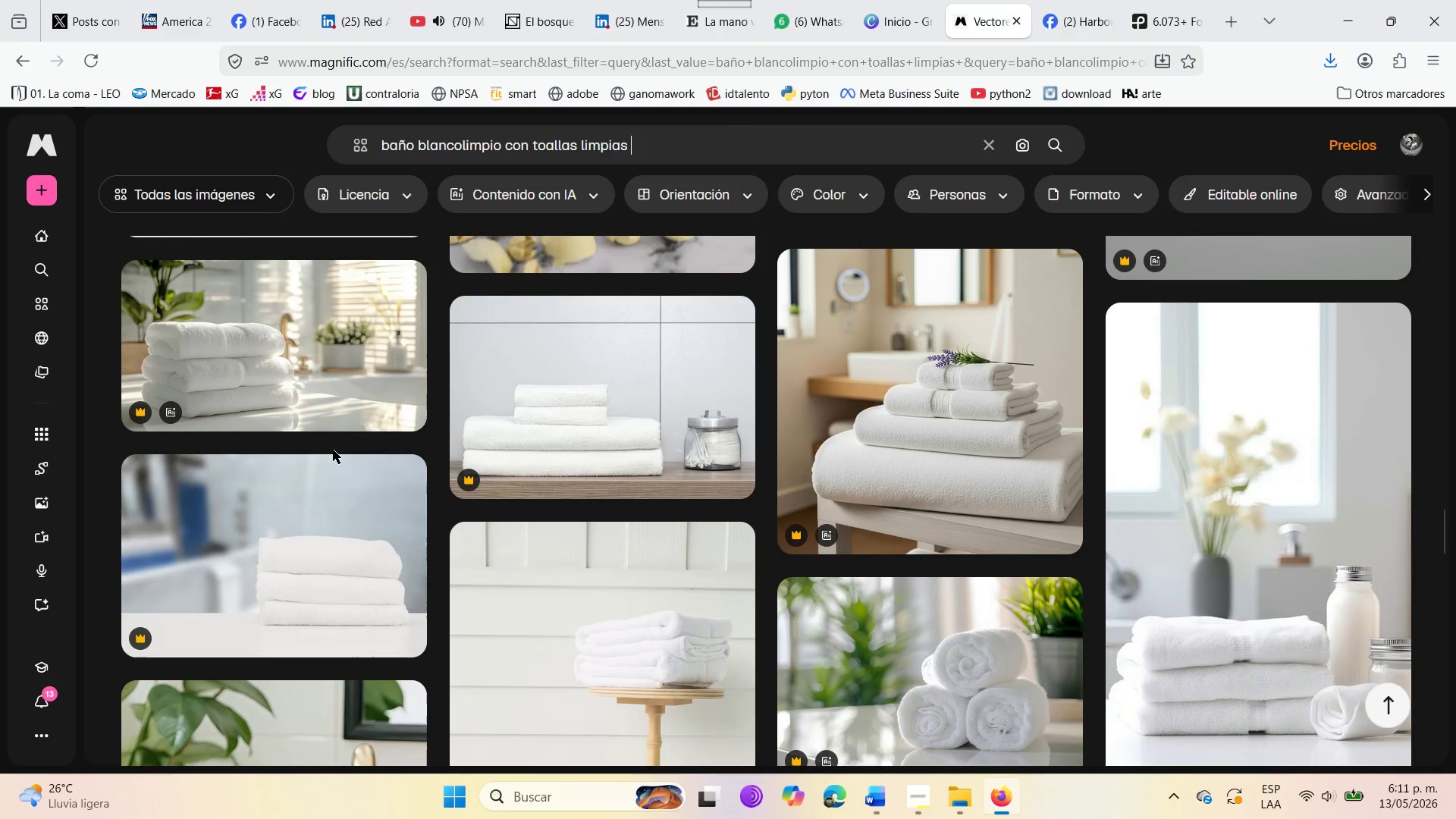 
scroll: coordinate [278, 494], scroll_direction: up, amount: 8.0
 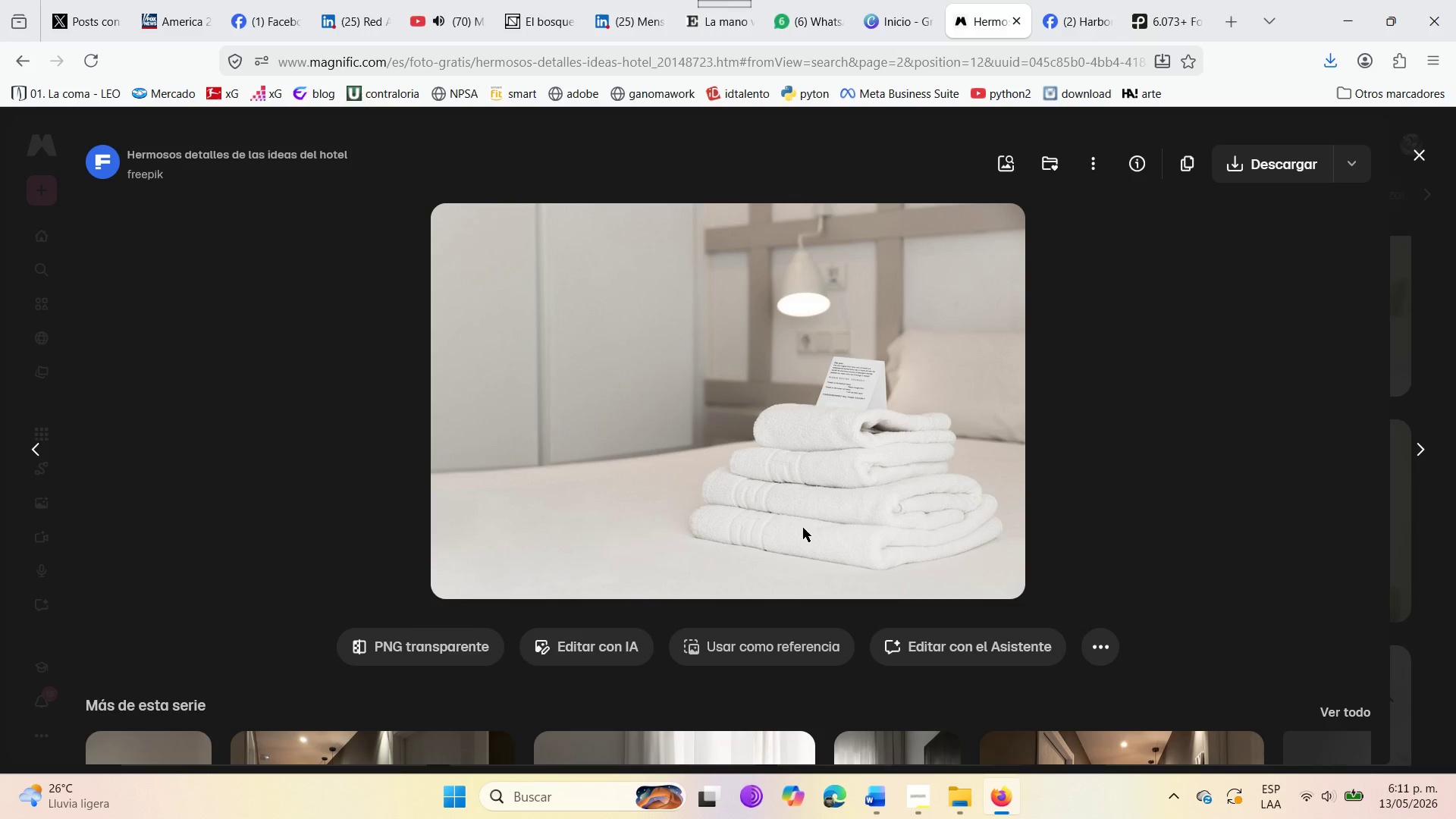 
wait(20.79)
 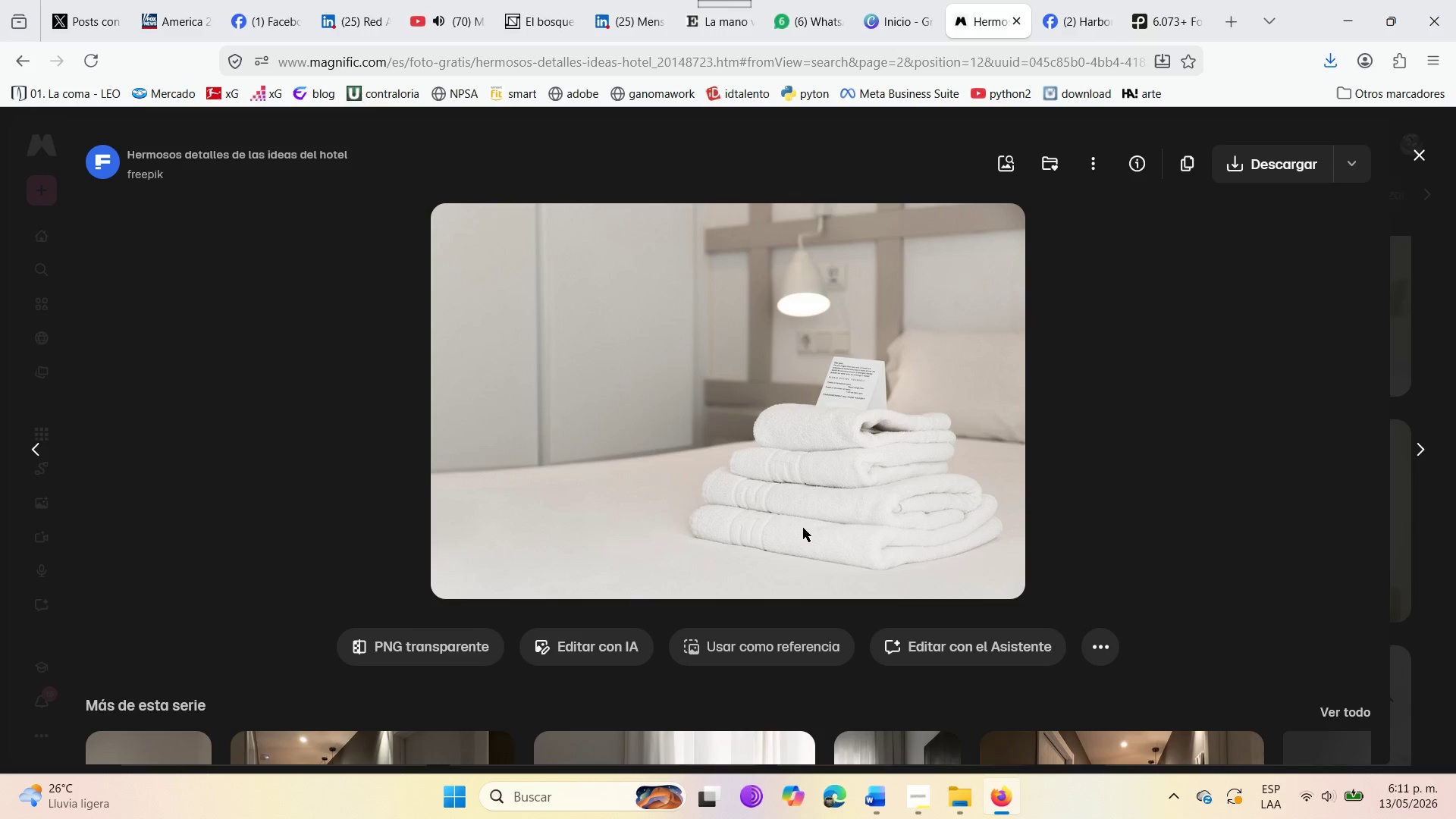 
left_click([1419, 139])
 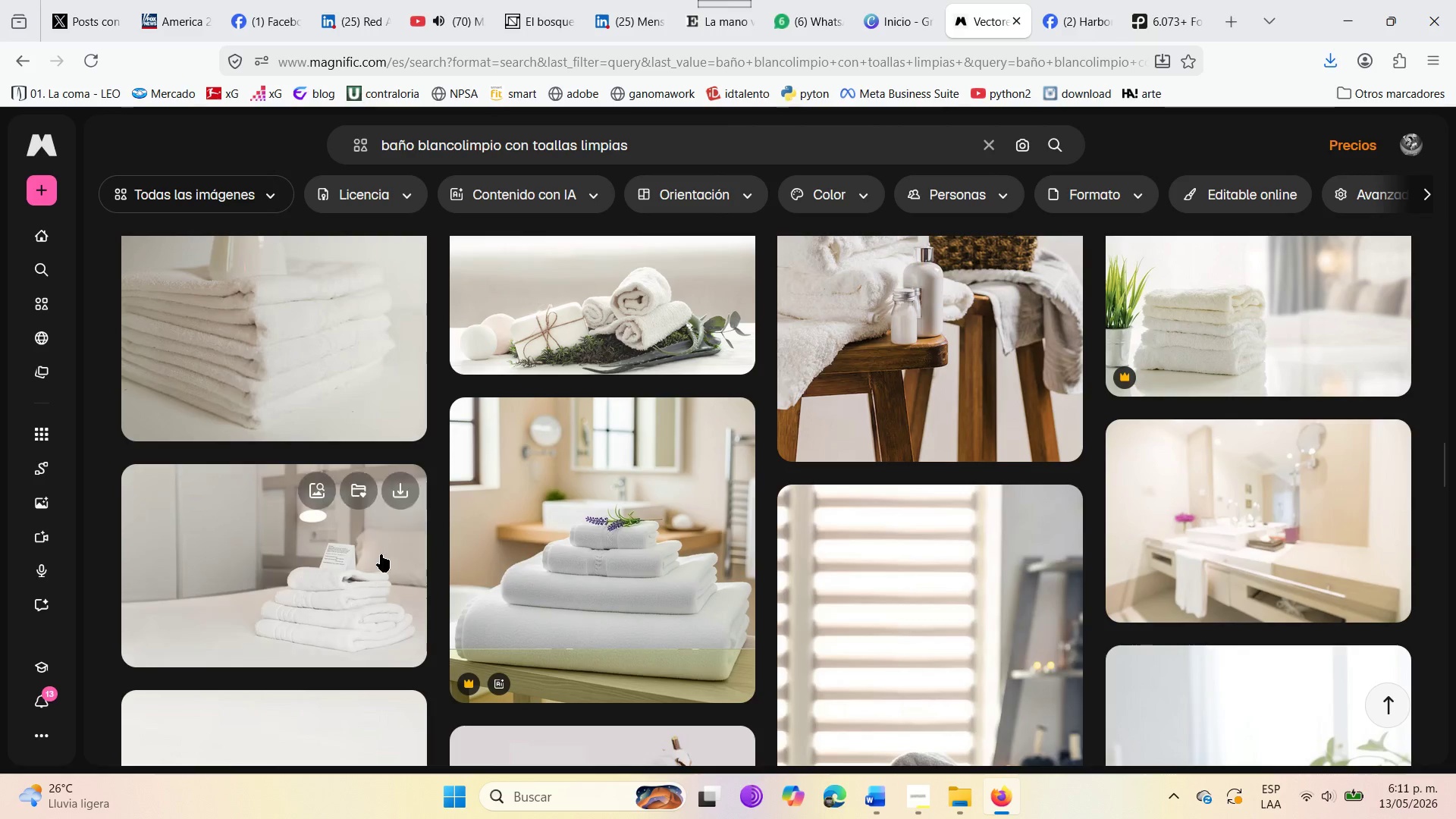 
scroll: coordinate [505, 625], scroll_direction: up, amount: 4.0
 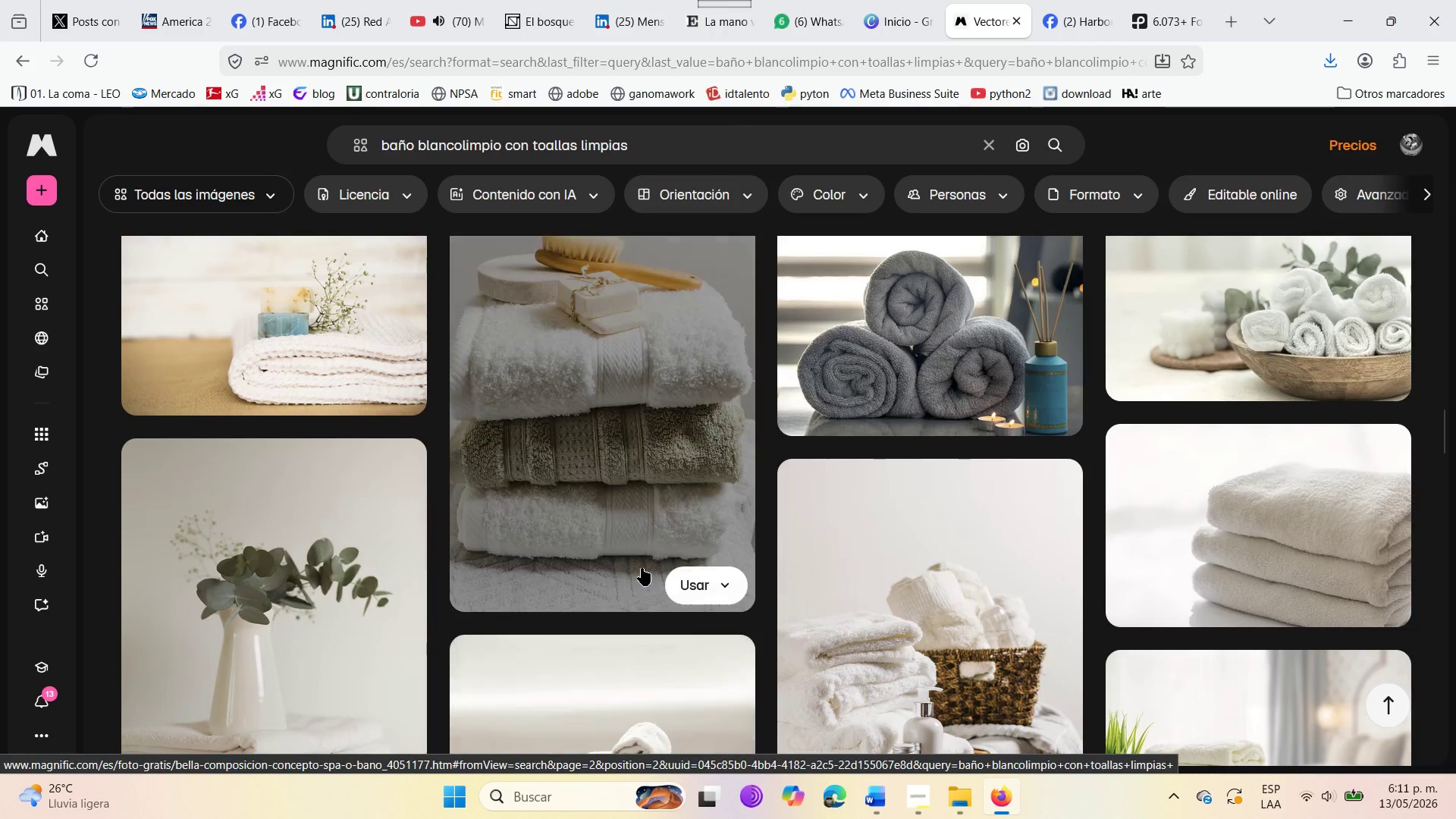 
scroll: coordinate [644, 567], scroll_direction: down, amount: 3.0
 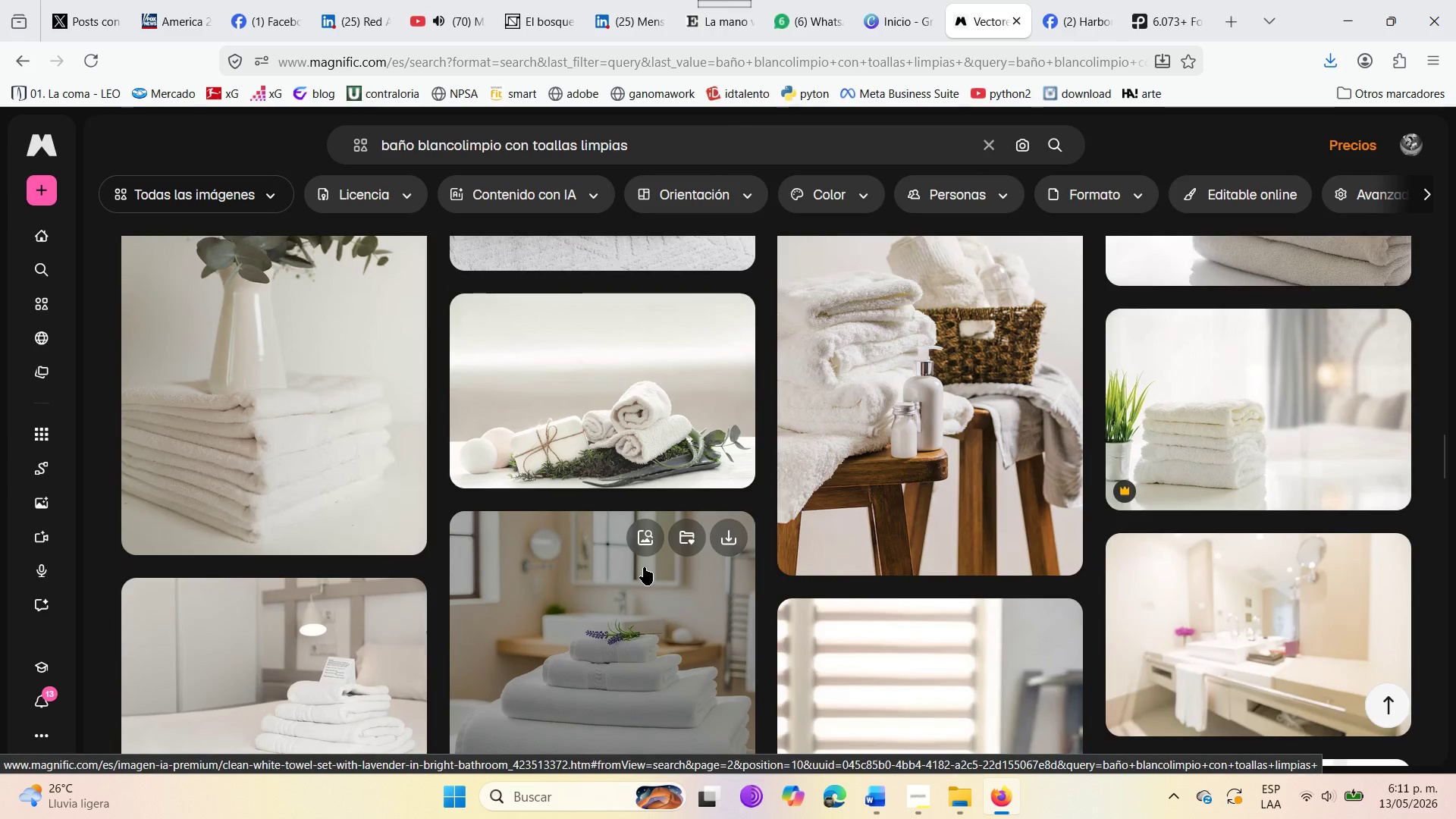 
scroll: coordinate [643, 563], scroll_direction: up, amount: 8.0
 